 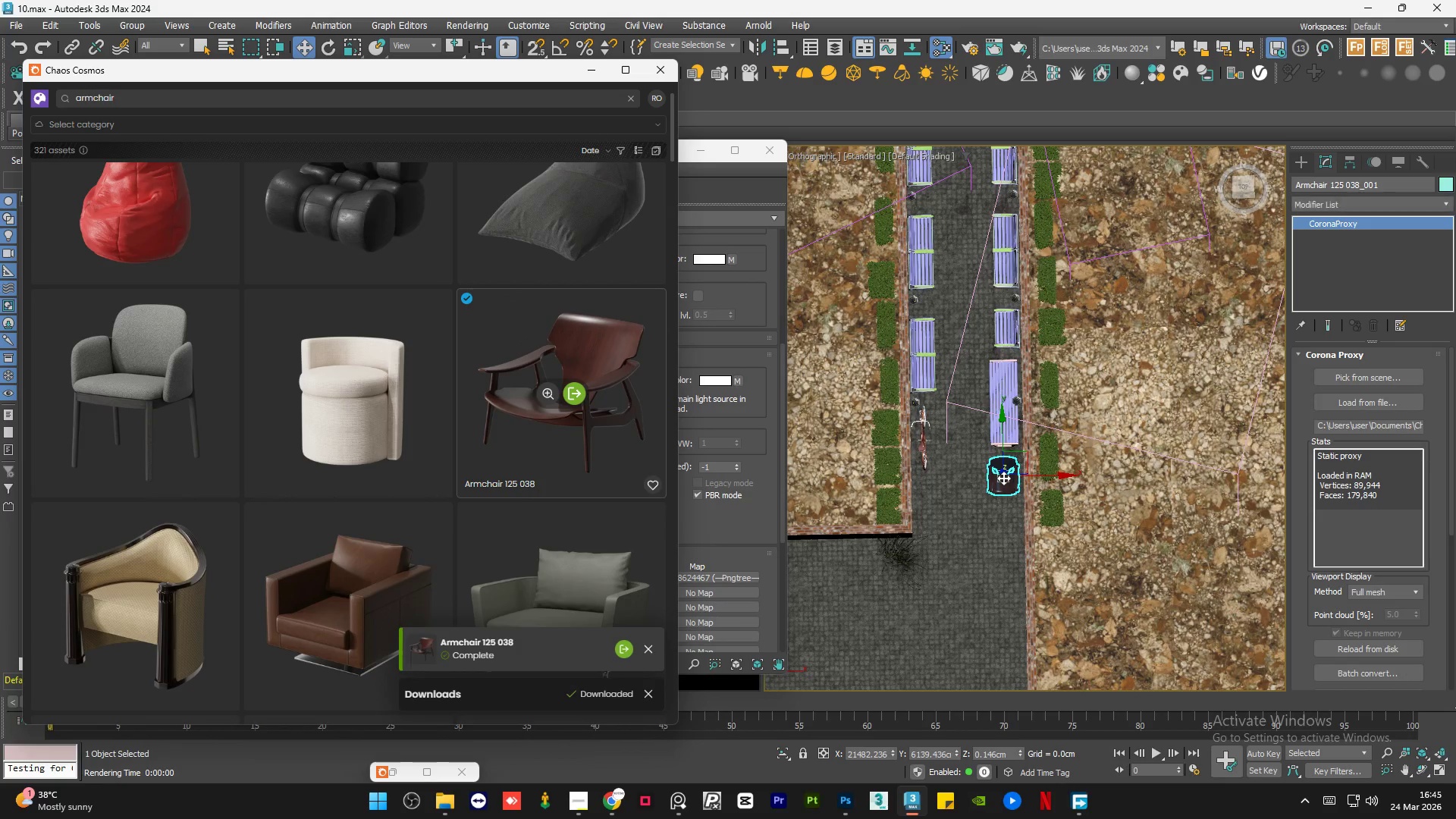 
left_click([692, 148])
 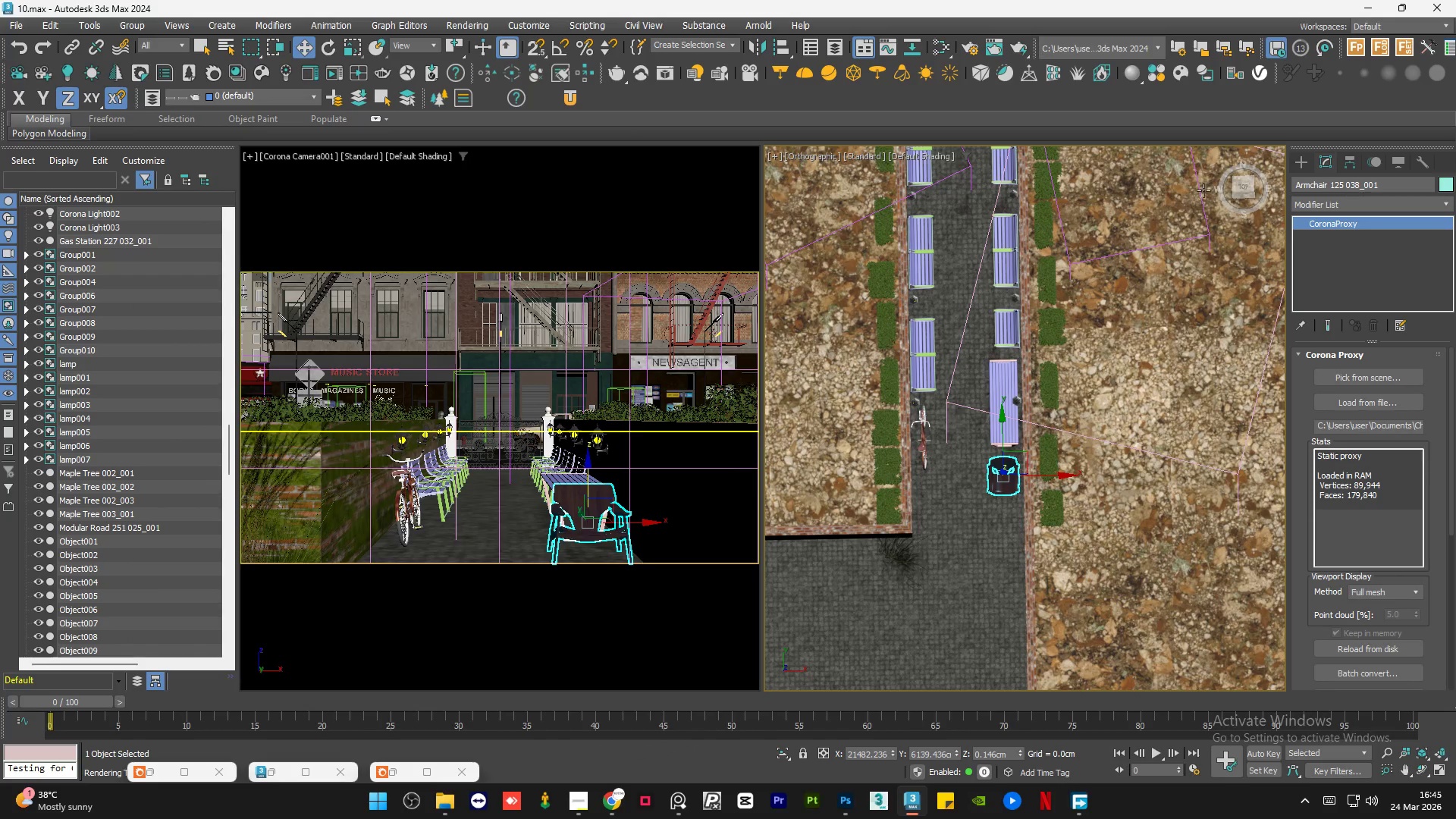 
left_click([1248, 188])
 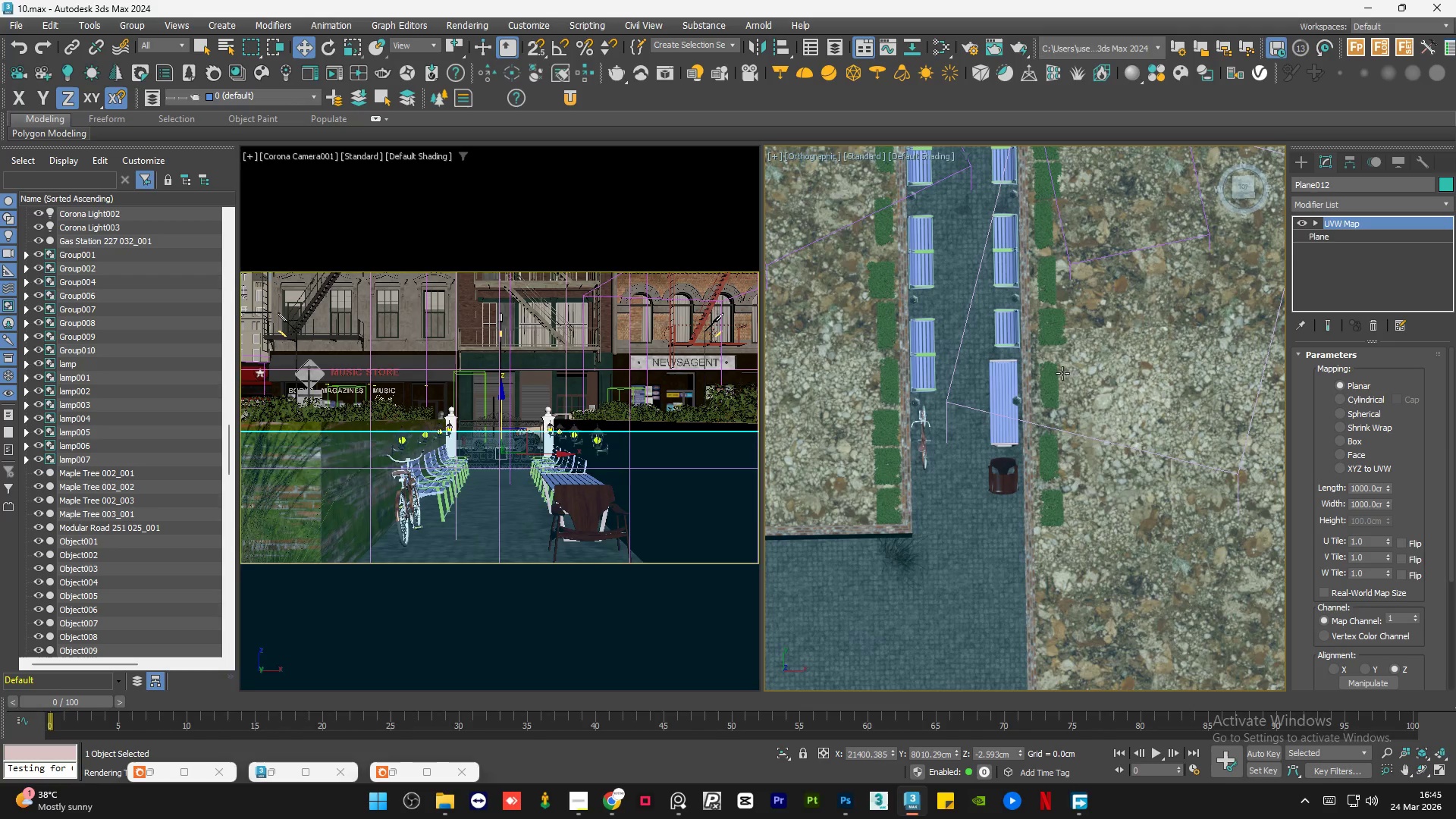 
scroll: coordinate [968, 441], scroll_direction: down, amount: 6.0
 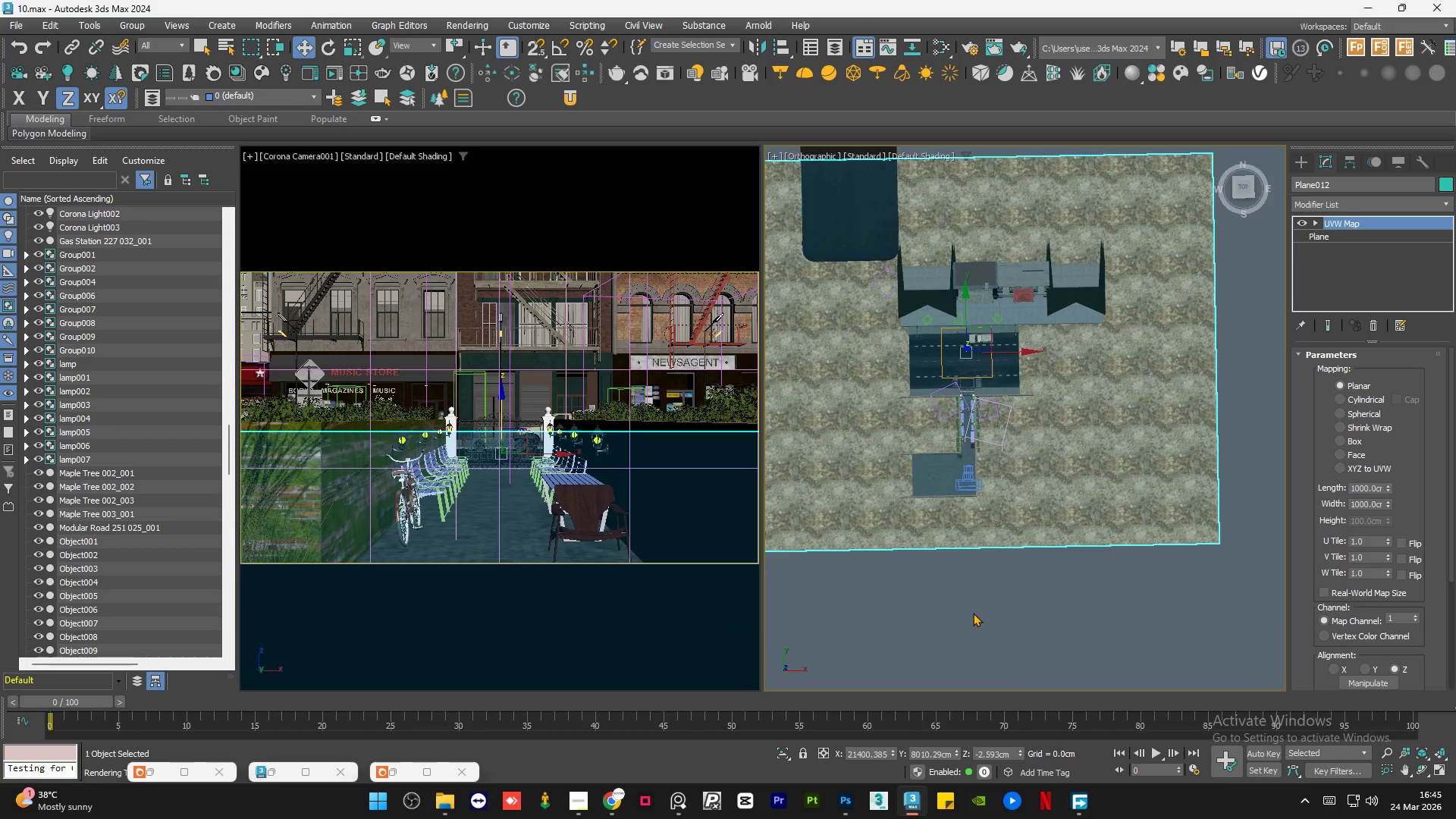 
double_click([973, 613])
 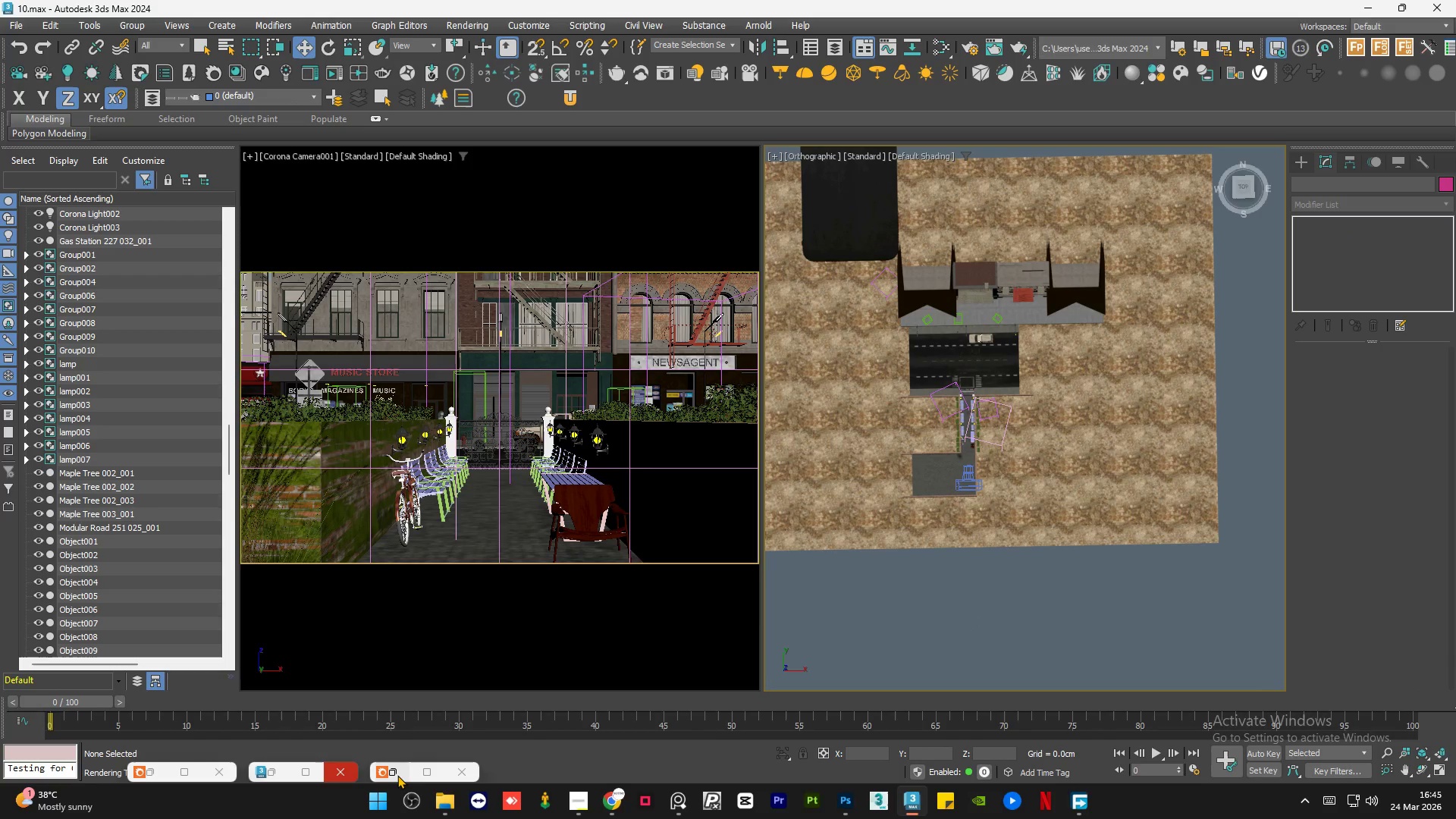 
left_click([397, 775])
 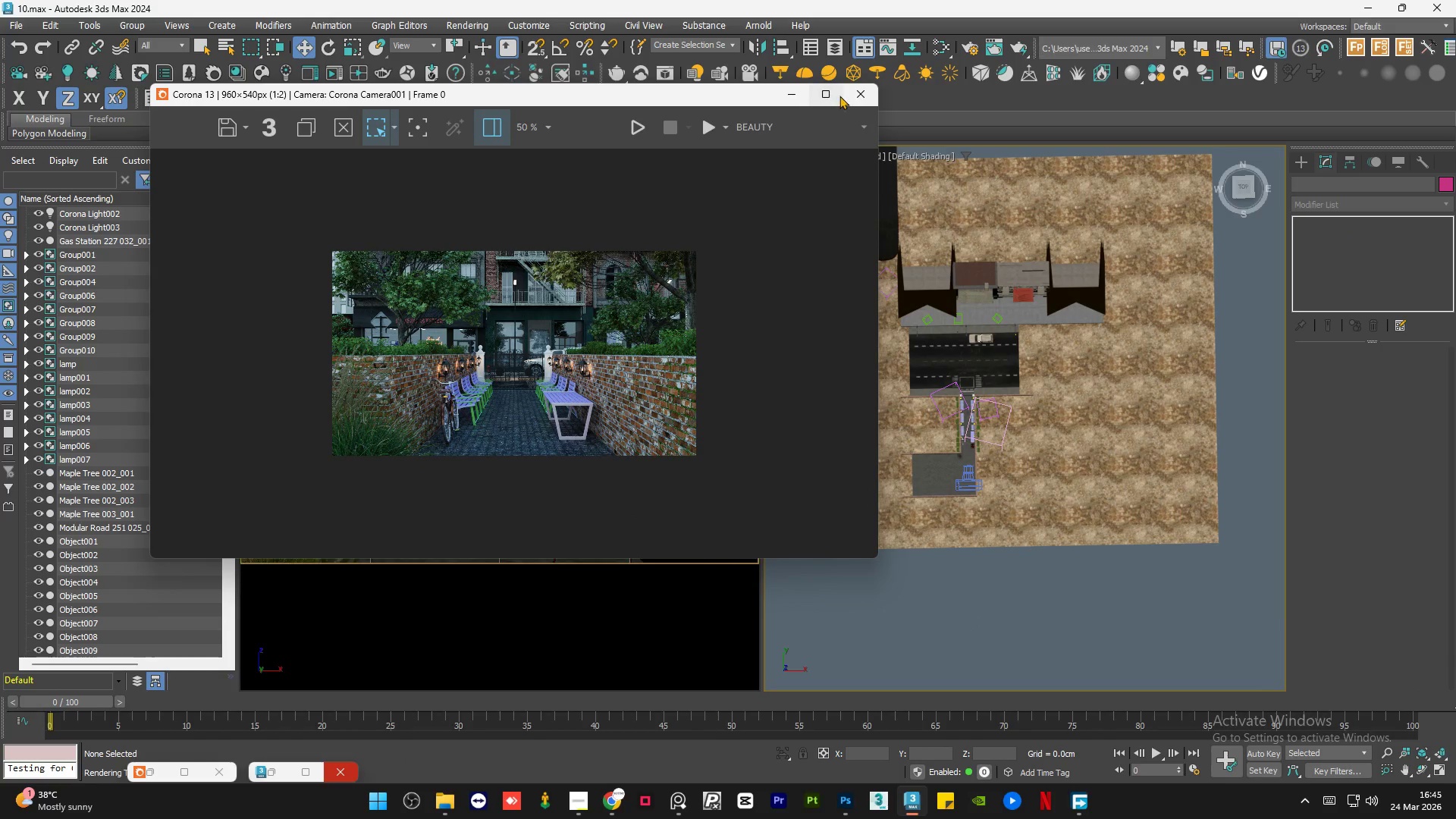 
left_click([848, 89])
 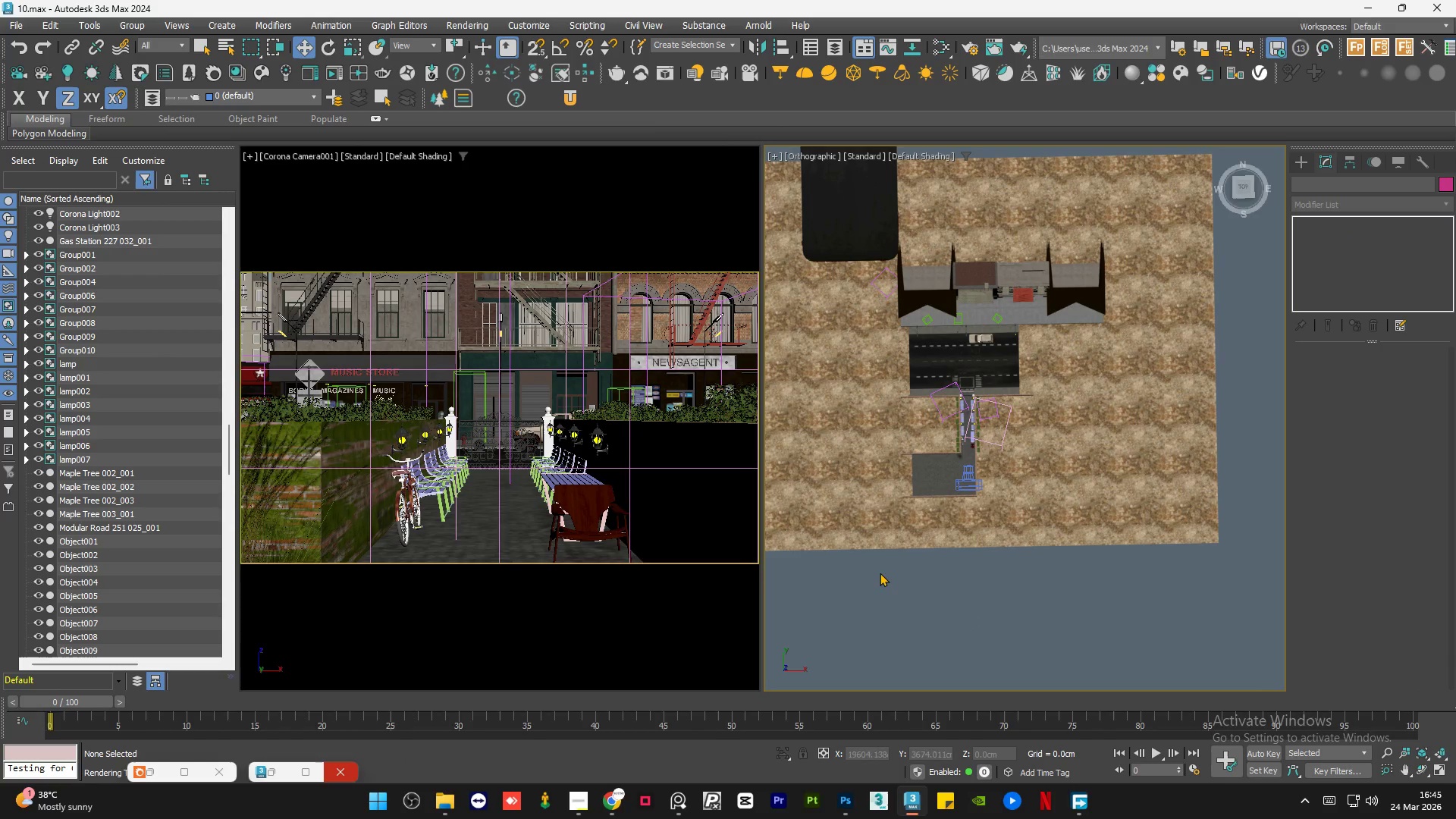 
left_click([872, 588])
 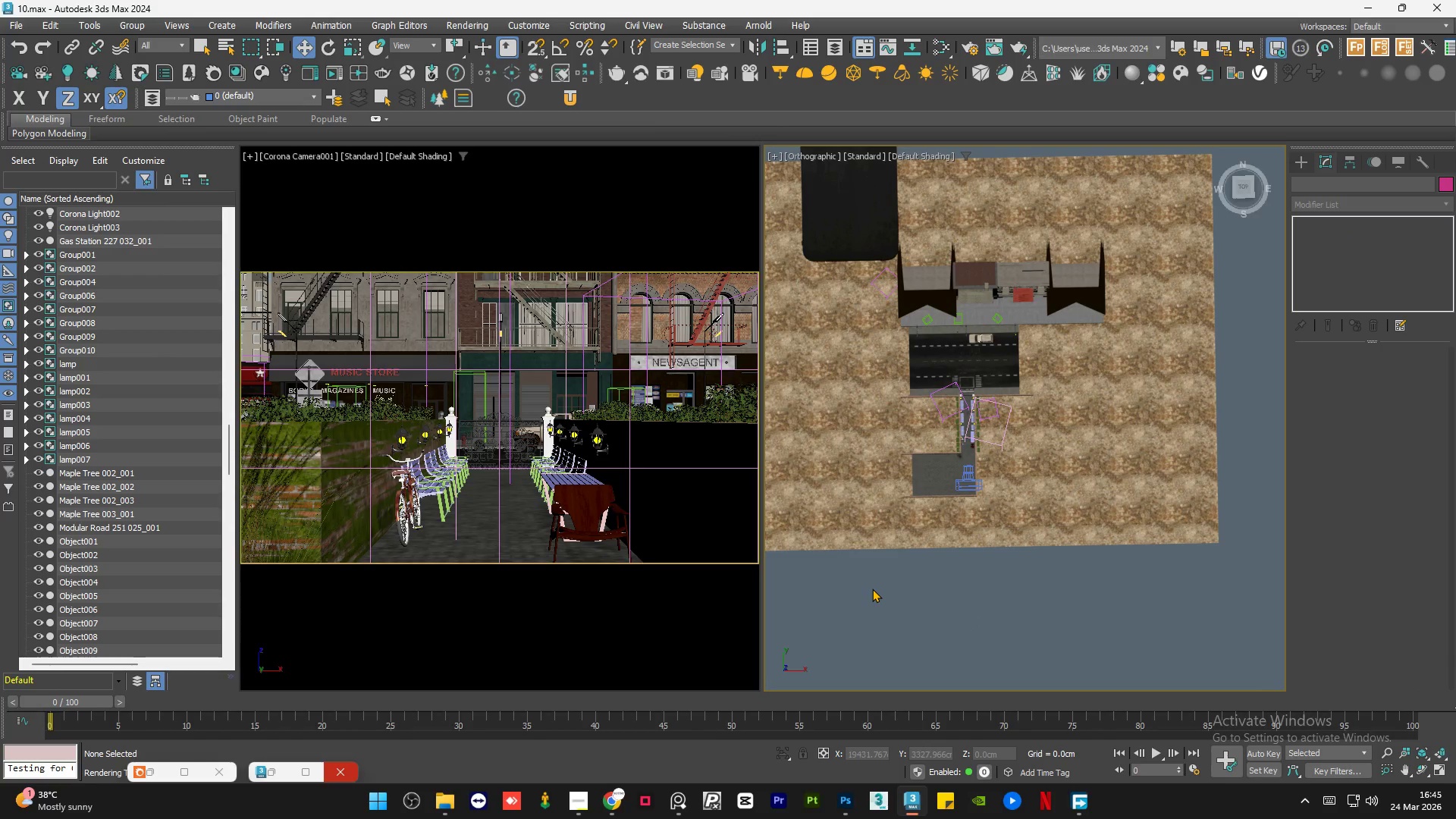 
key(Alt+W)
 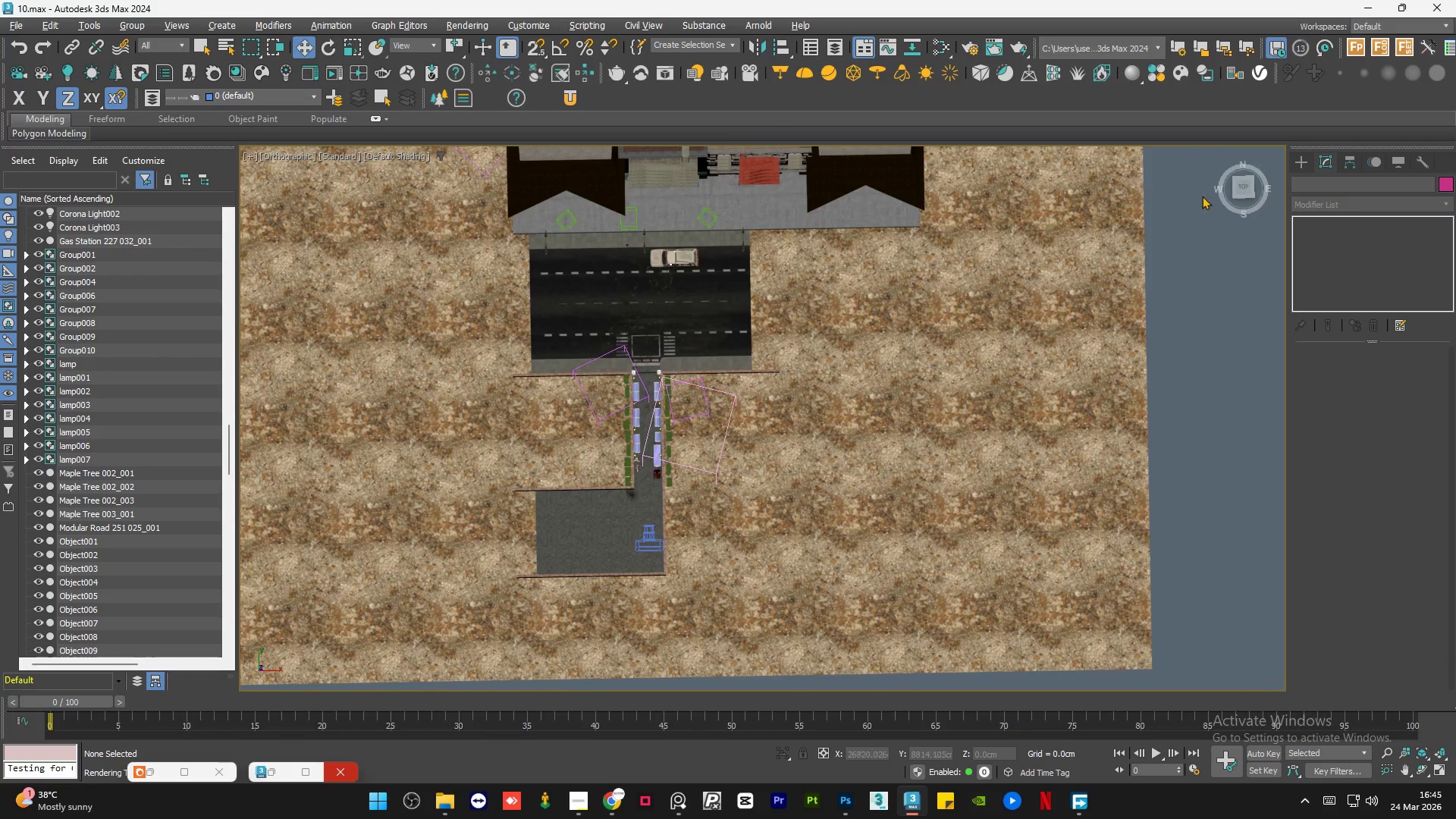 
left_click([1240, 187])
 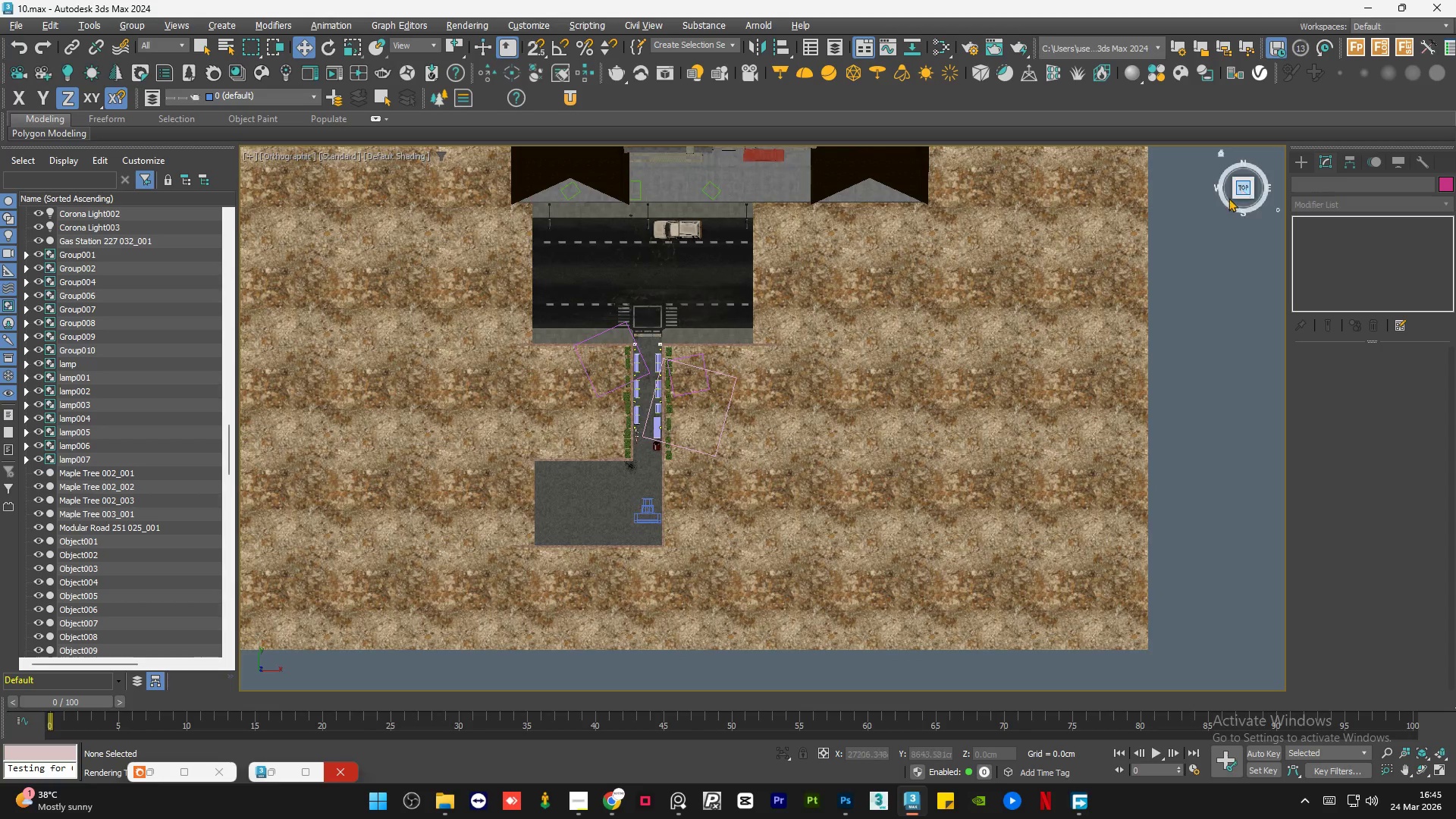 
key(Alt+W)
 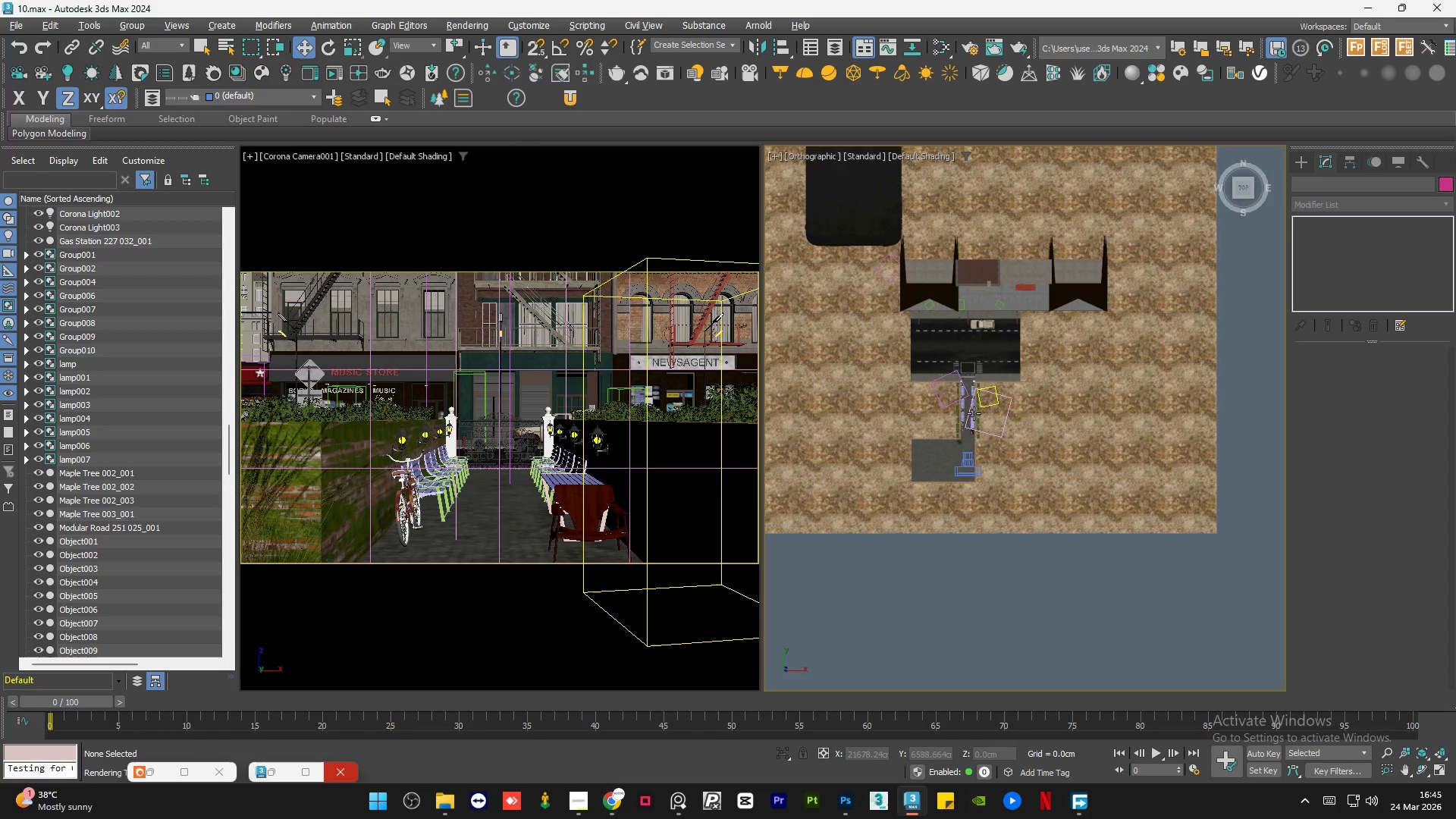 
scroll: coordinate [1006, 460], scroll_direction: up, amount: 9.0
 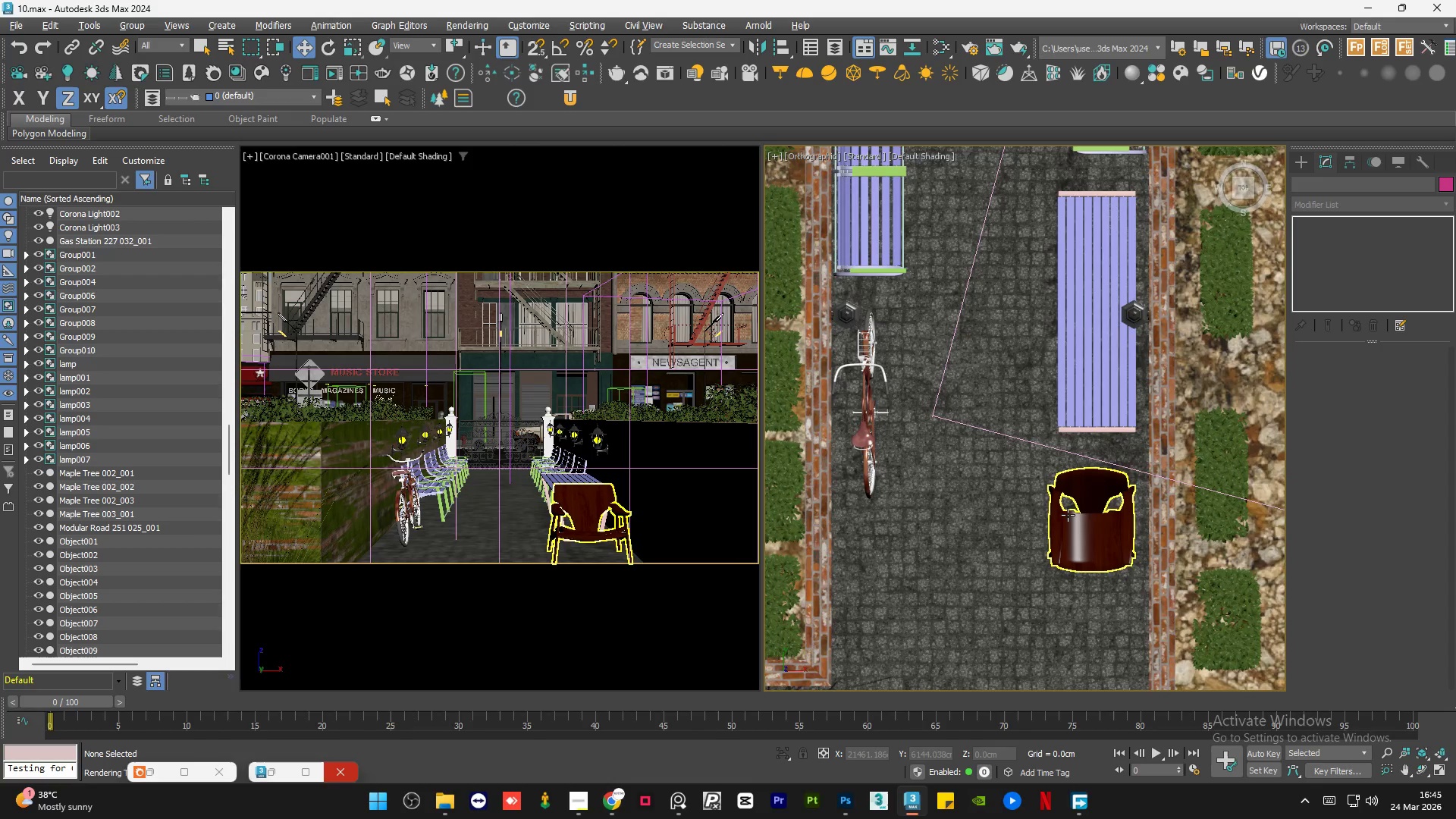 
left_click([1068, 515])
 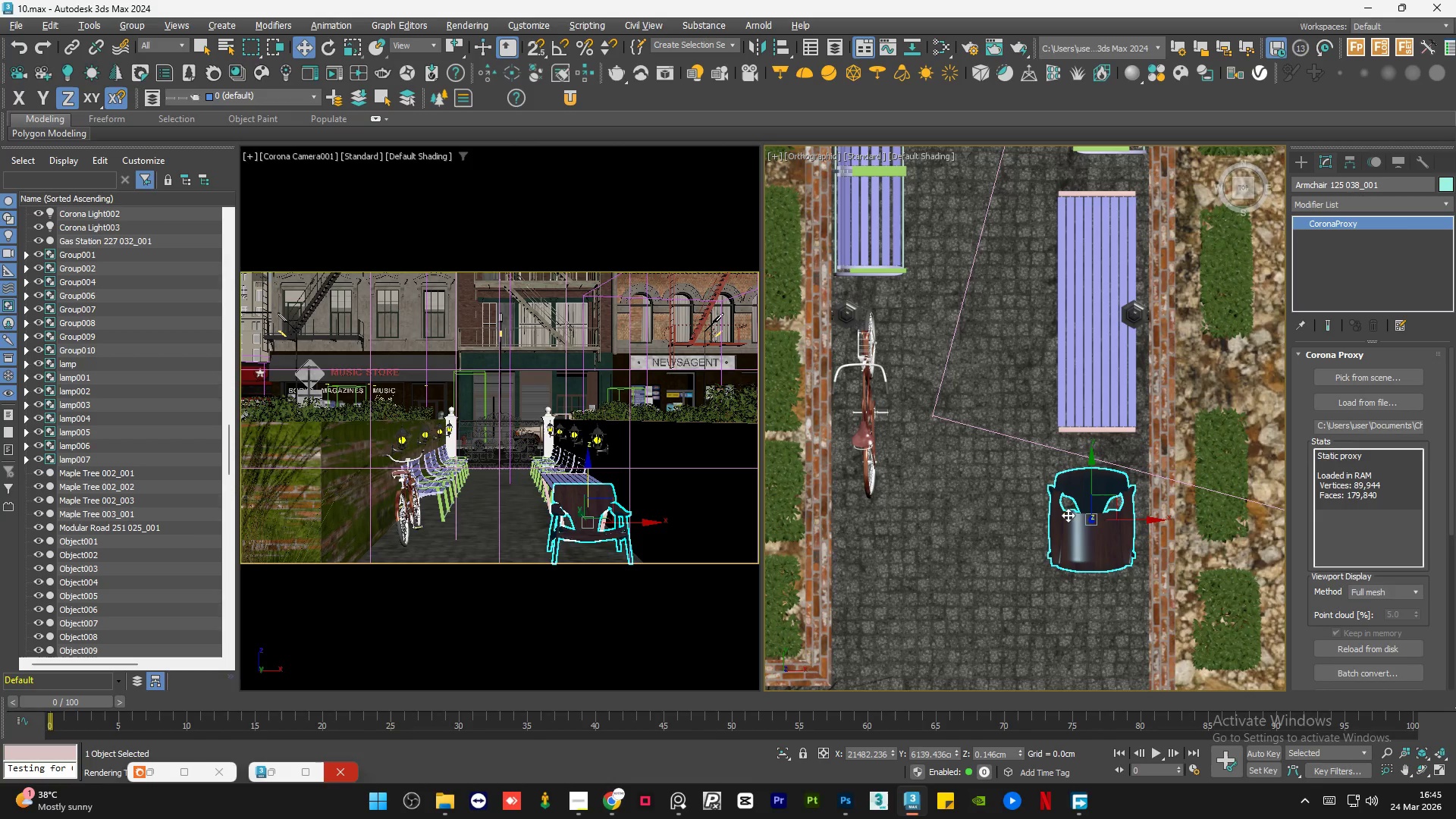 
key(E)
 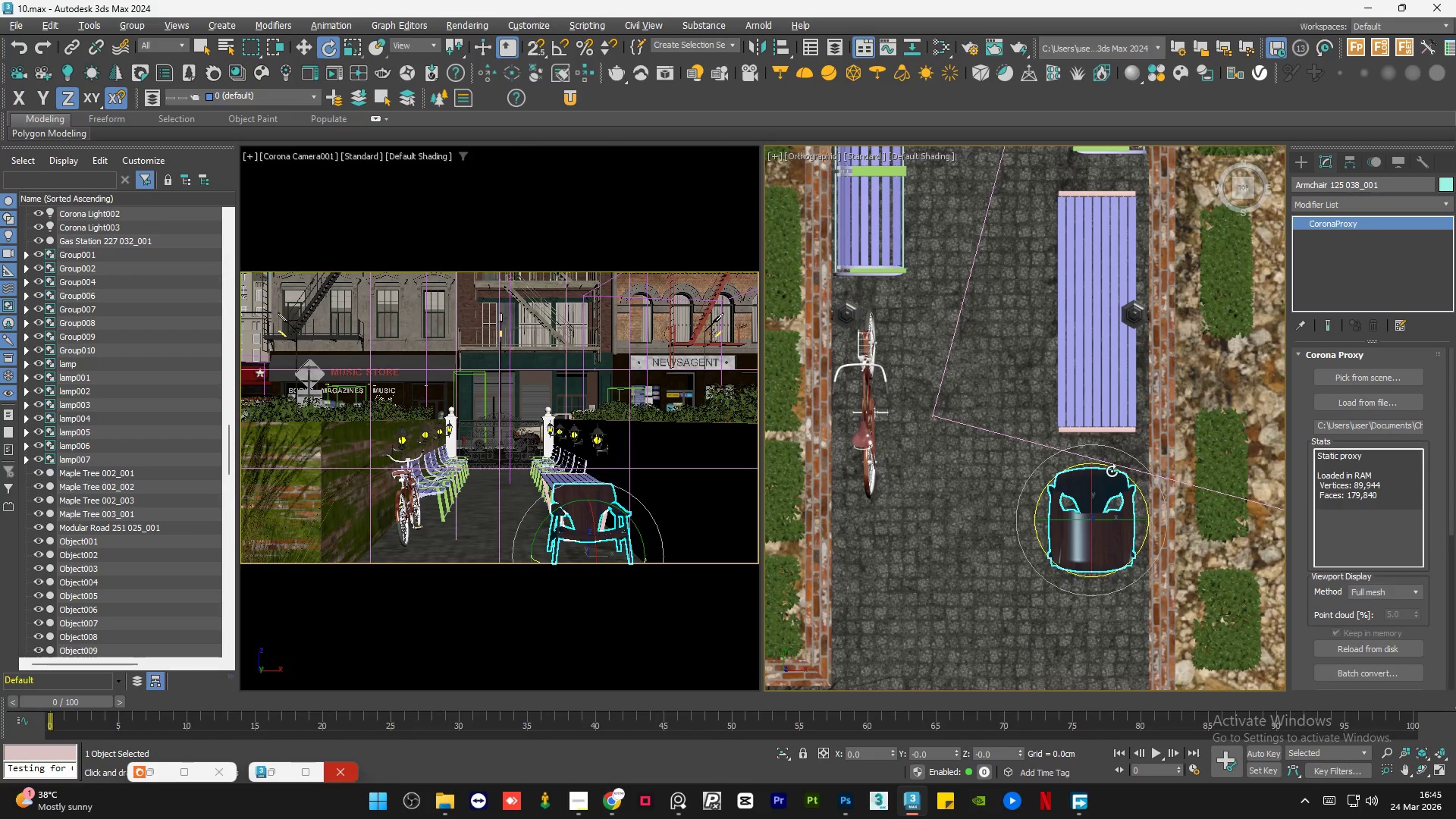 
left_click_drag(start_coordinate=[1112, 468], to_coordinate=[1217, 659])
 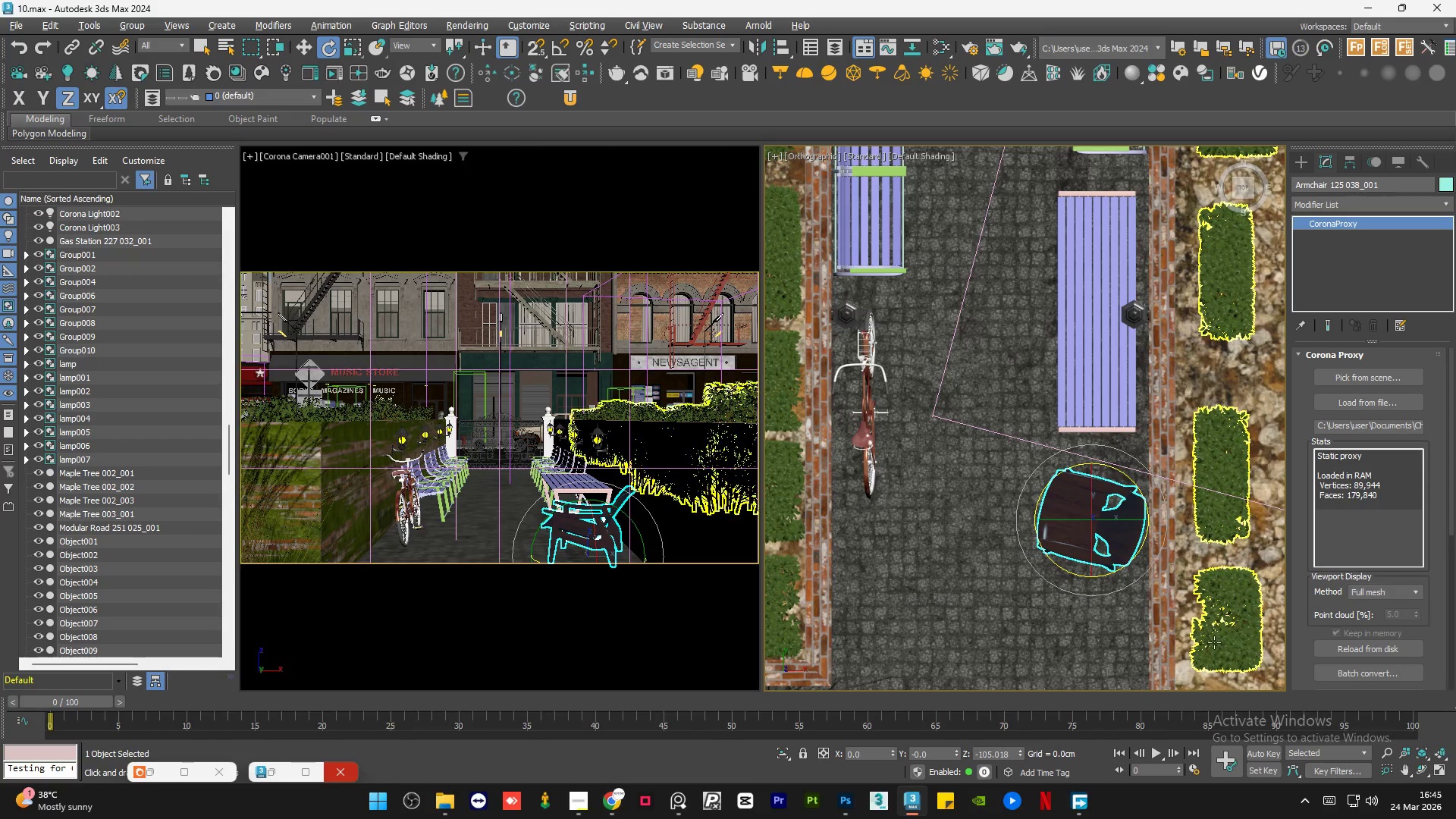 
key(W)
 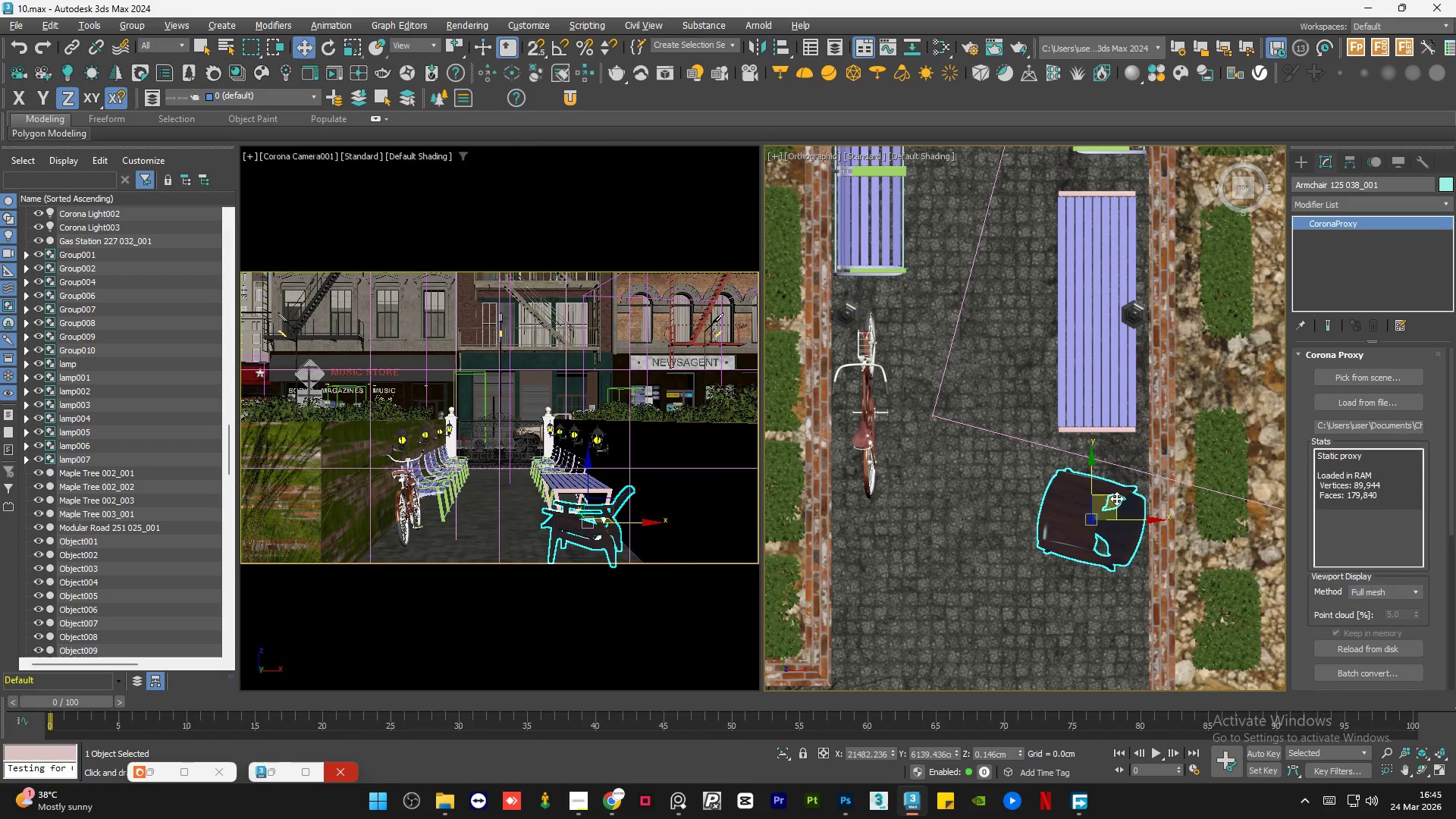 
left_click_drag(start_coordinate=[1116, 498], to_coordinate=[1112, 484])
 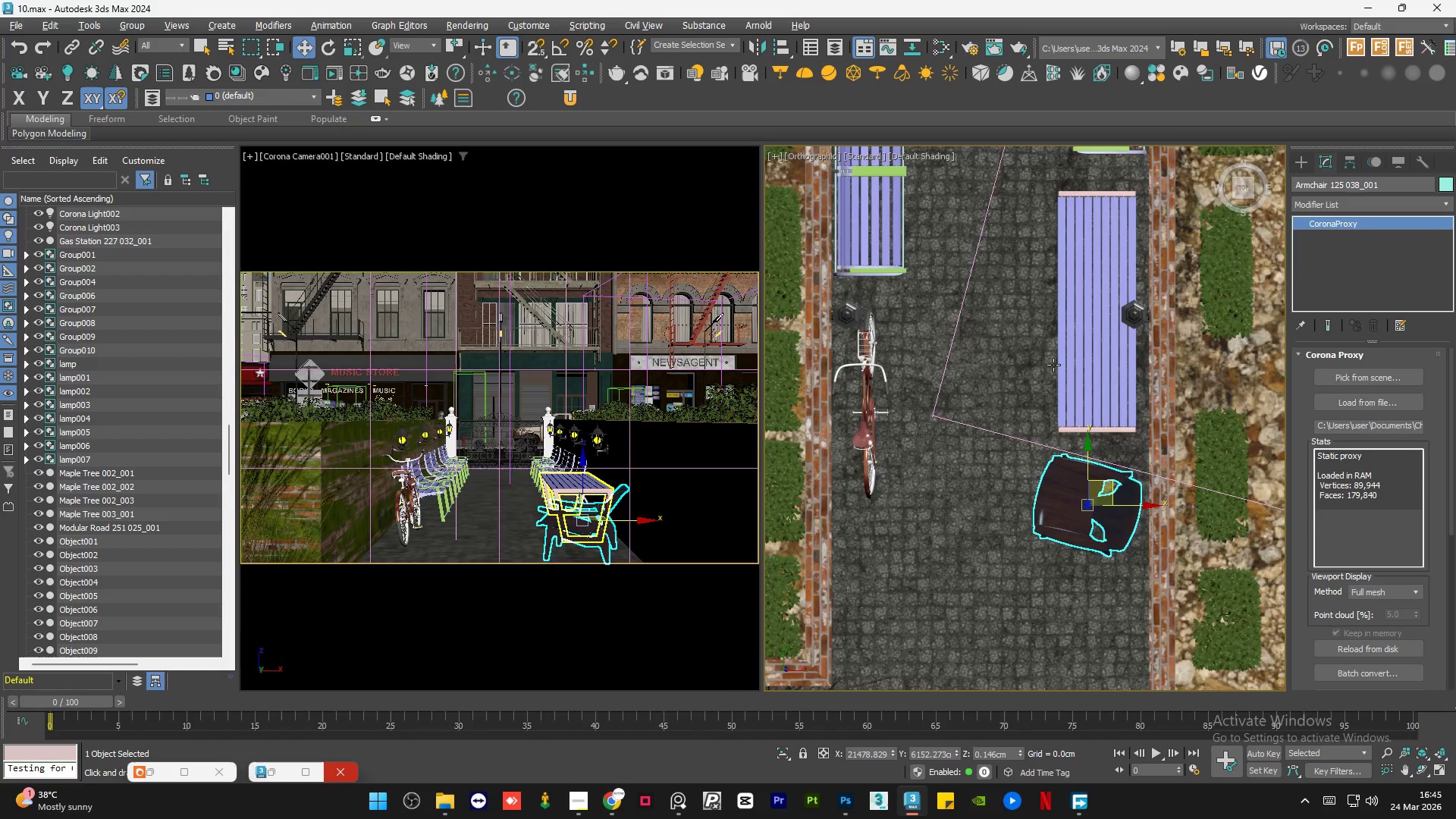 
scroll: coordinate [1046, 355], scroll_direction: down, amount: 7.0
 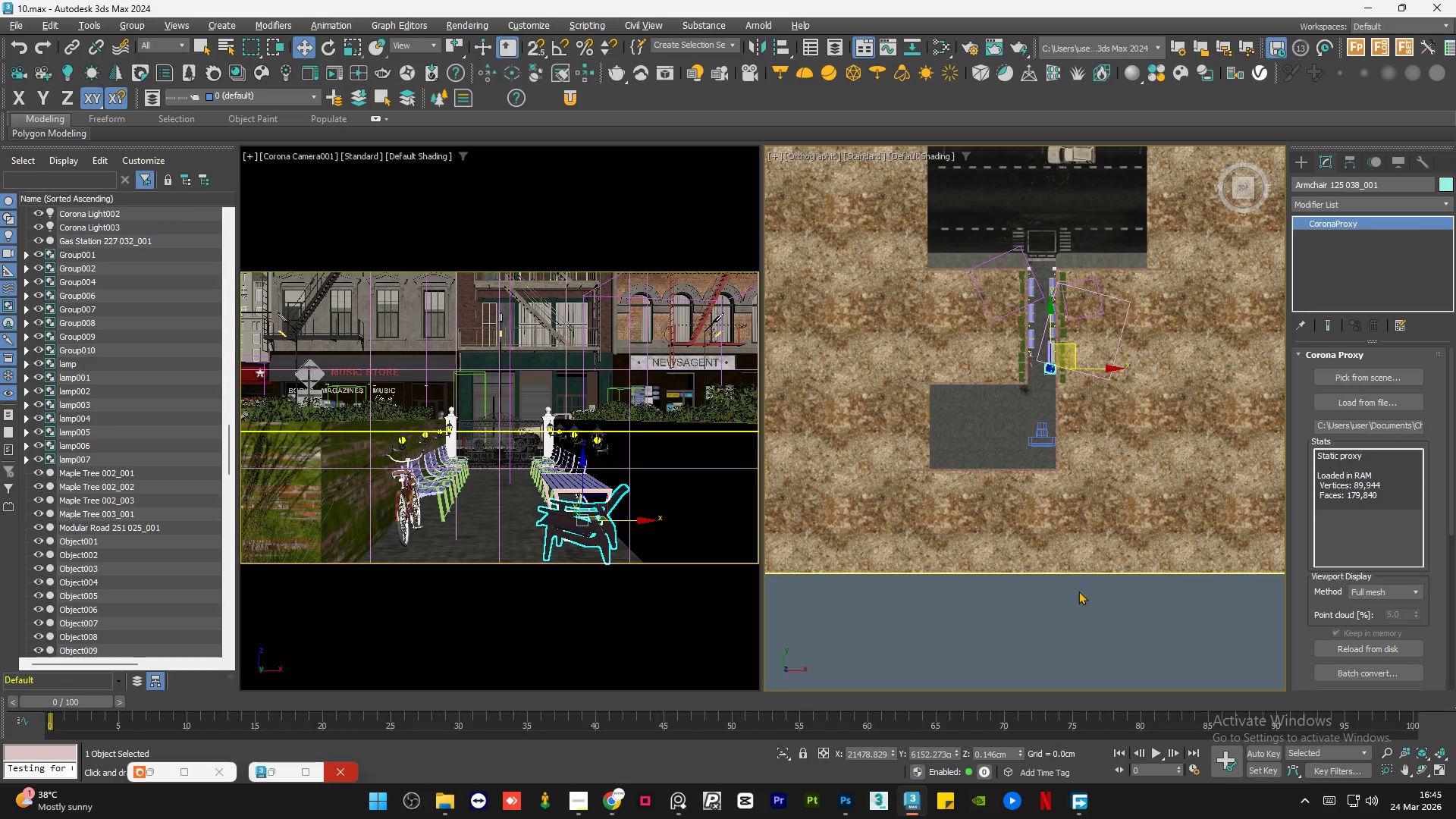 
left_click([1074, 634])
 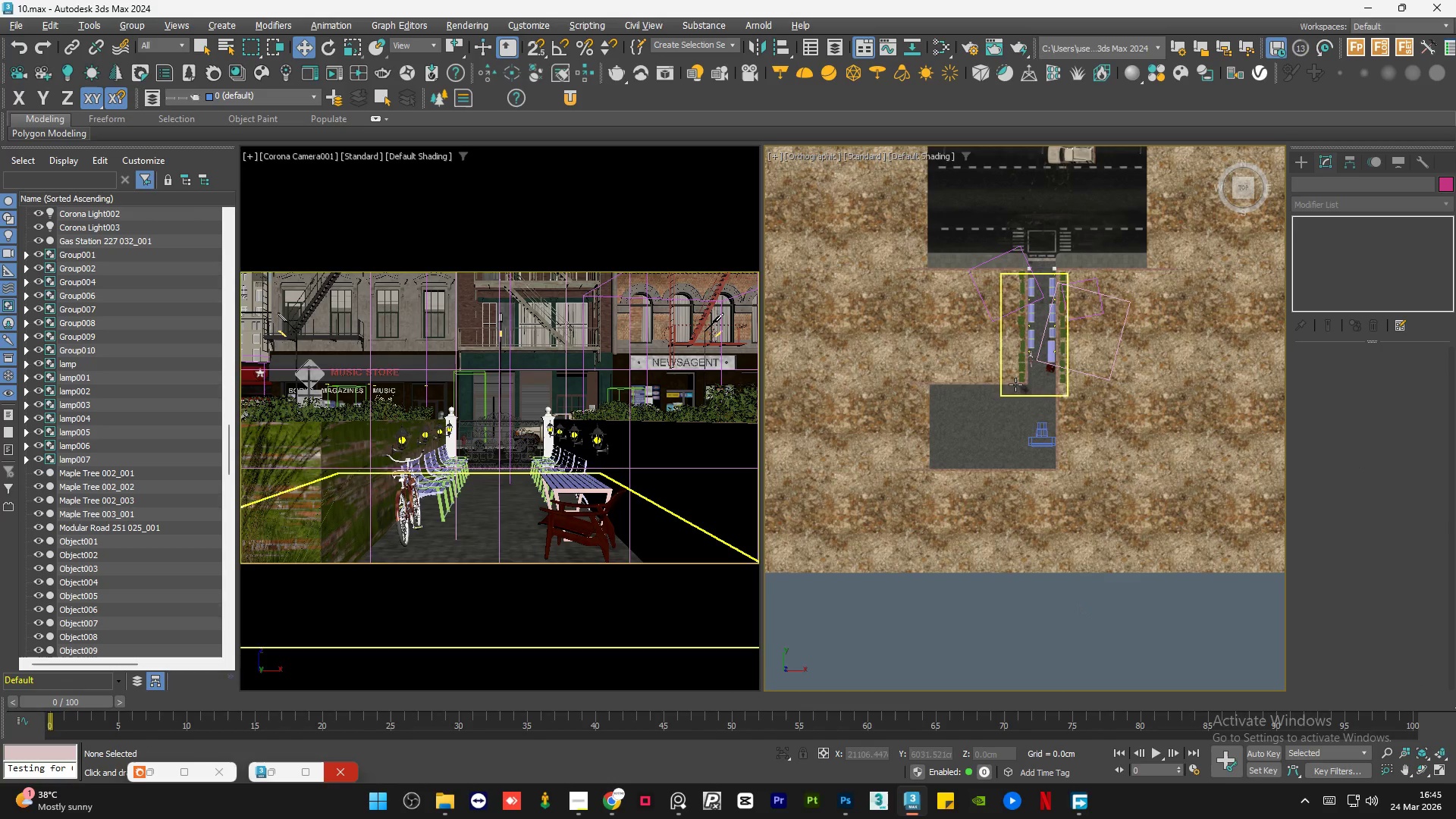 
left_click([1041, 397])
 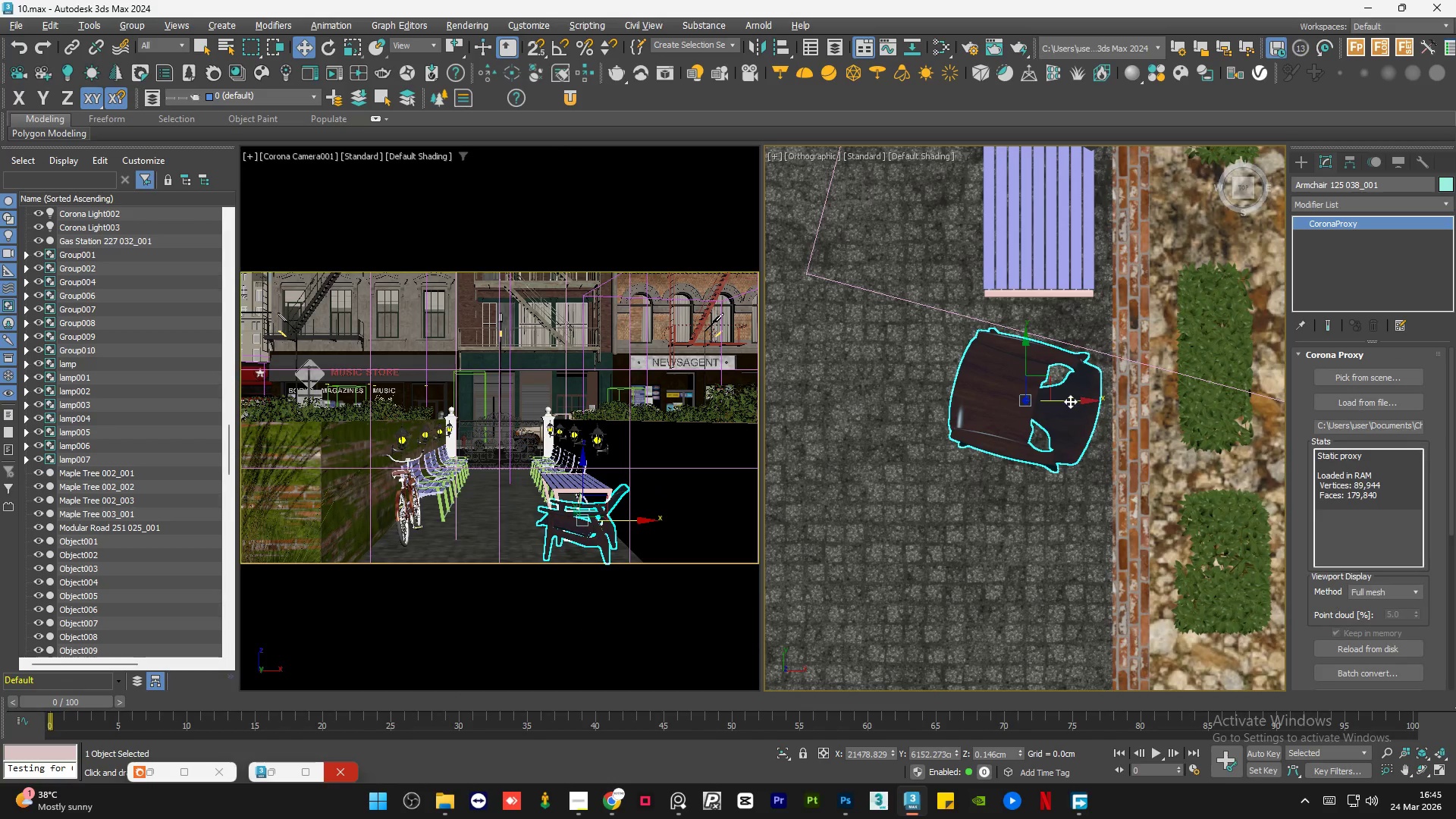 
scroll: coordinate [1051, 362], scroll_direction: up, amount: 8.0
 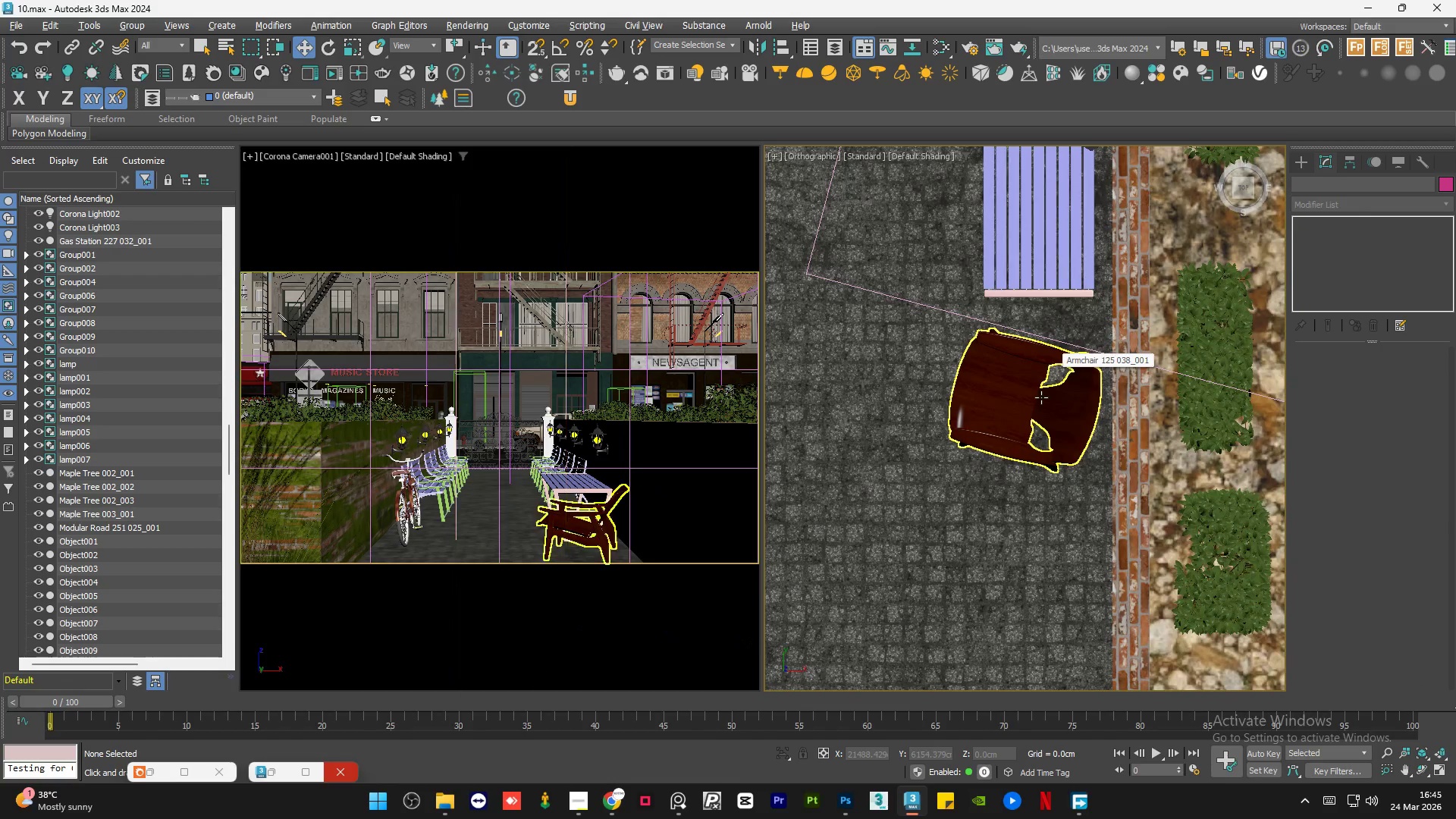 
left_click_drag(start_coordinate=[1071, 401], to_coordinate=[1077, 402])
 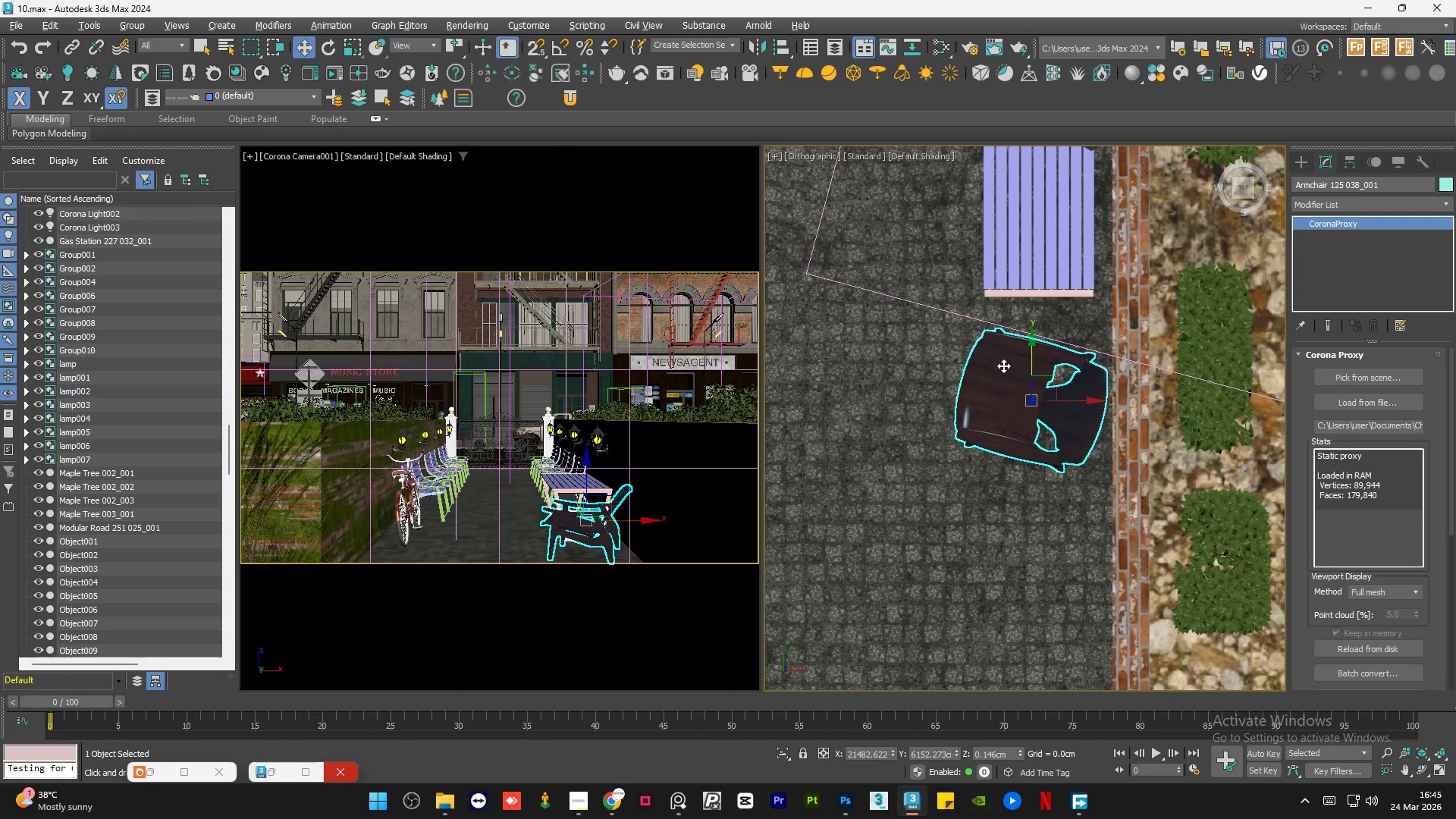 
left_click([1012, 556])
 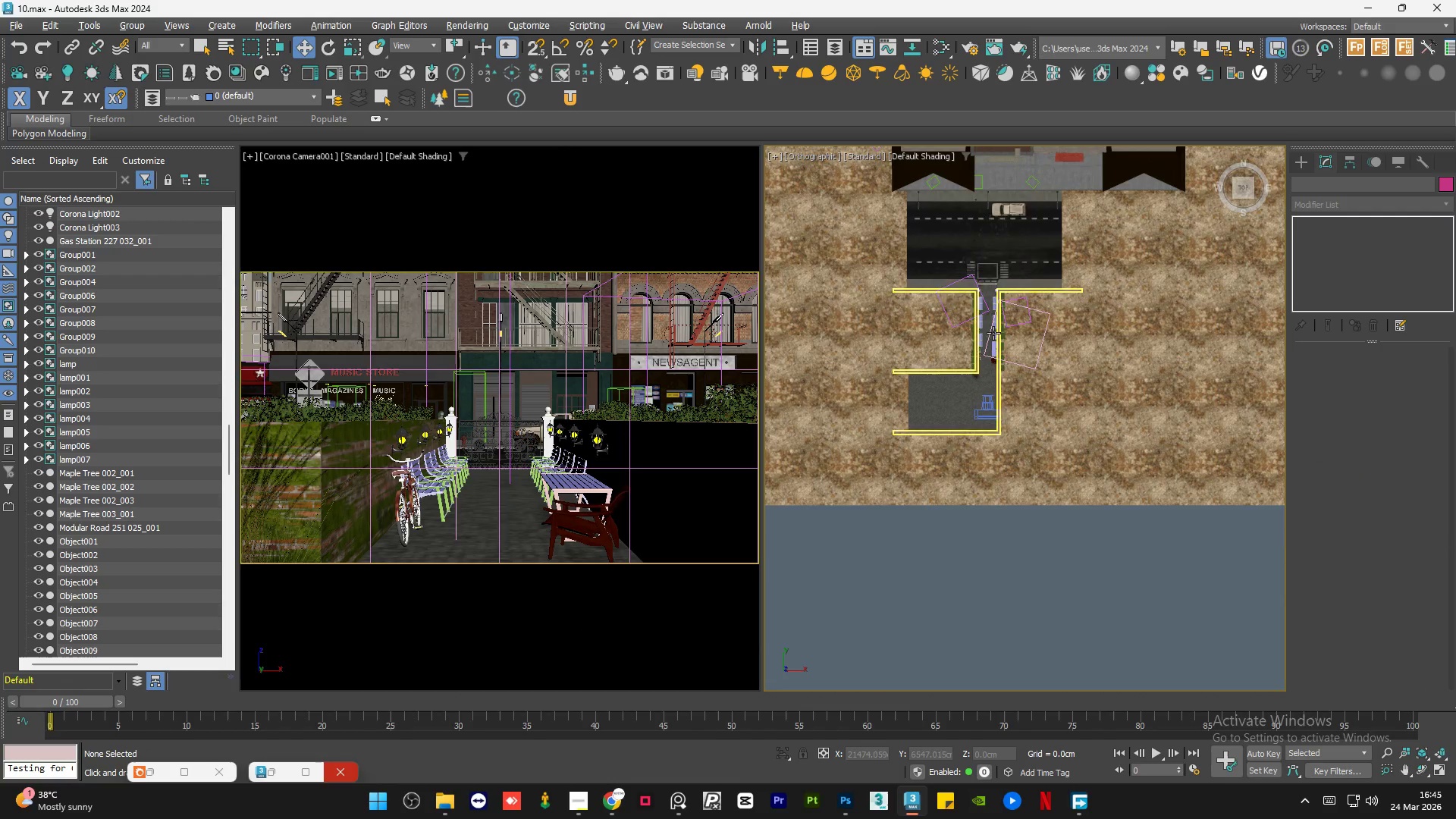 
scroll: coordinate [992, 359], scroll_direction: down, amount: 9.0
 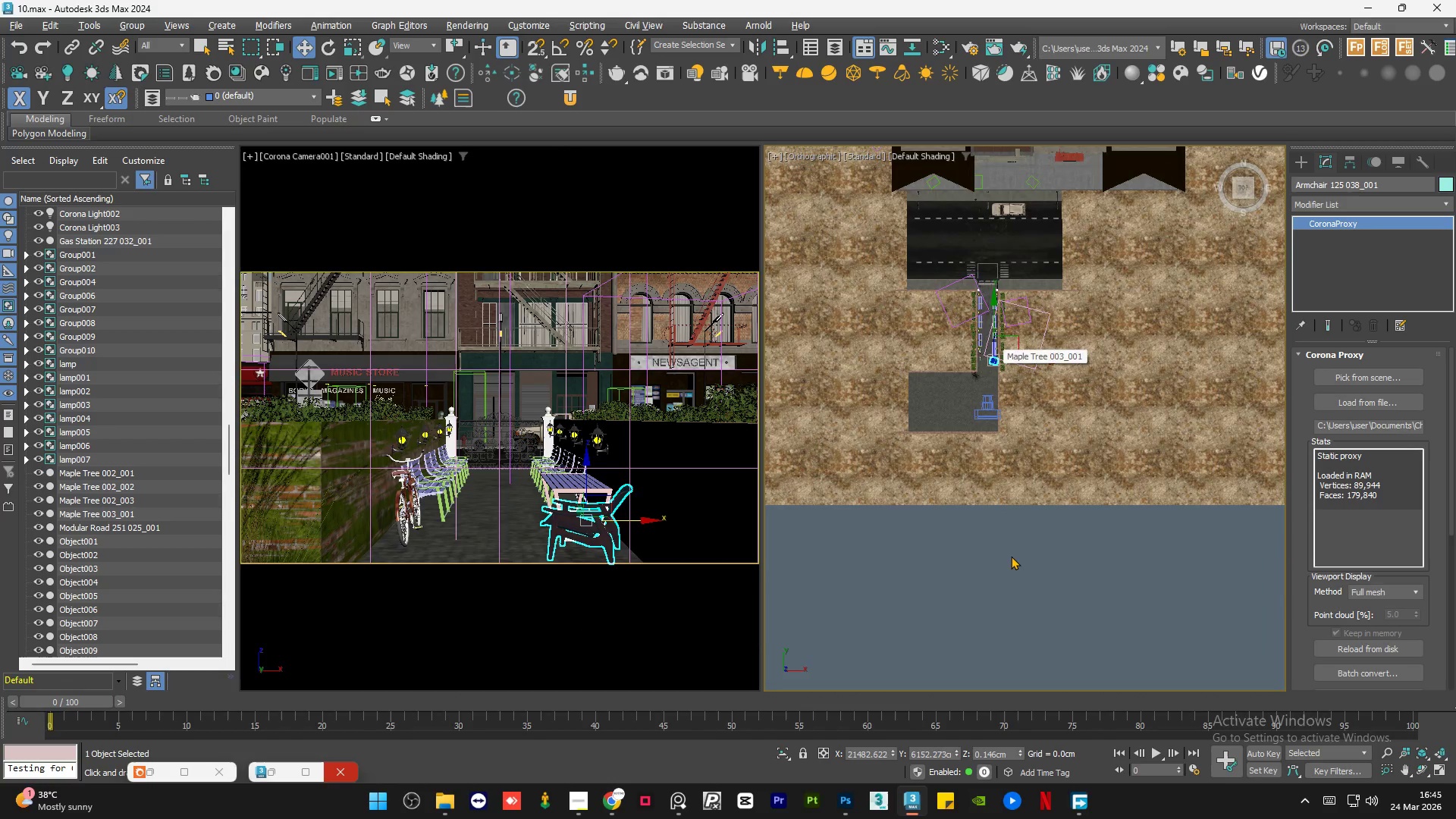 
scroll: coordinate [991, 333], scroll_direction: up, amount: 6.0
 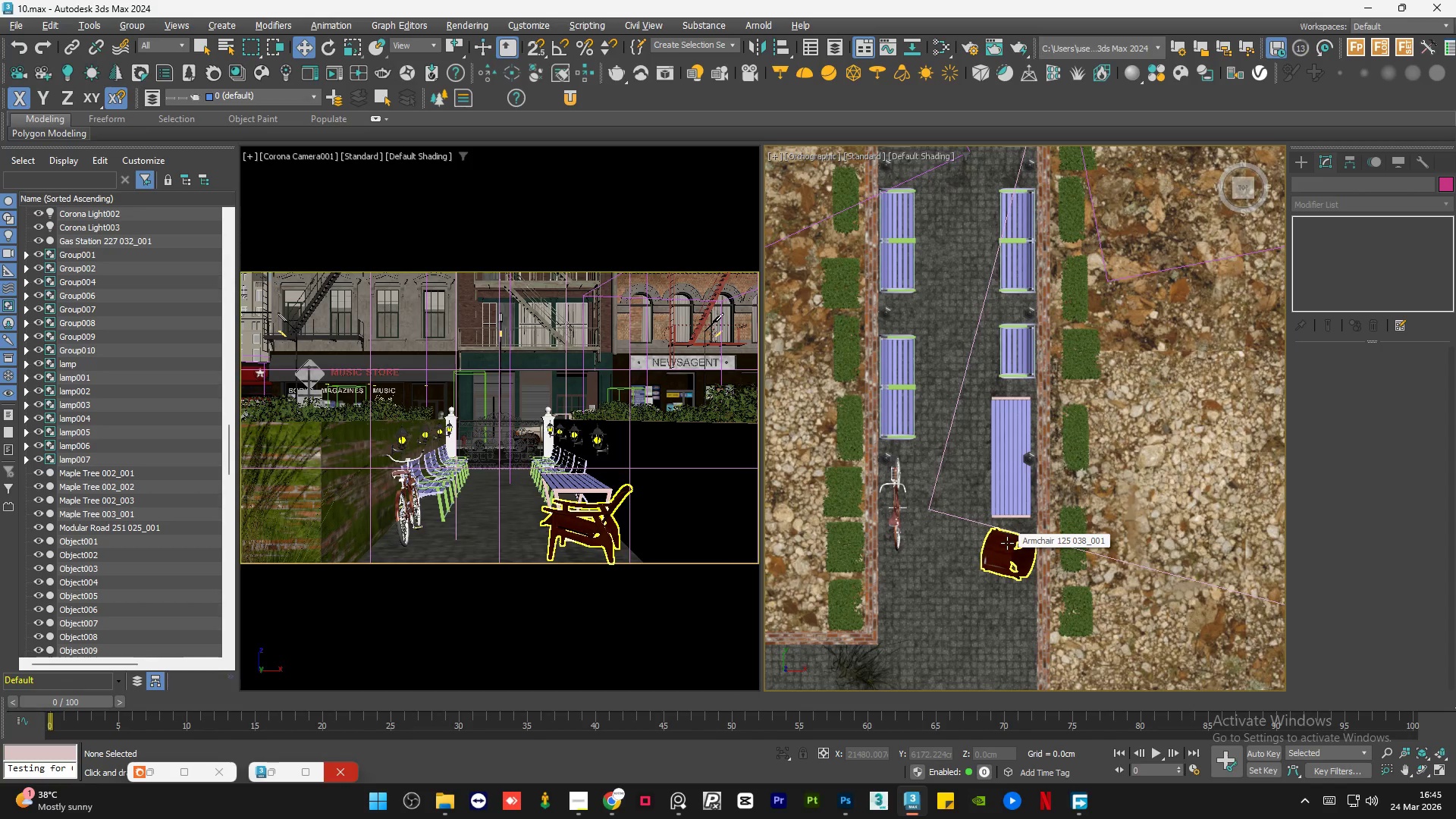 
left_click([1007, 543])
 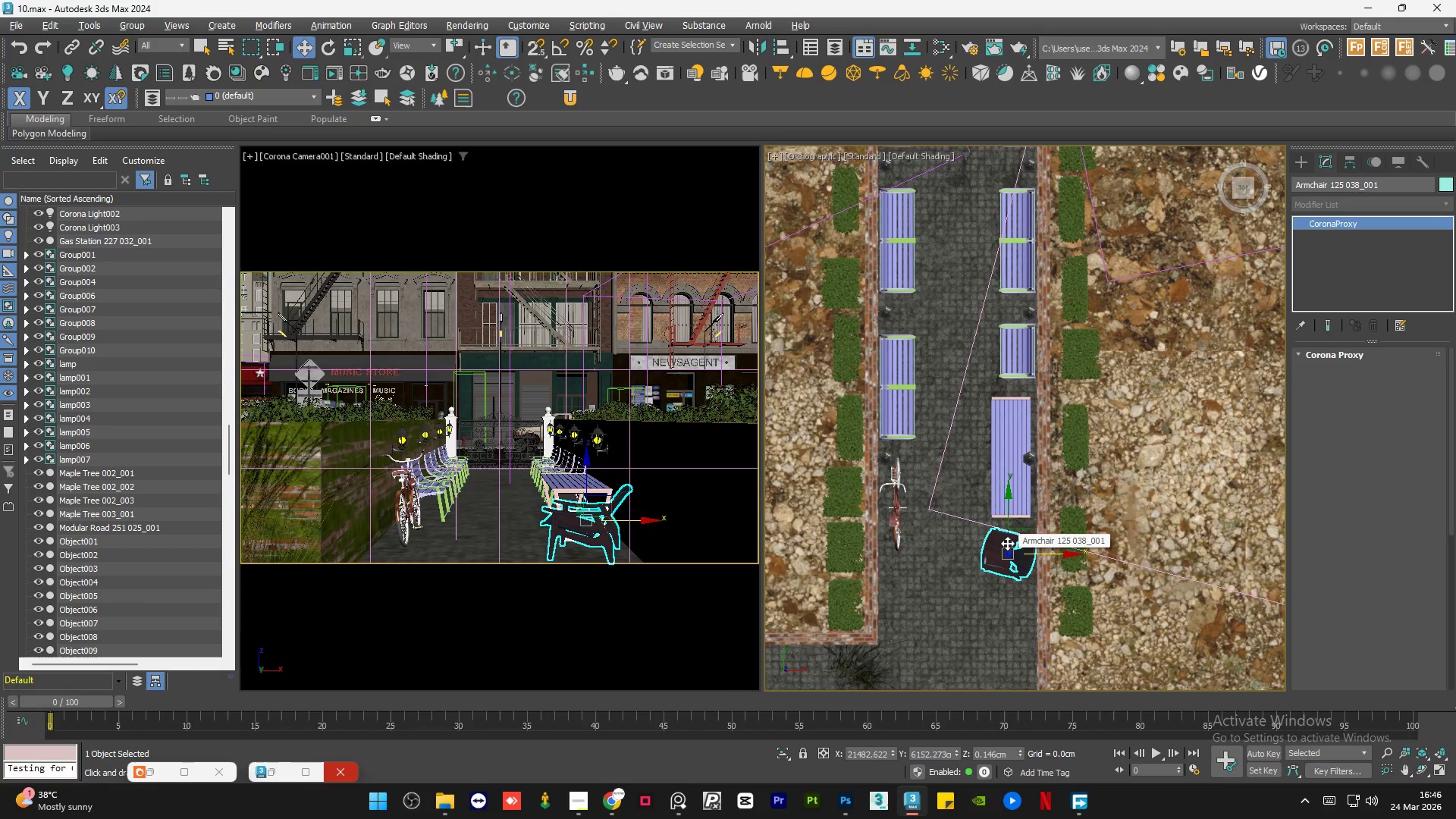 
hold_key(key=AltLeft, duration=0.97)
 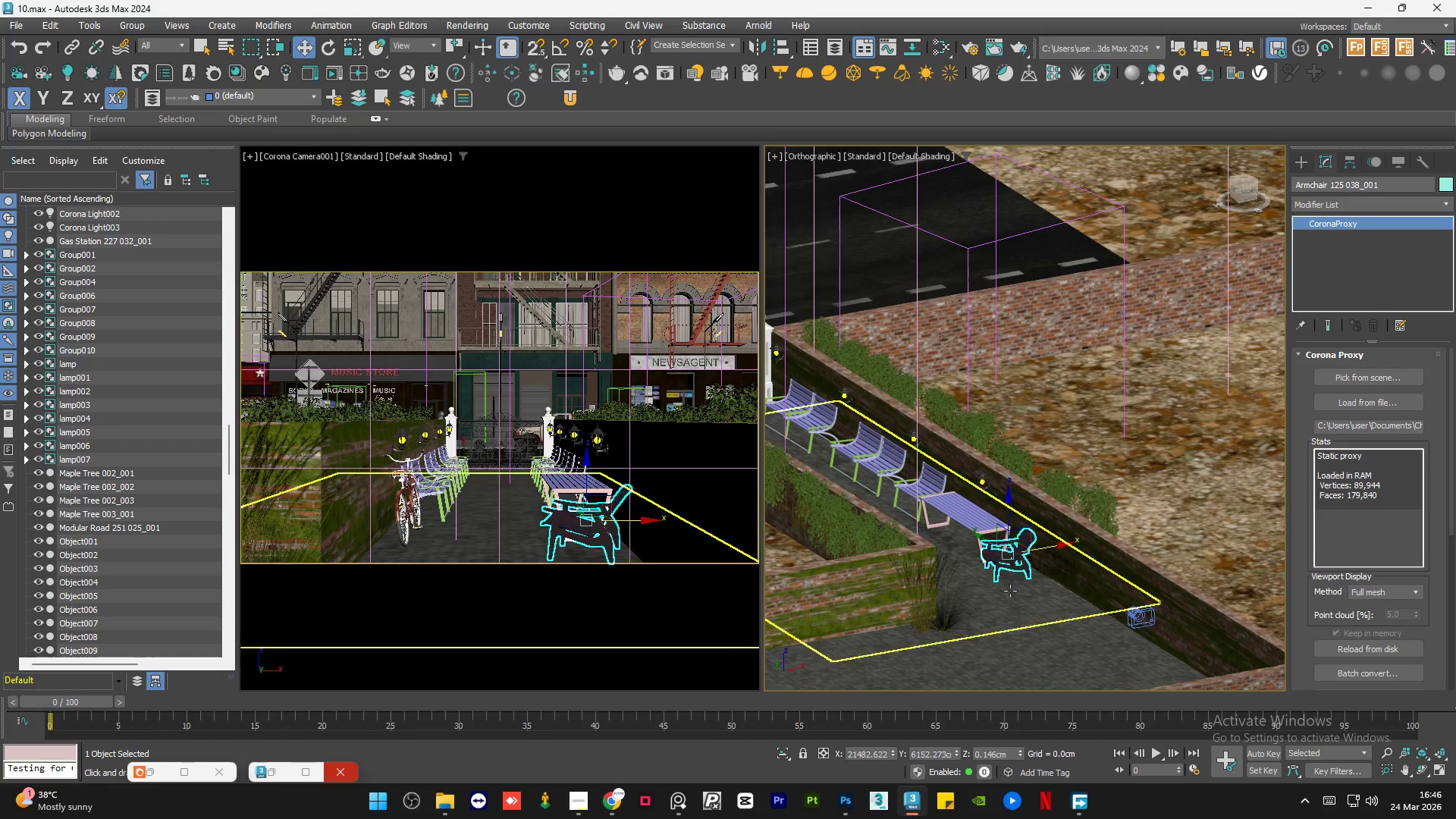 
hold_key(key=AltLeft, duration=0.73)
 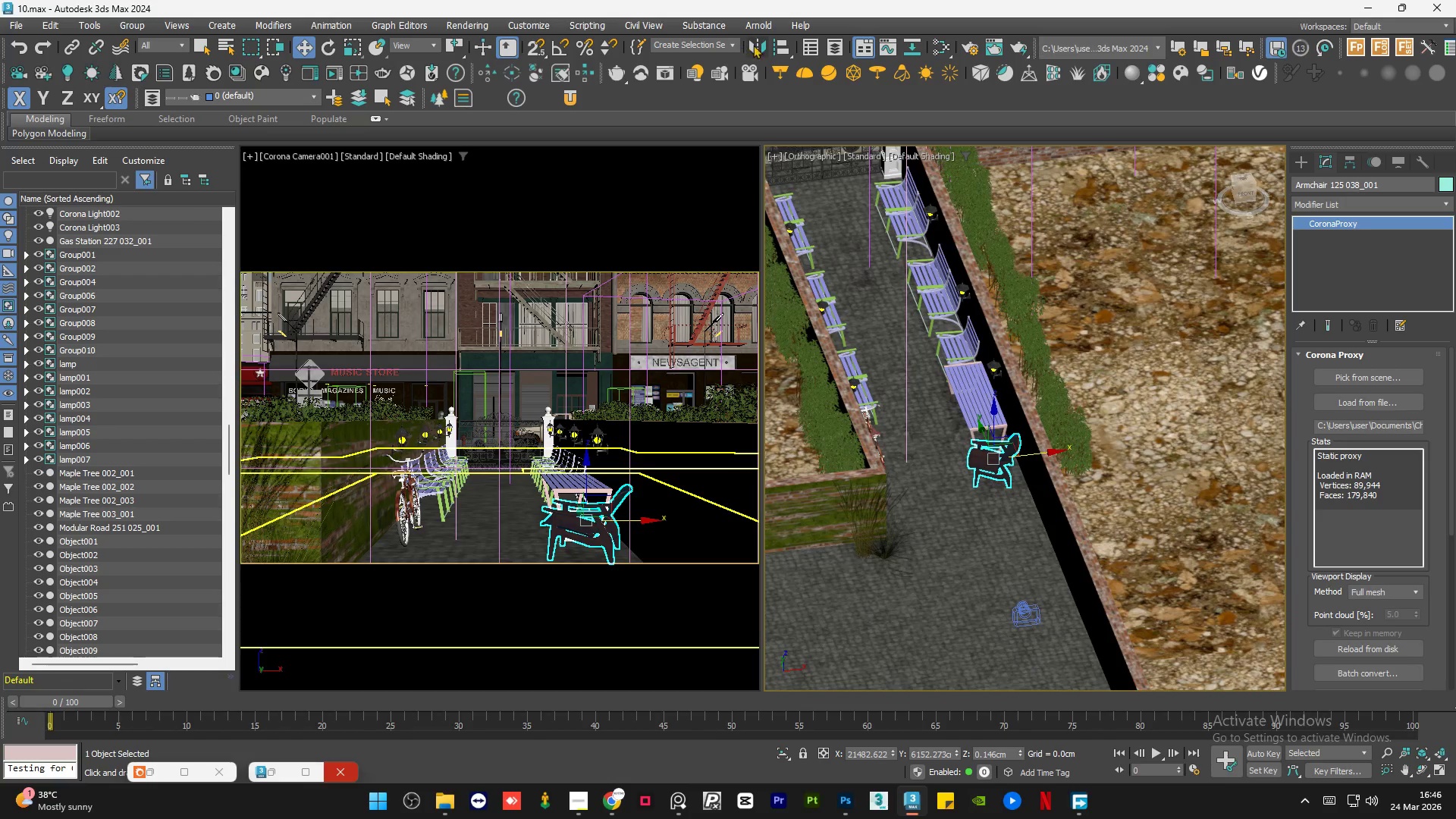 
scroll: coordinate [977, 494], scroll_direction: down, amount: 2.0
 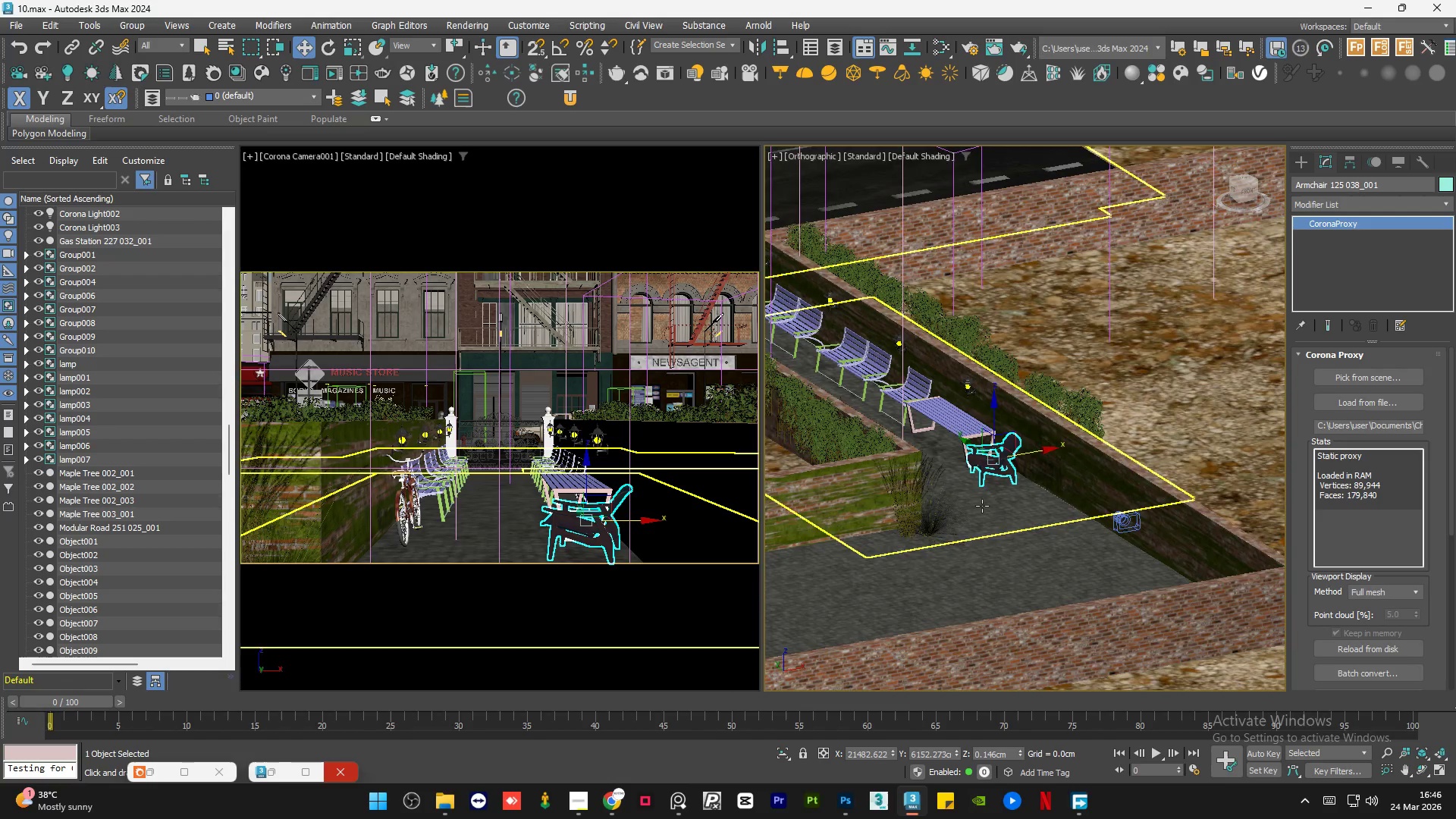 
left_click([777, 45])
 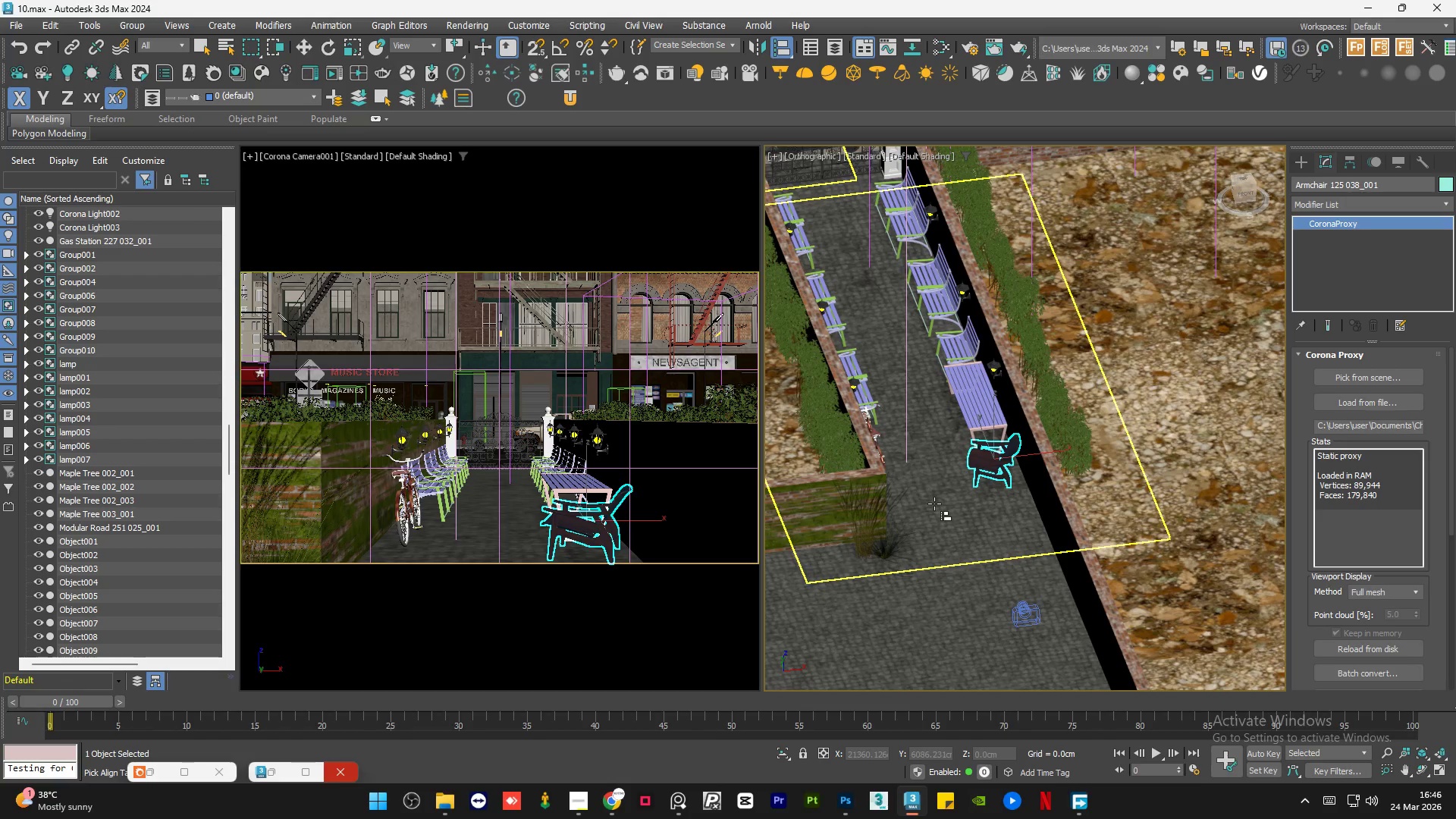 
left_click([934, 504])
 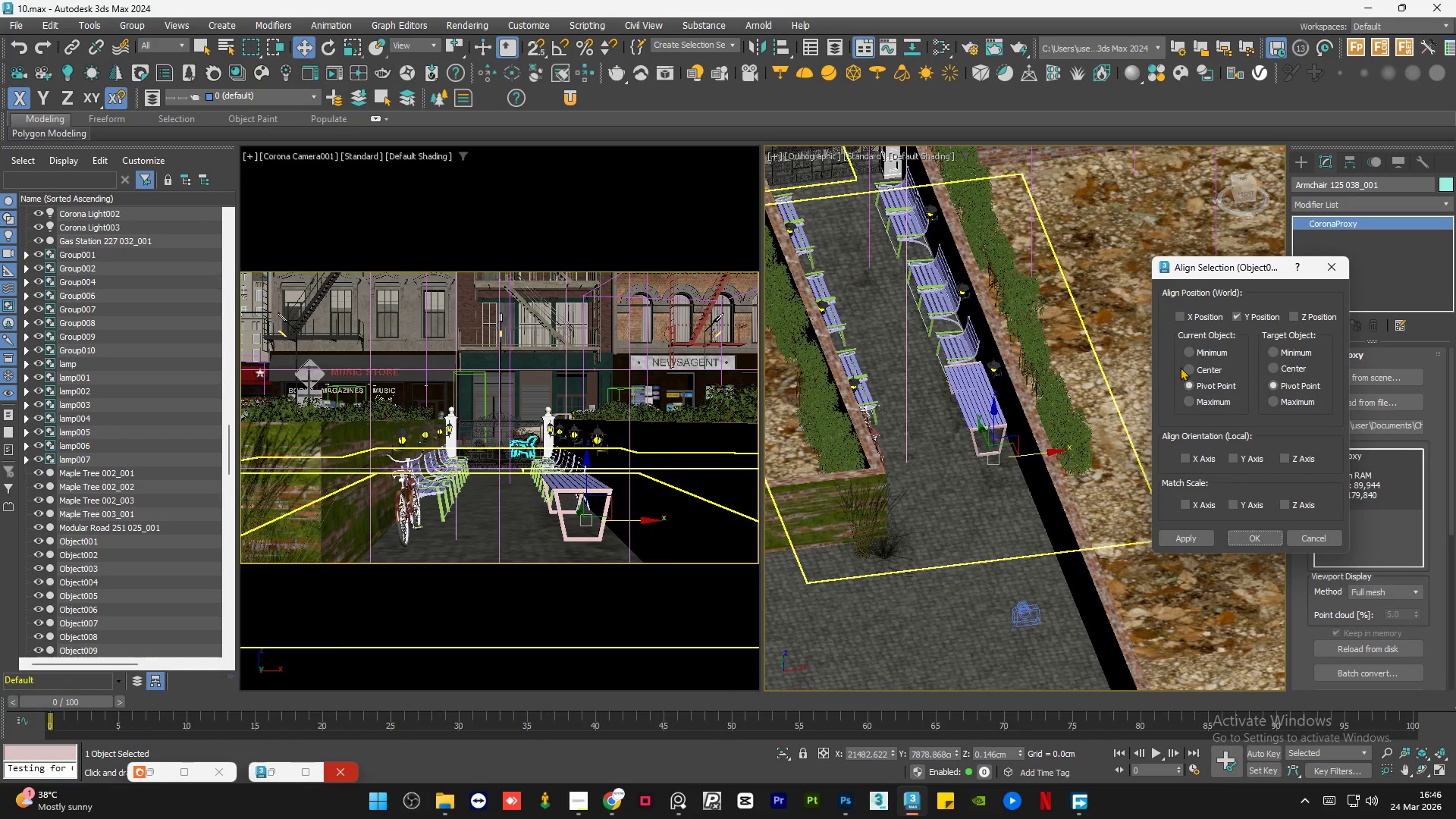 
left_click([1197, 348])
 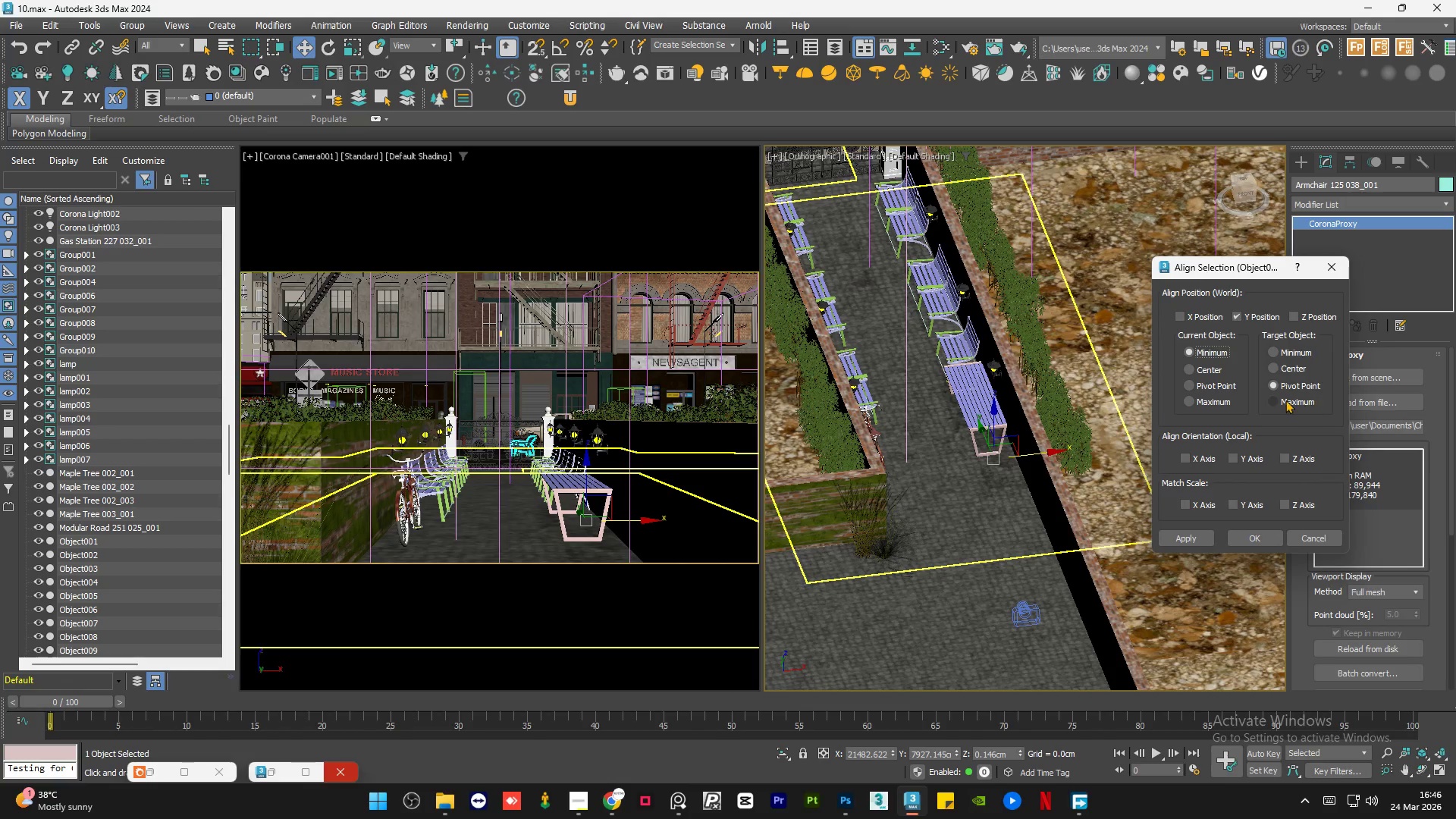 
left_click([1285, 400])
 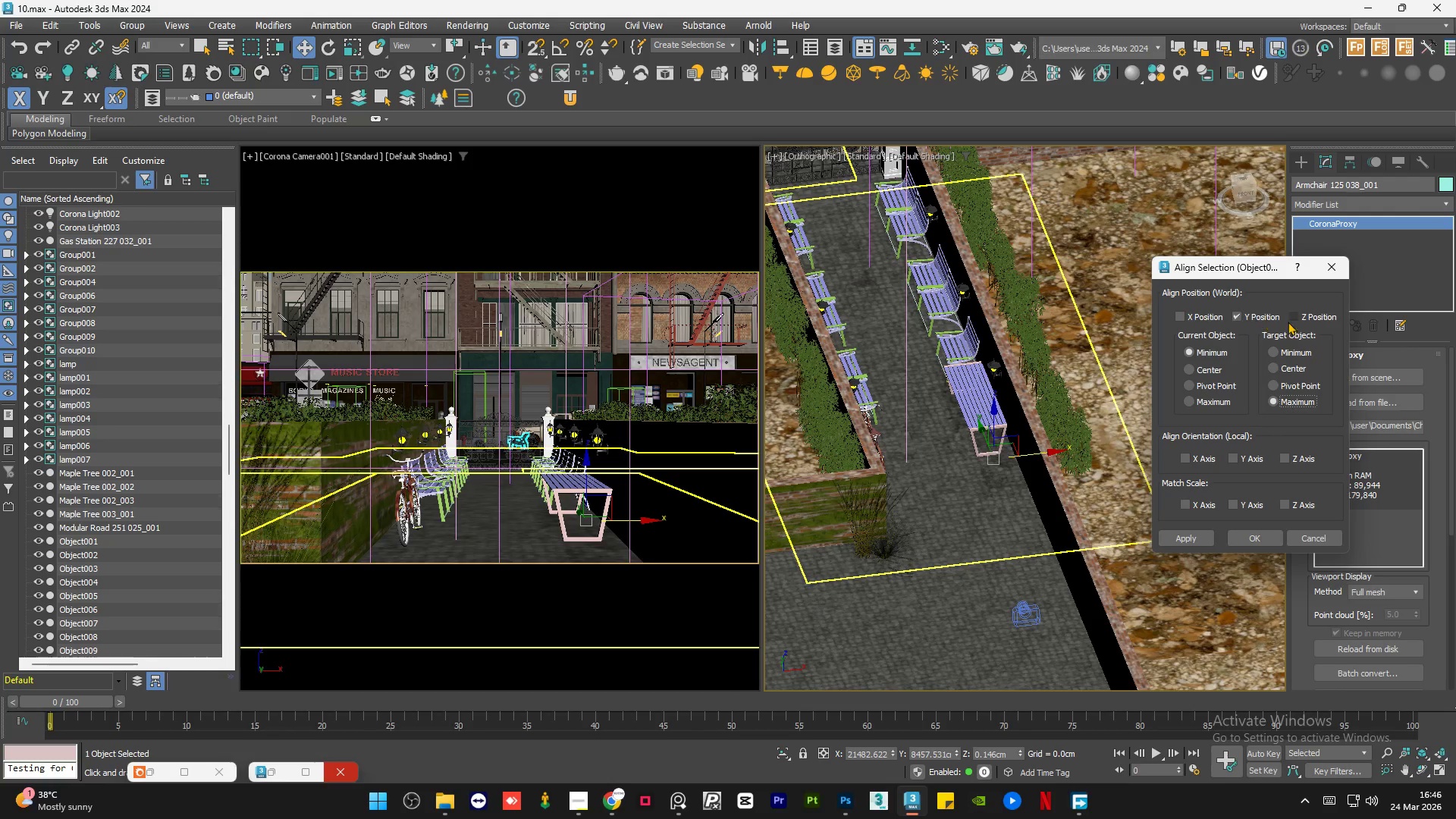 
left_click([1305, 322])
 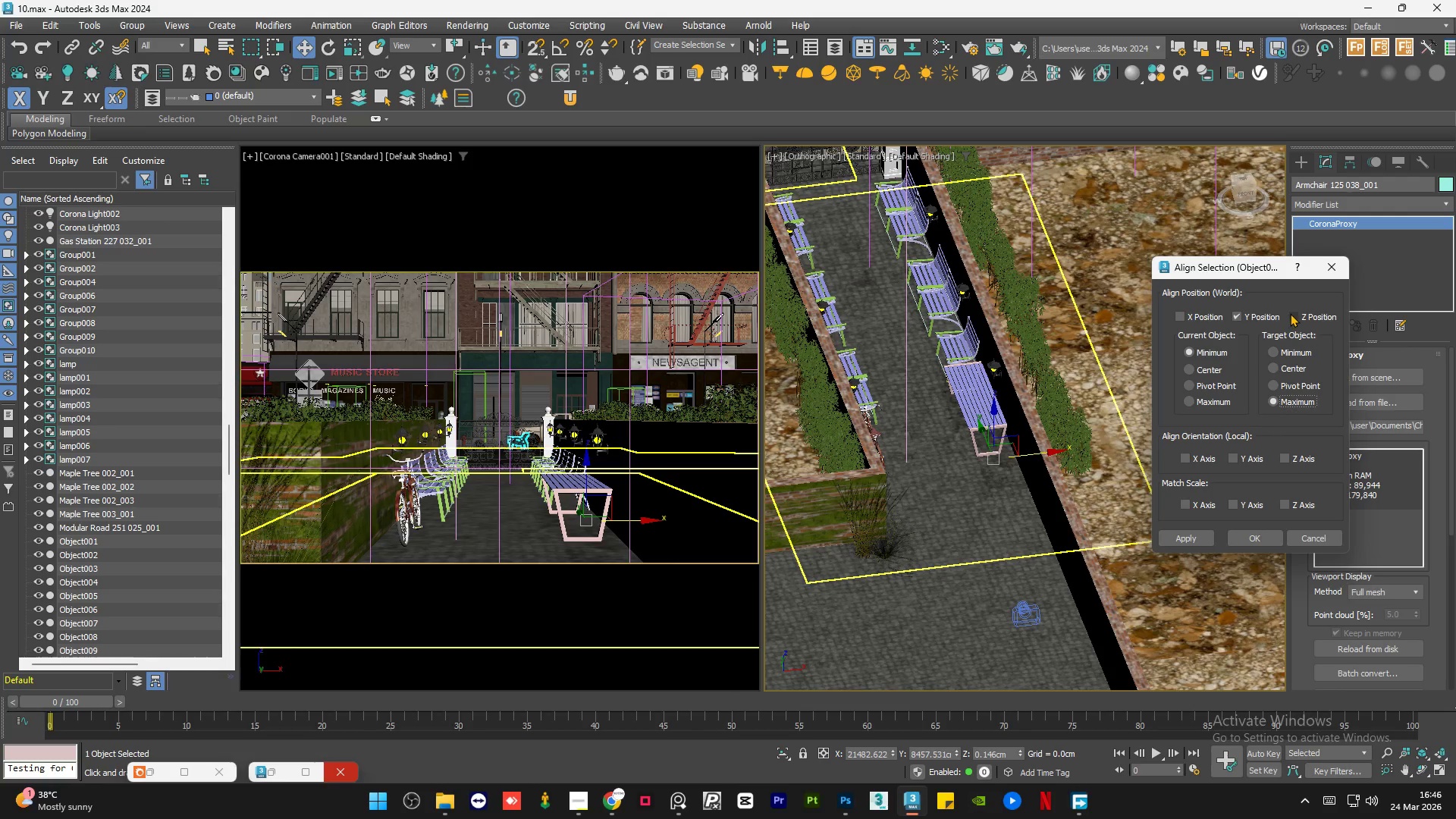 
left_click([1291, 312])
 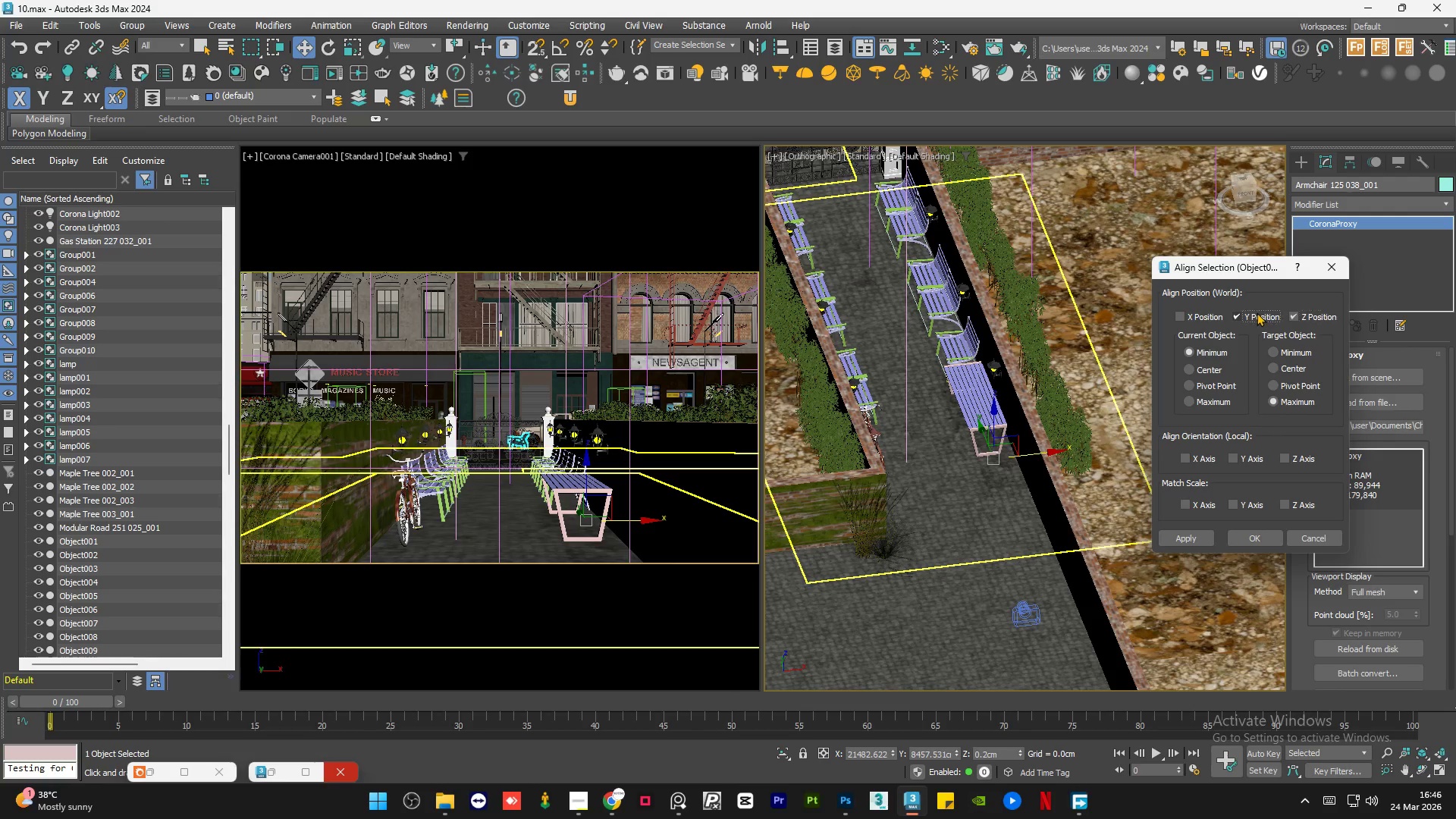 
left_click([1257, 312])
 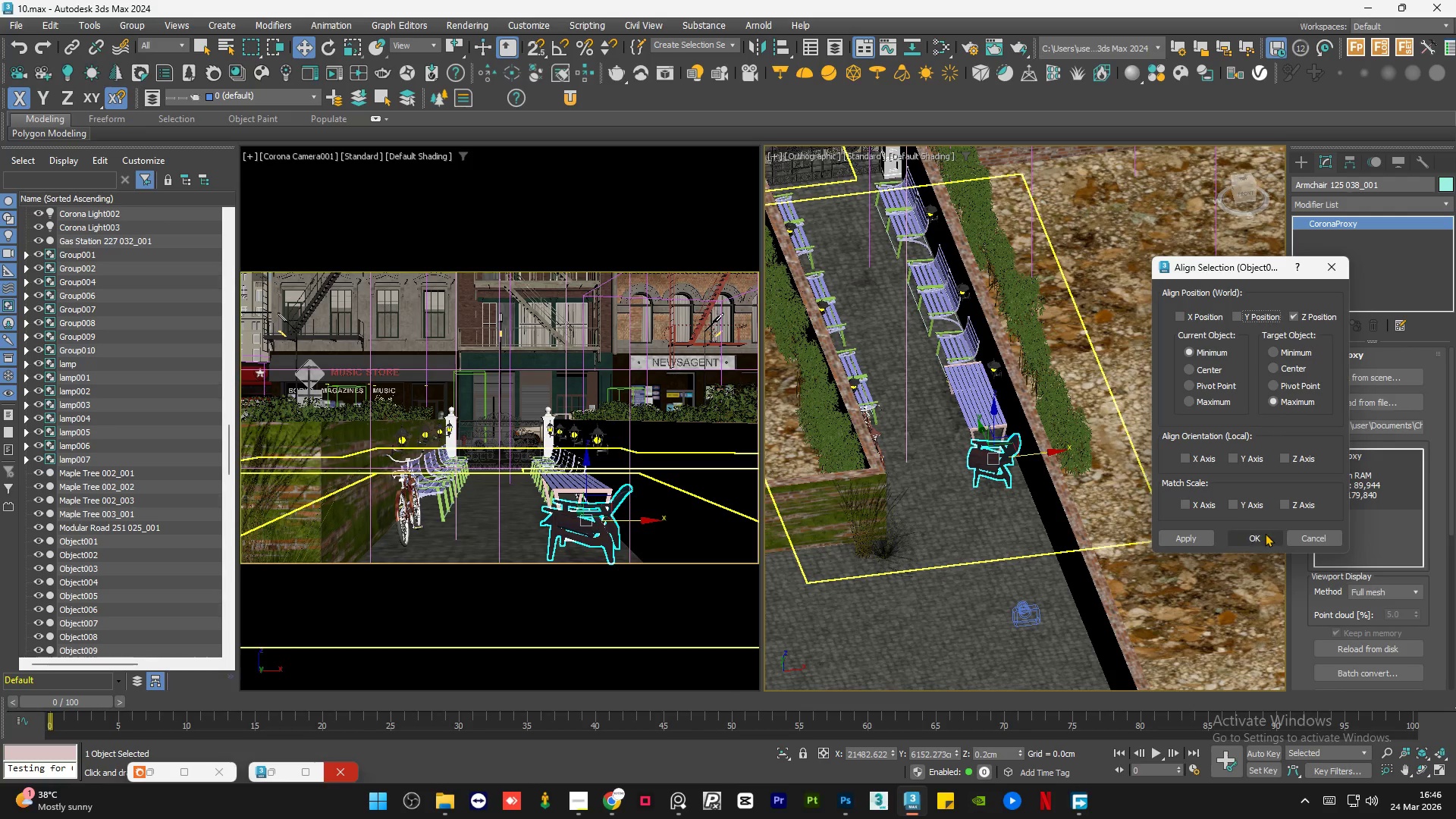 
left_click([1264, 534])
 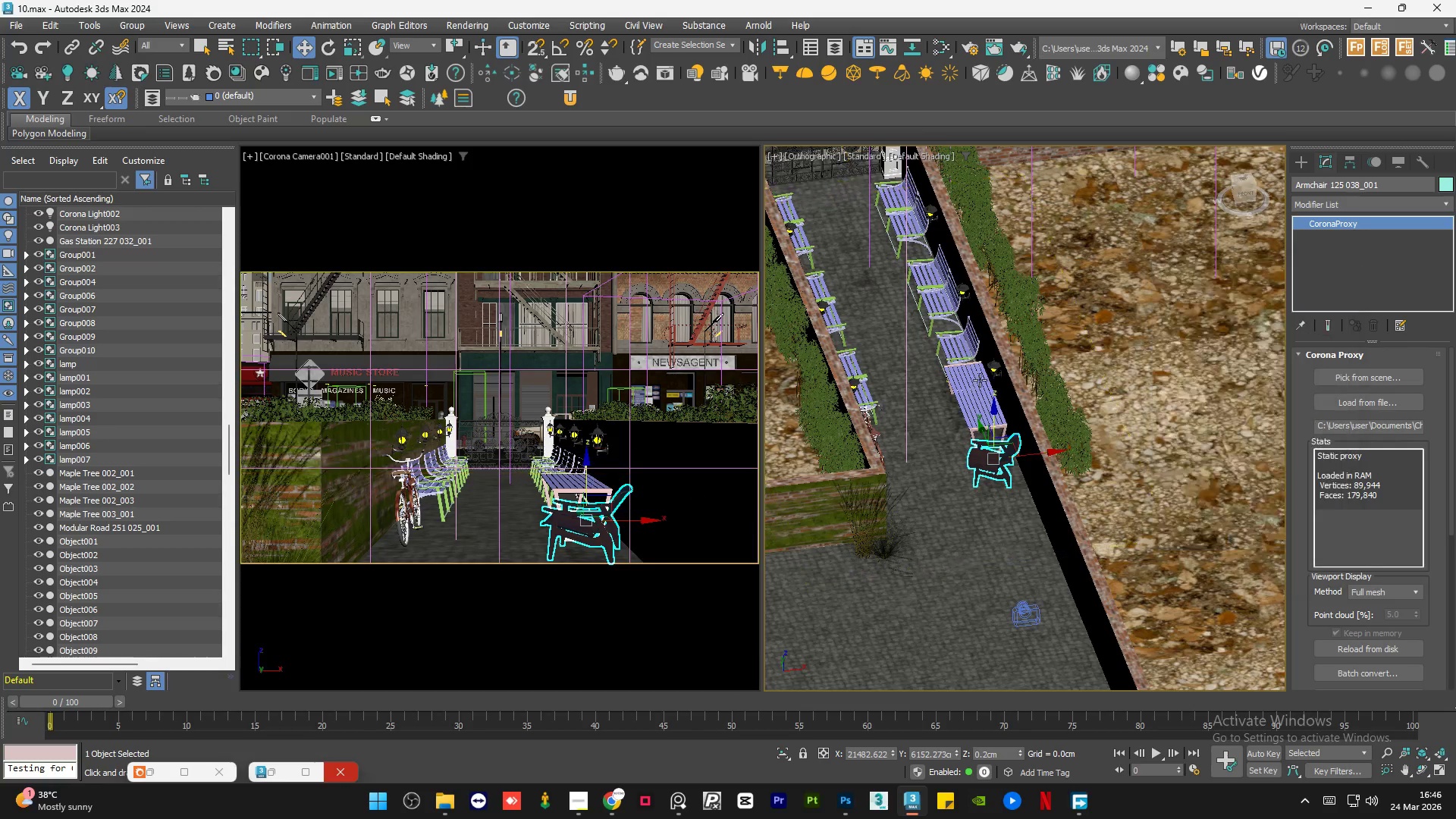 
left_click([1074, 546])
 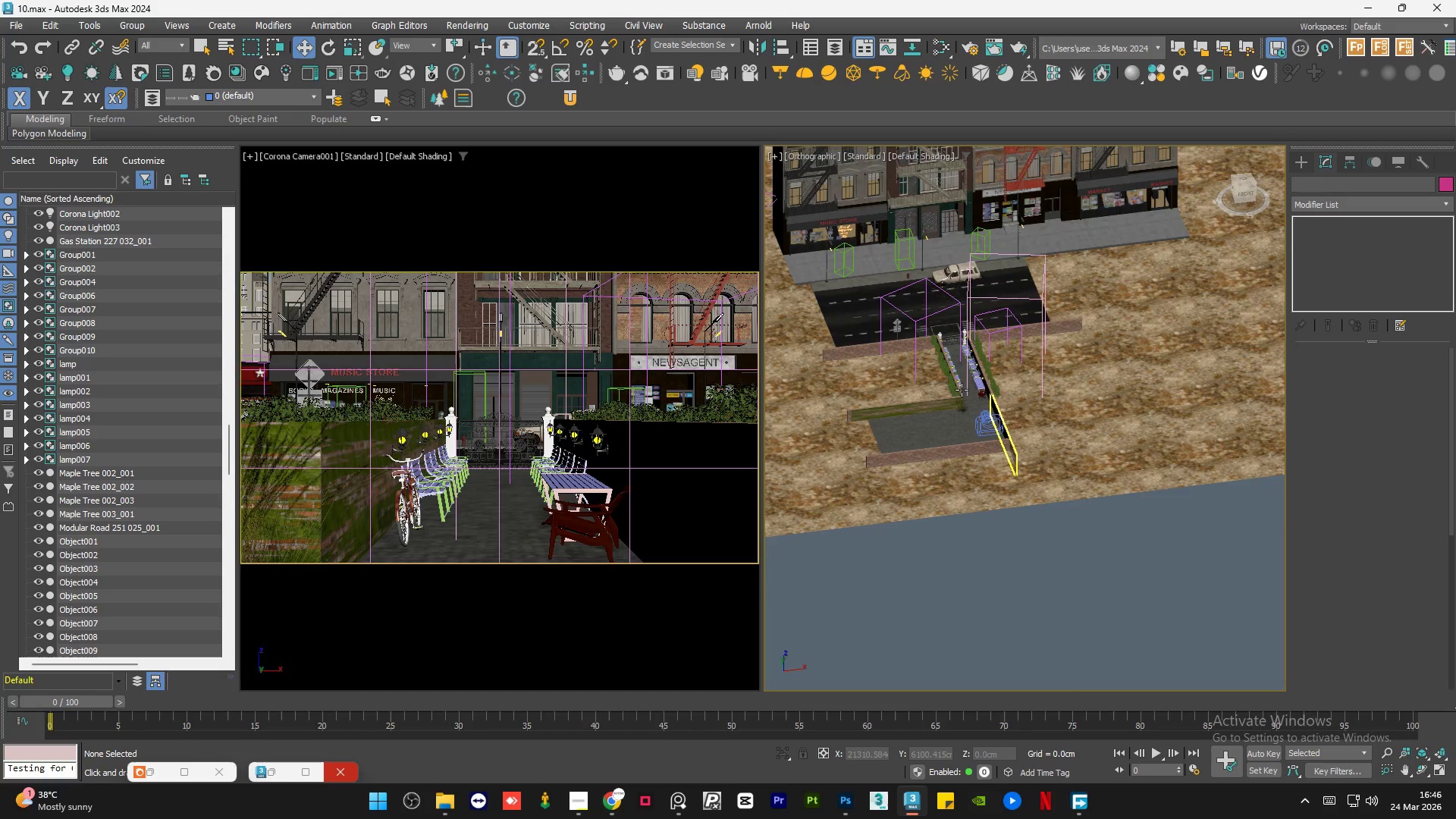 
scroll: coordinate [980, 380], scroll_direction: down, amount: 5.0
 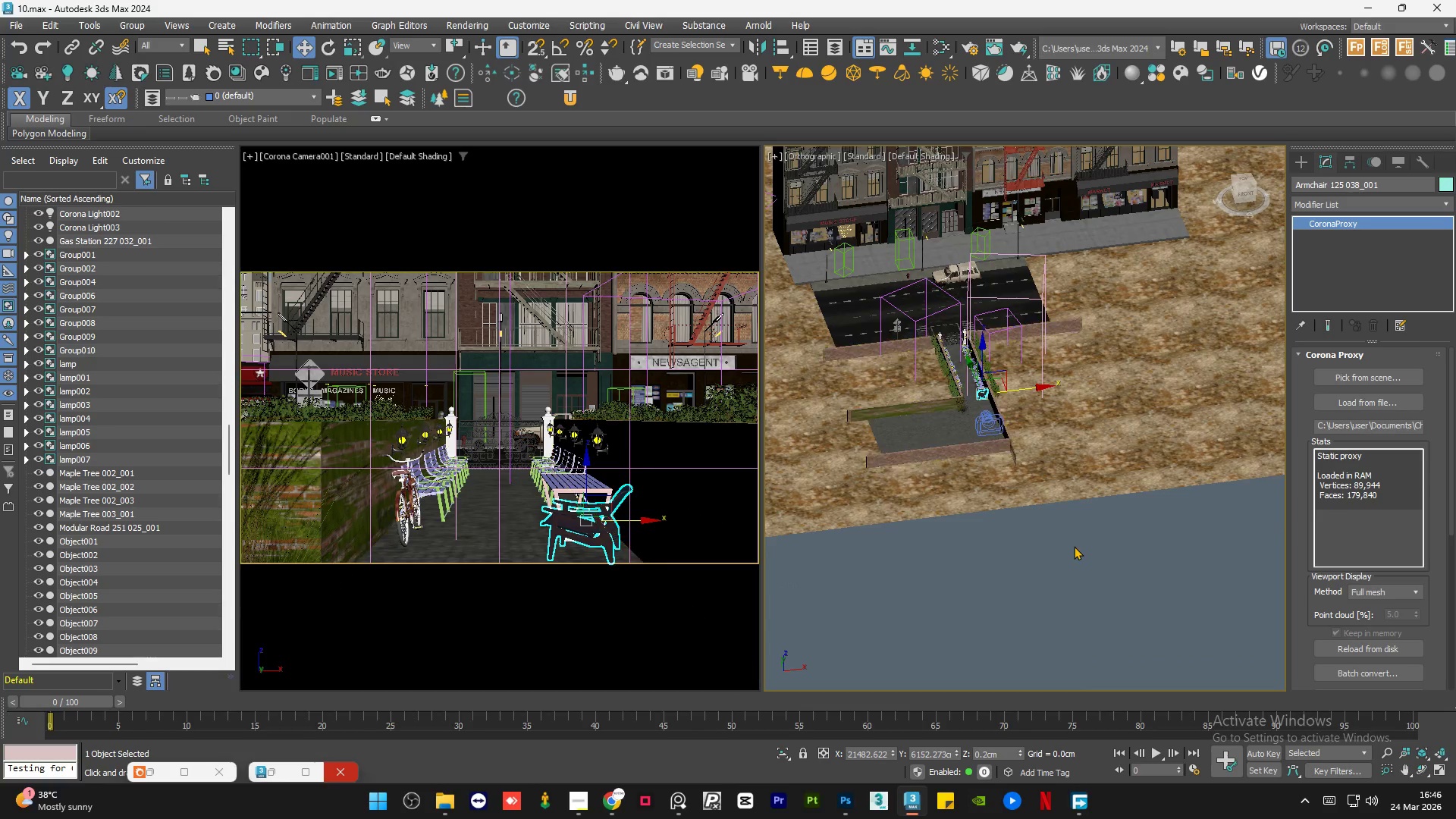 
scroll: coordinate [953, 430], scroll_direction: up, amount: 21.0
 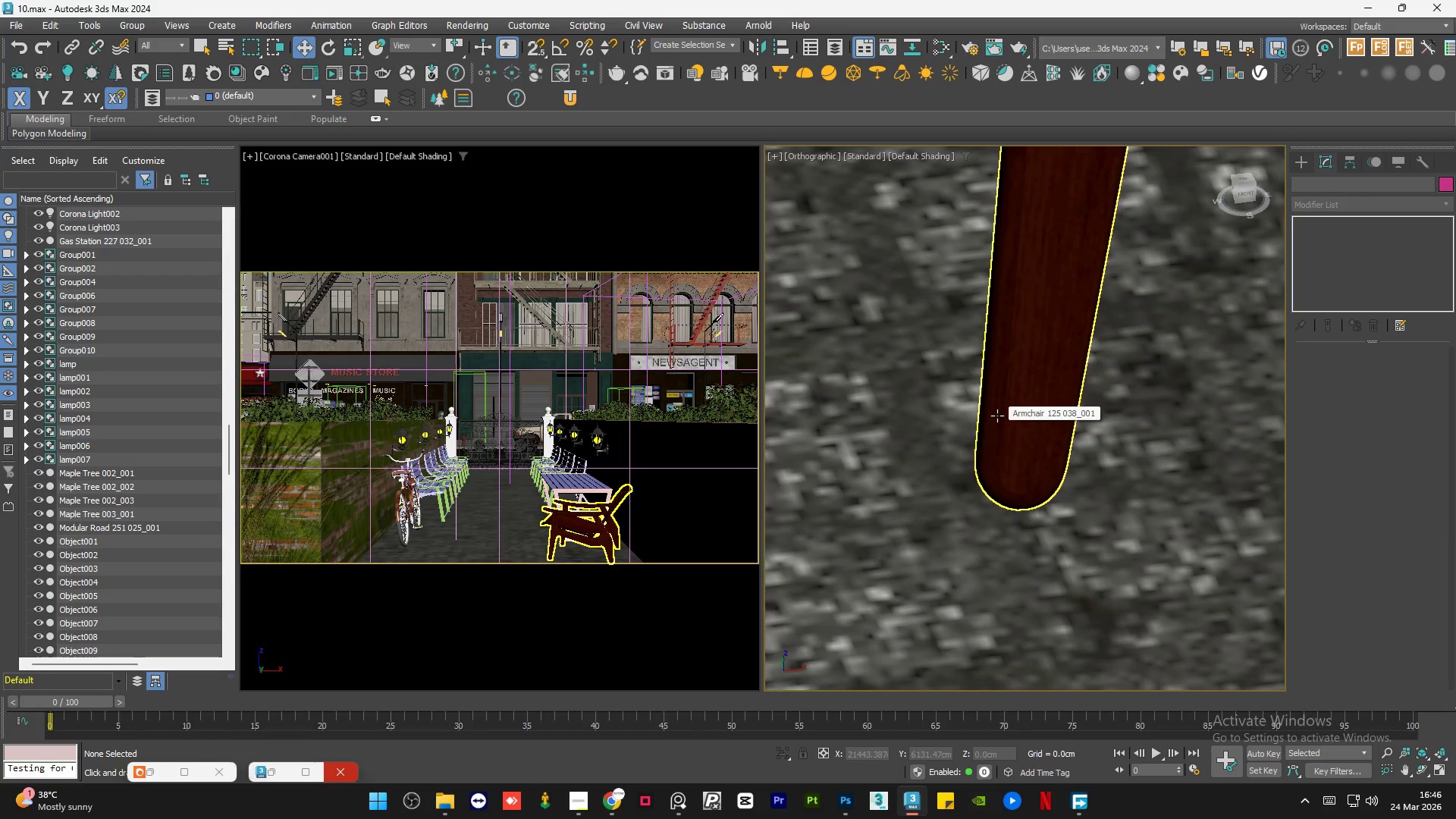 
scroll: coordinate [997, 416], scroll_direction: down, amount: 9.0
 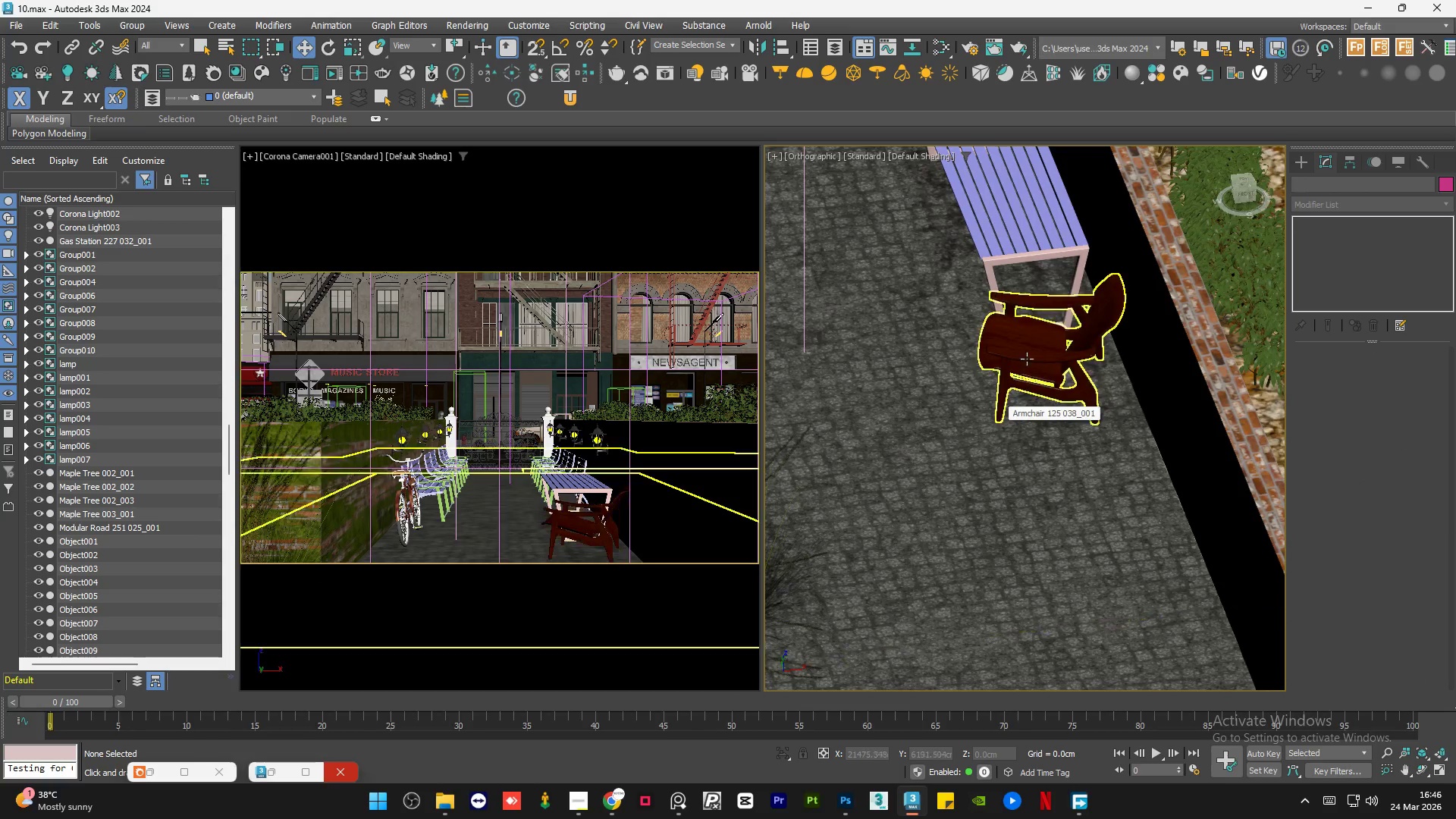 
scroll: coordinate [1026, 348], scroll_direction: up, amount: 7.0
 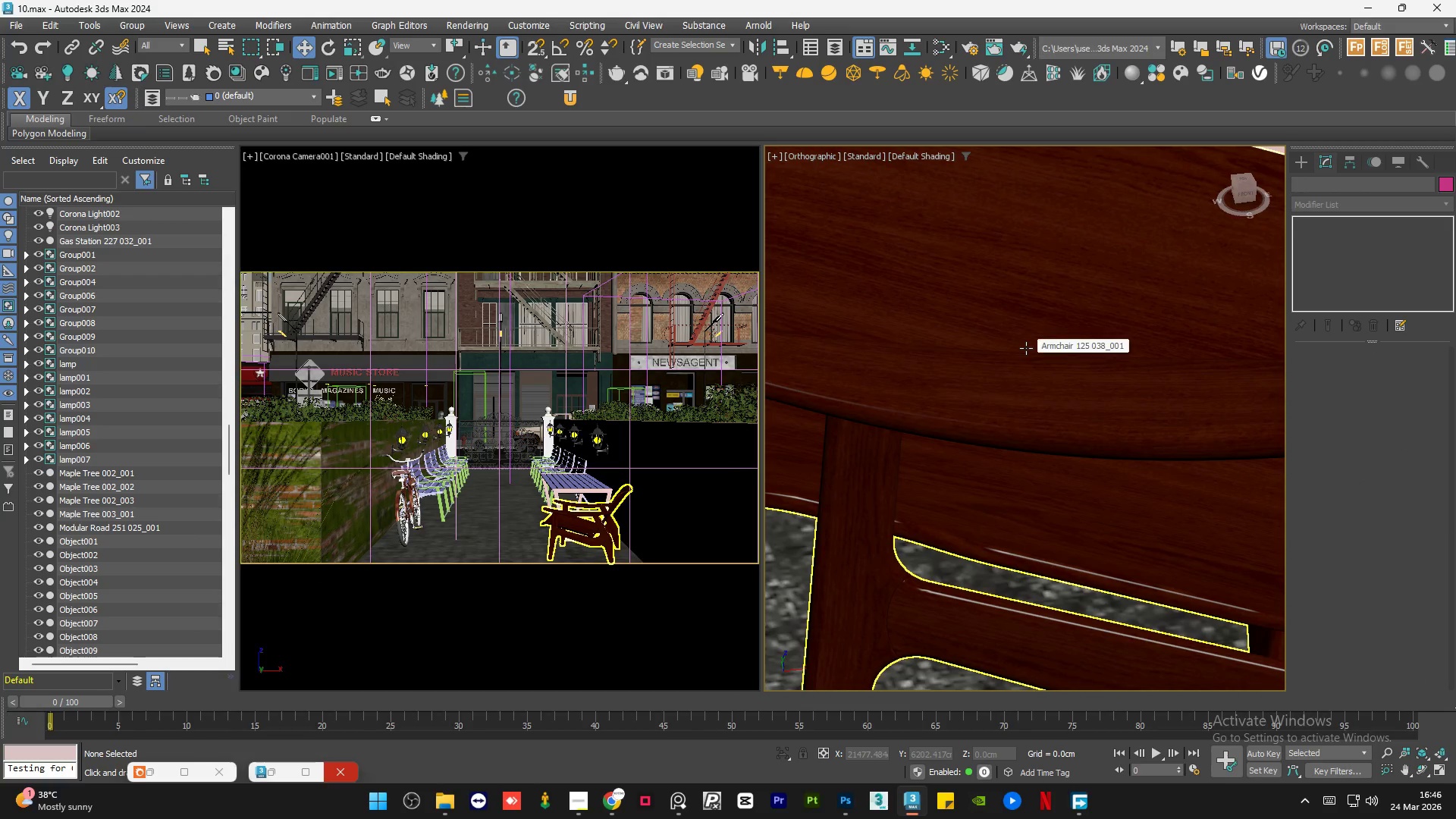 
scroll: coordinate [990, 384], scroll_direction: down, amount: 15.0
 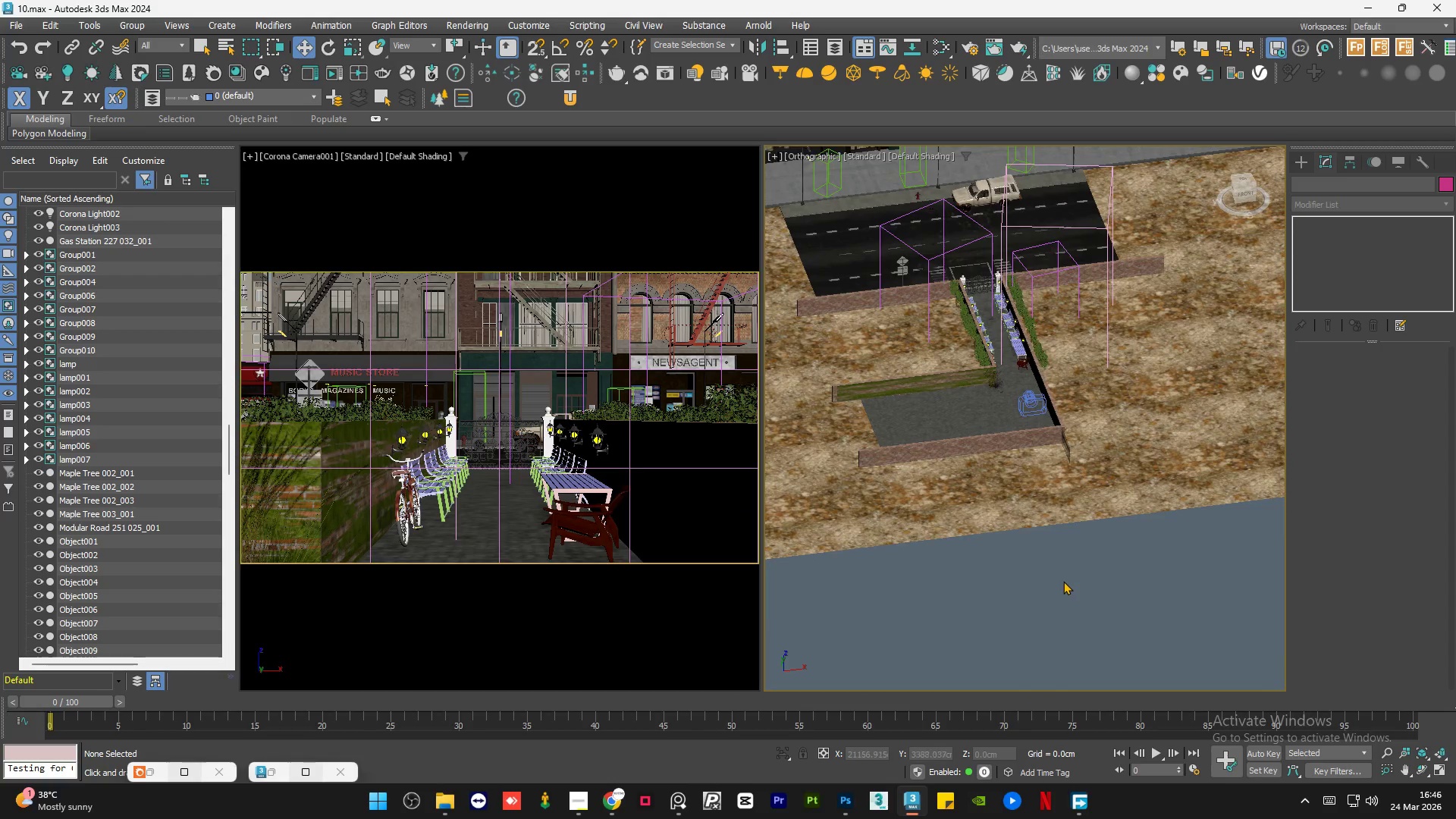 
left_click([1063, 581])
 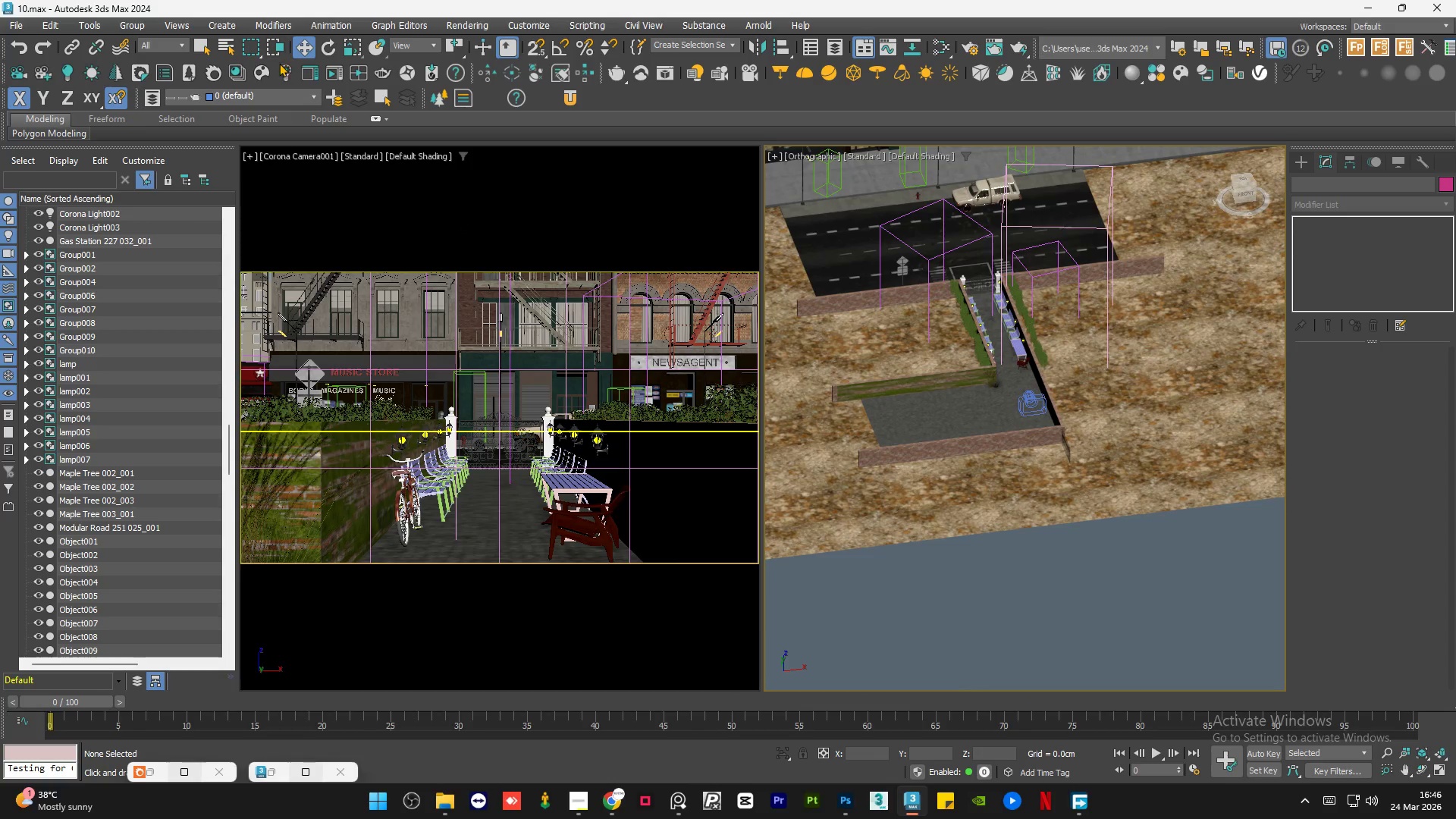 
left_click([334, 72])
 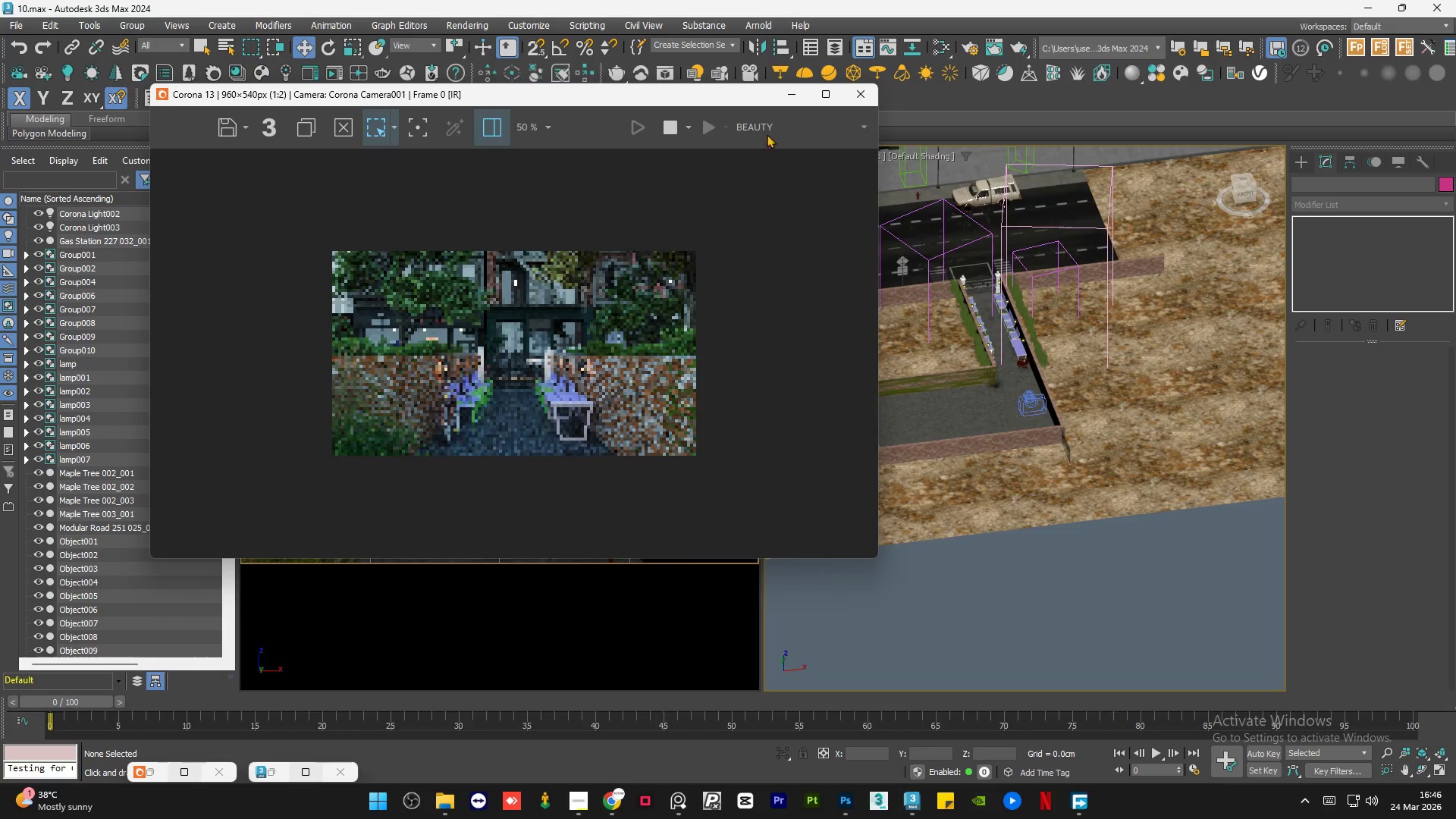 
mouse_move([838, 90])
 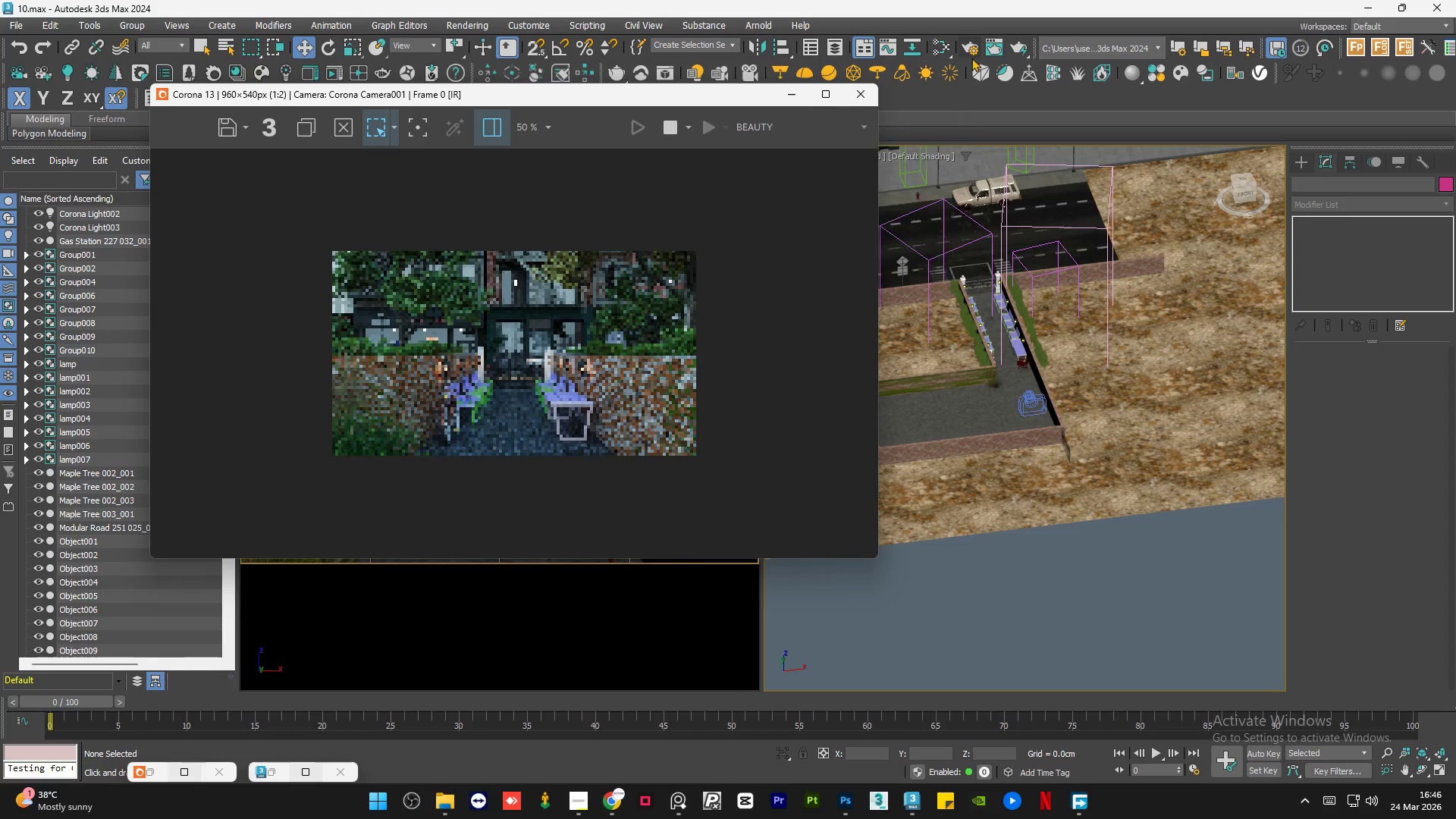 
mouse_move([956, 78])
 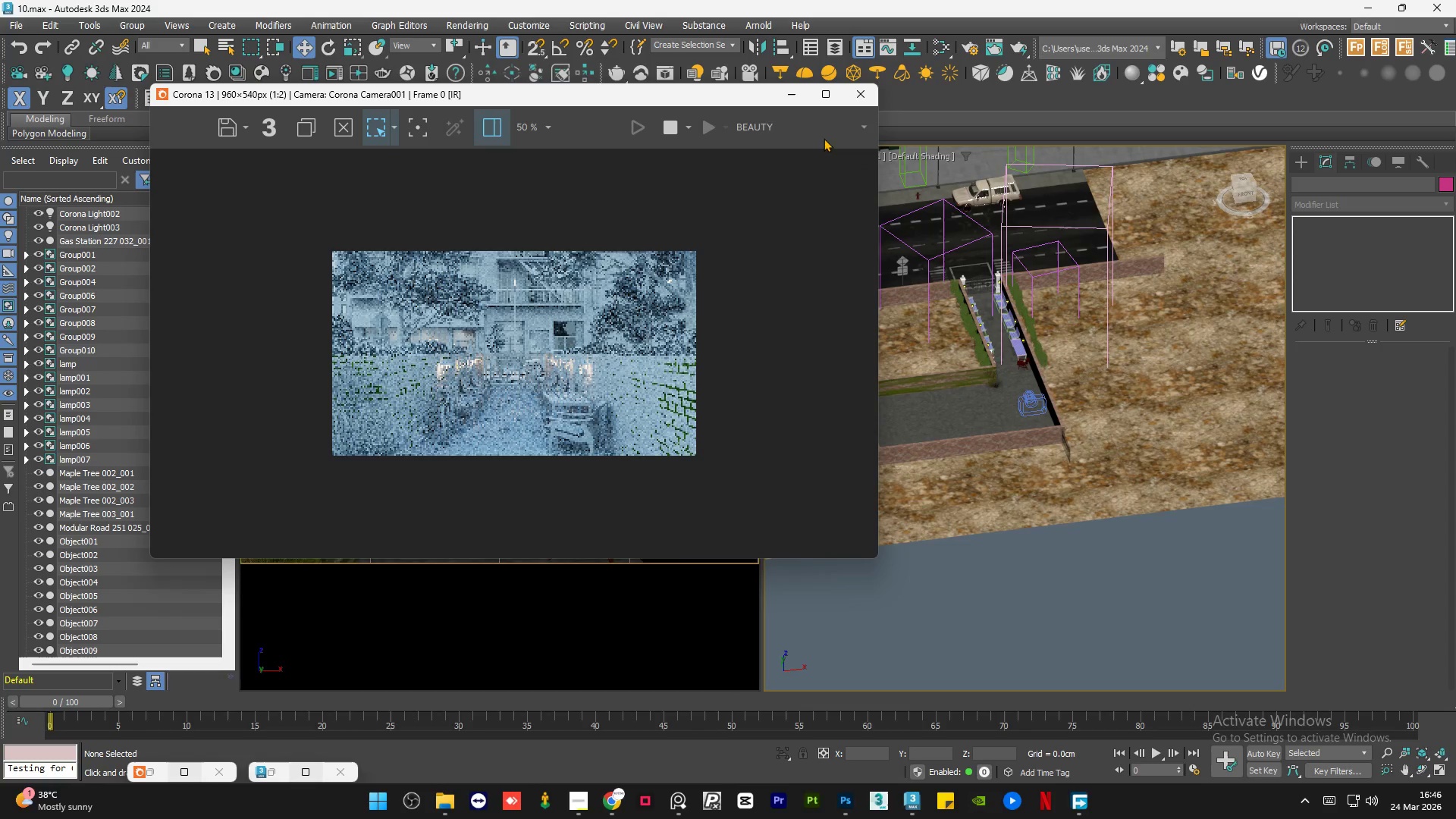 
left_click([833, 93])
 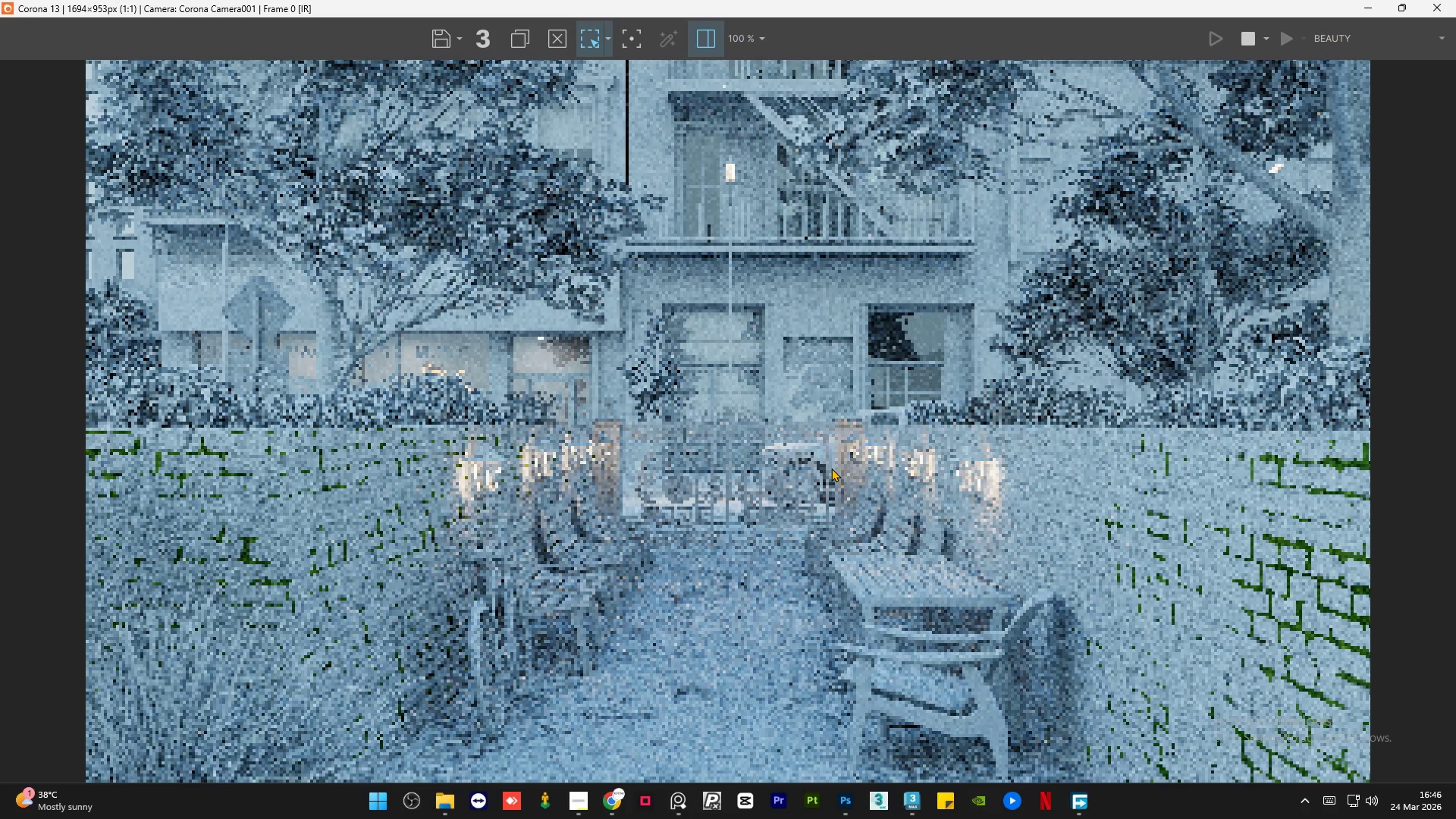 
wait(12.75)
 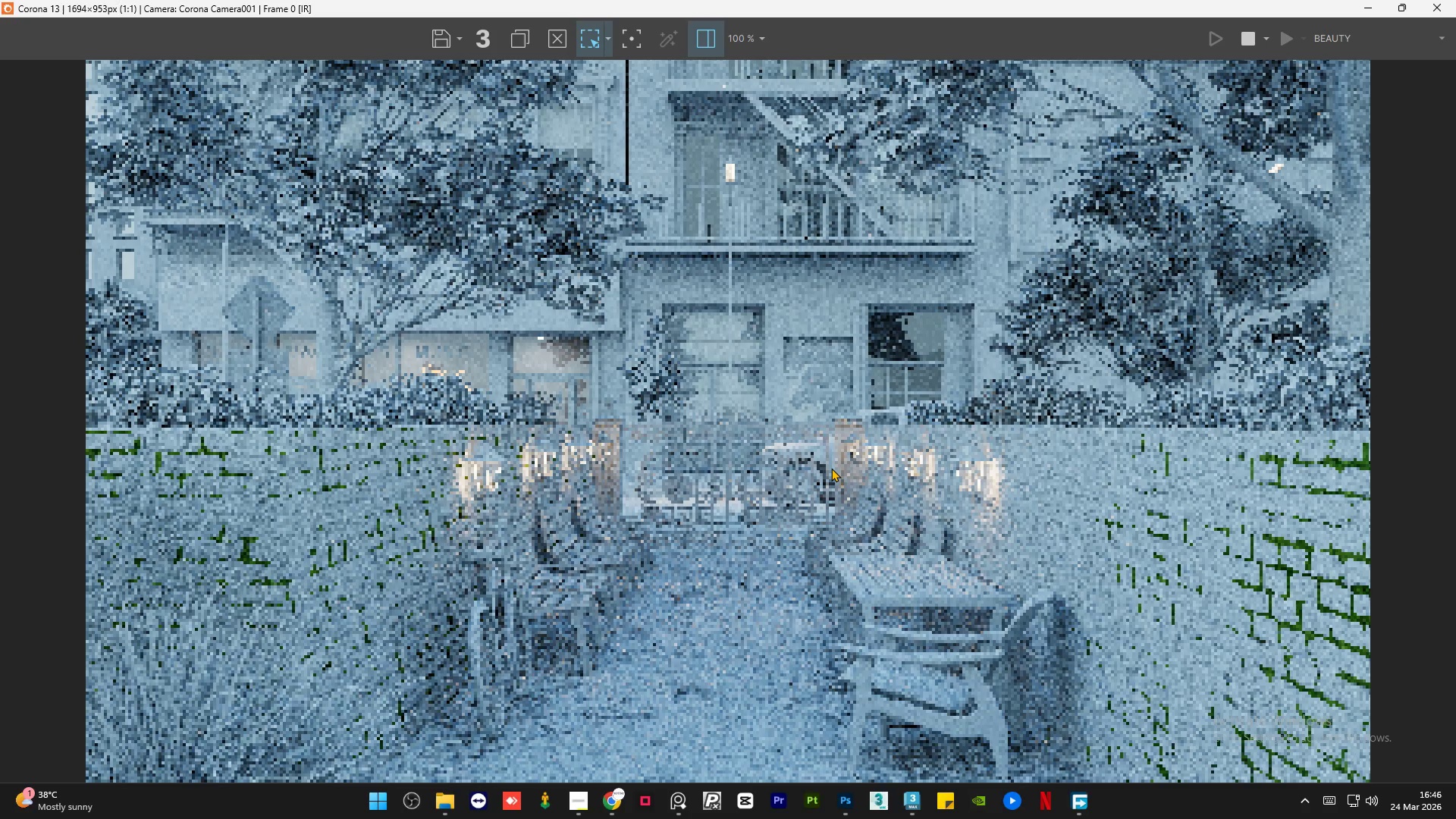 
scroll: coordinate [976, 686], scroll_direction: up, amount: 1.0
 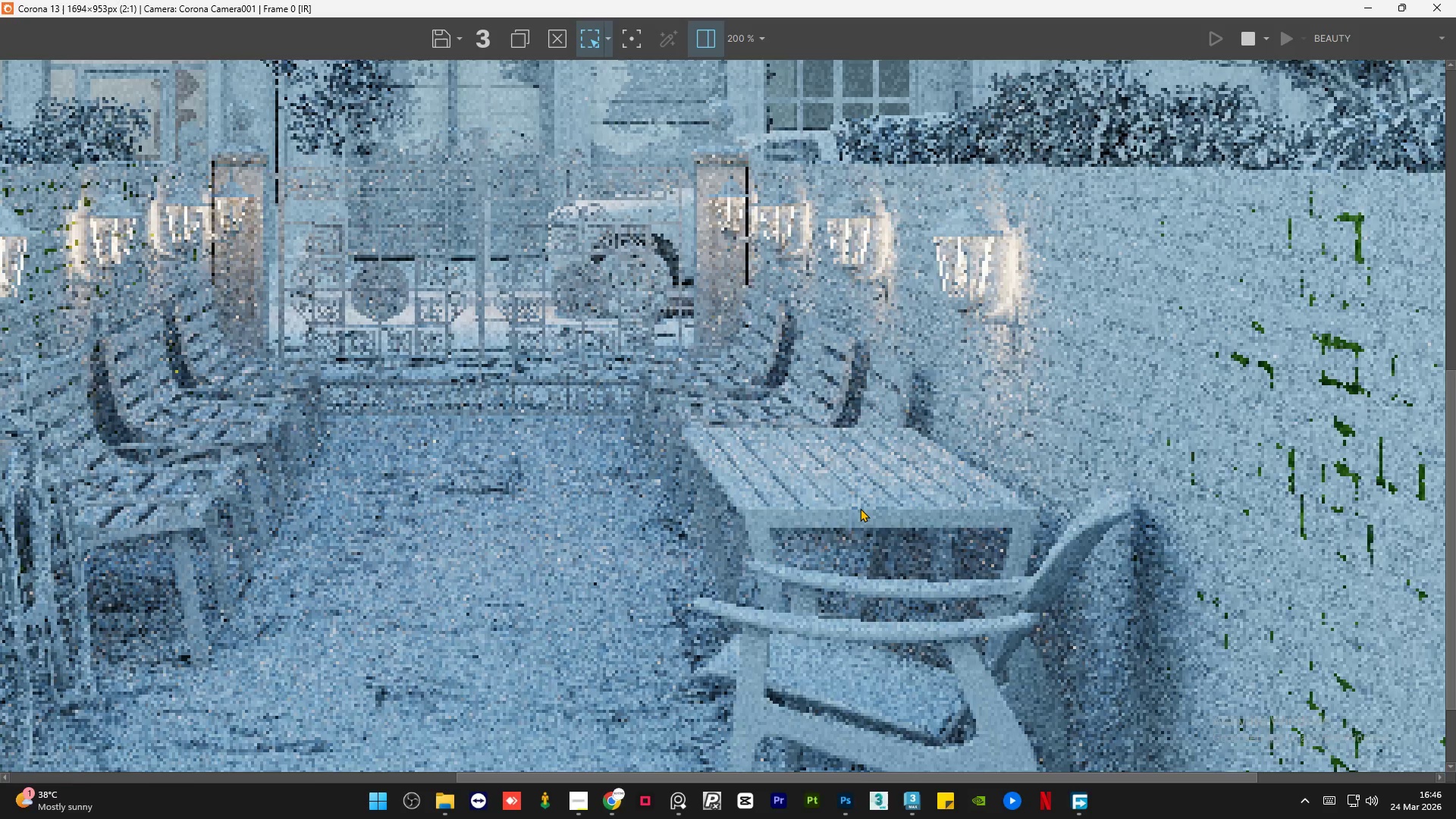 
scroll: coordinate [942, 666], scroll_direction: down, amount: 2.0
 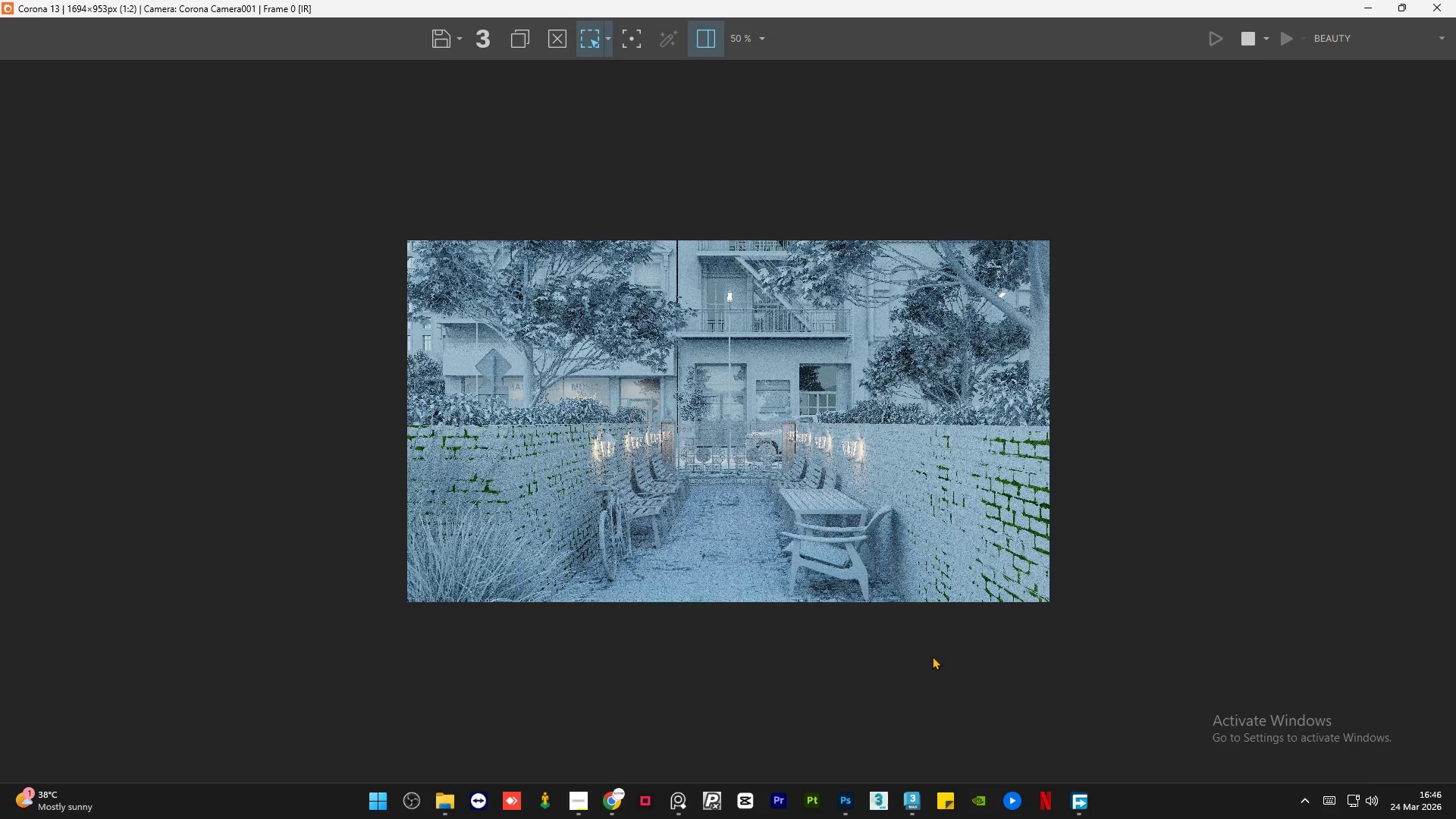 
scroll: coordinate [940, 494], scroll_direction: up, amount: 3.0
 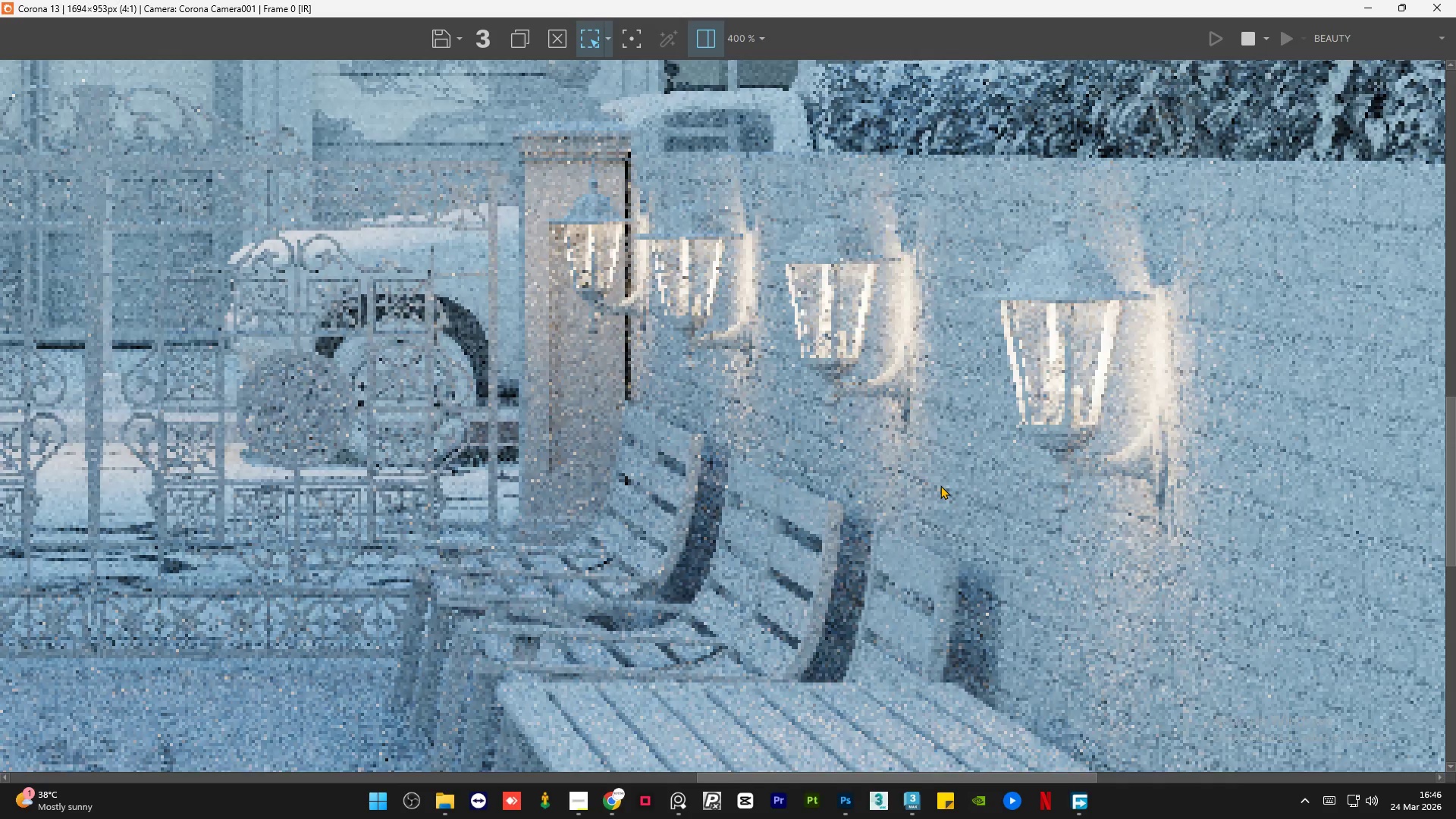 
scroll: coordinate [940, 485], scroll_direction: down, amount: 2.0
 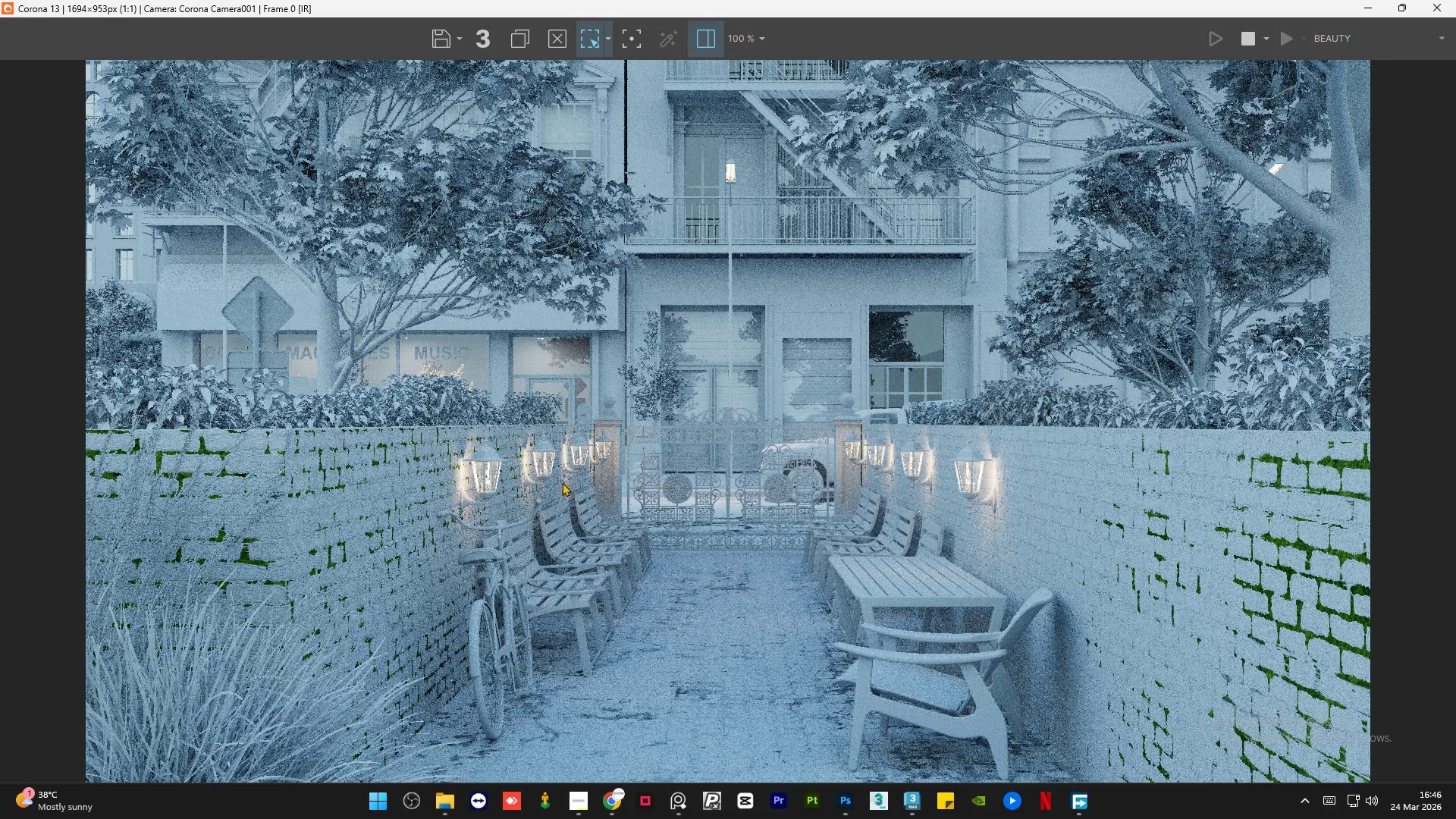 
scroll: coordinate [473, 427], scroll_direction: up, amount: 2.0
 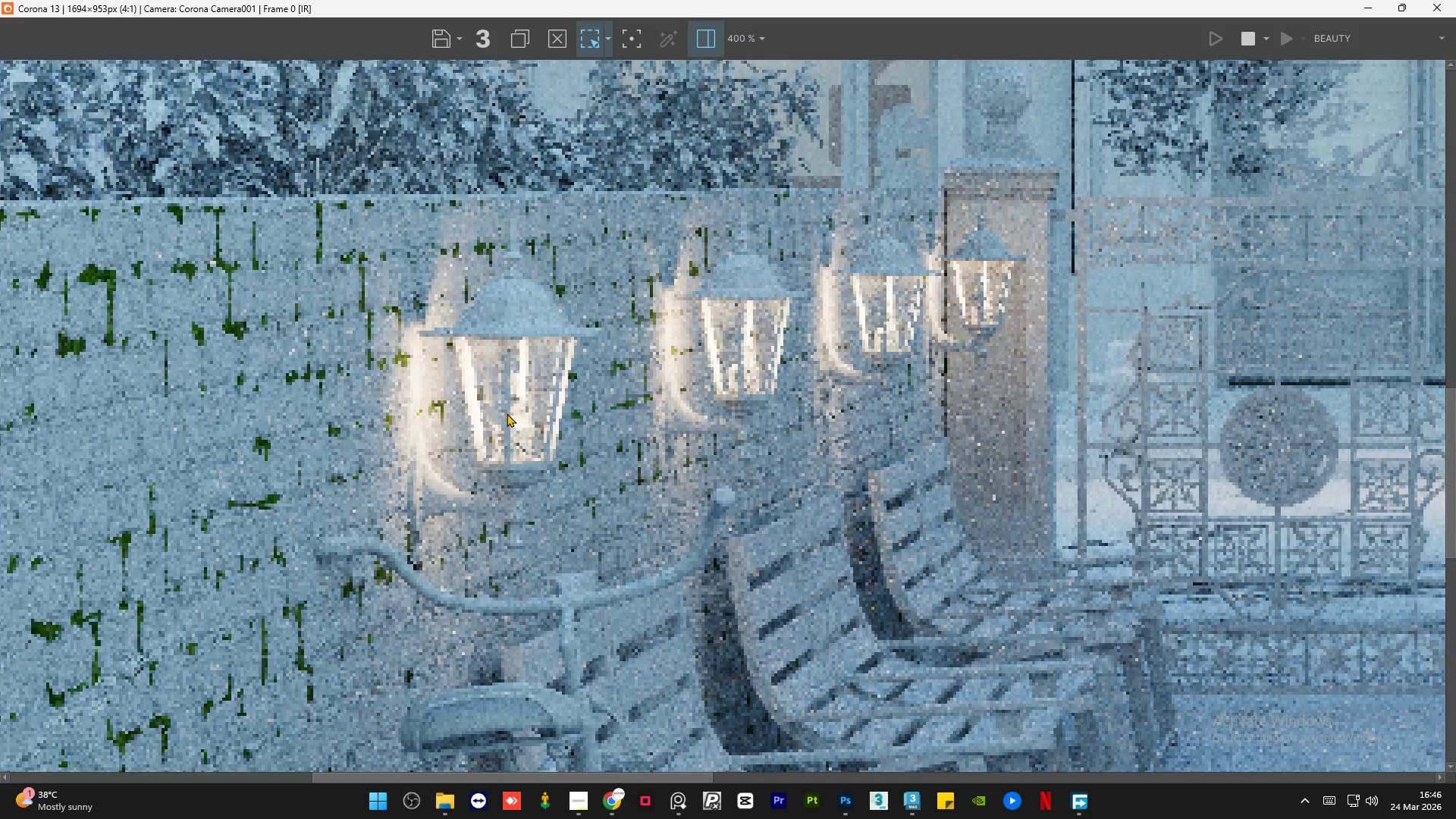 
scroll: coordinate [508, 413], scroll_direction: down, amount: 1.0
 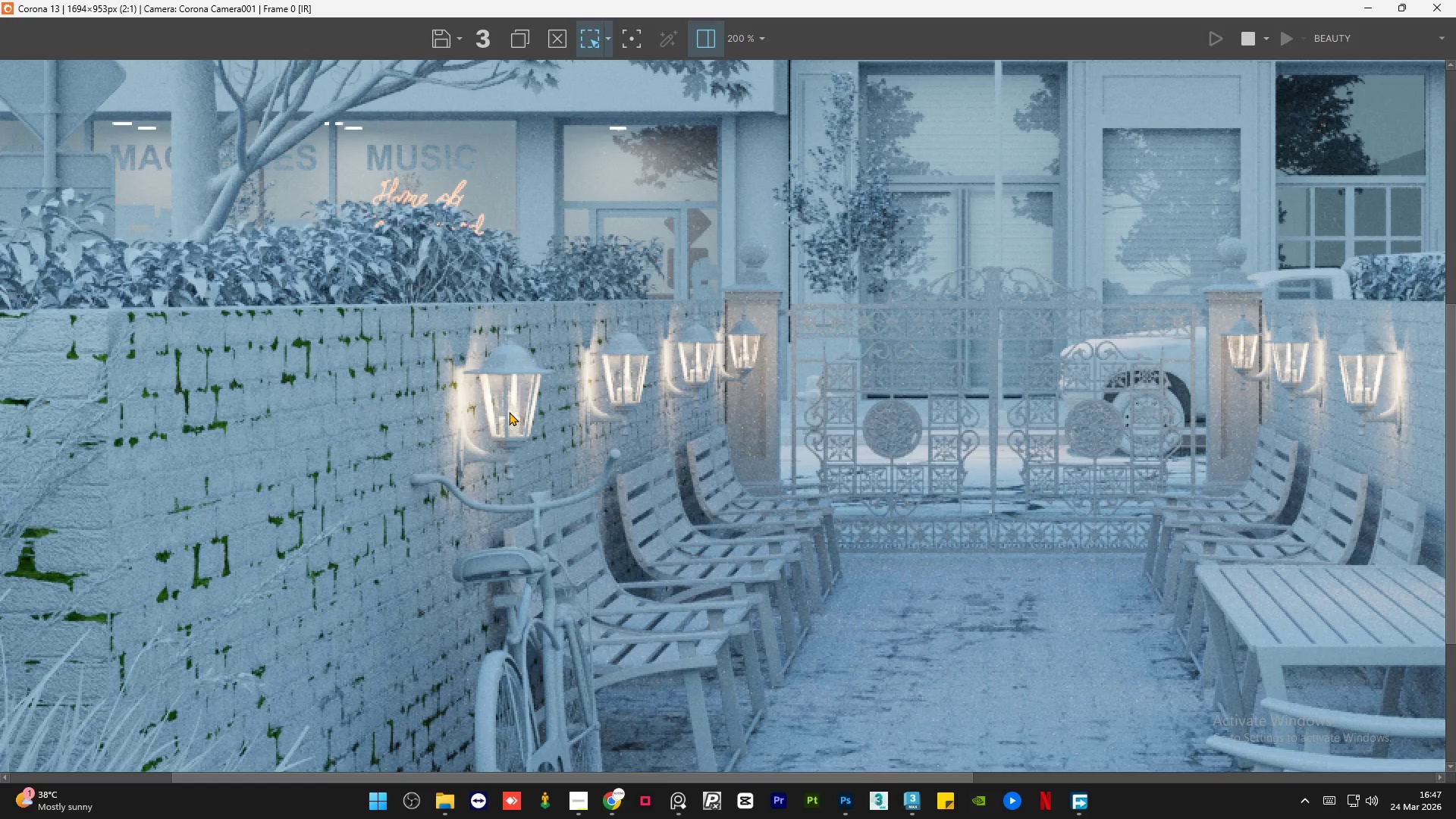 
wait(34.76)
 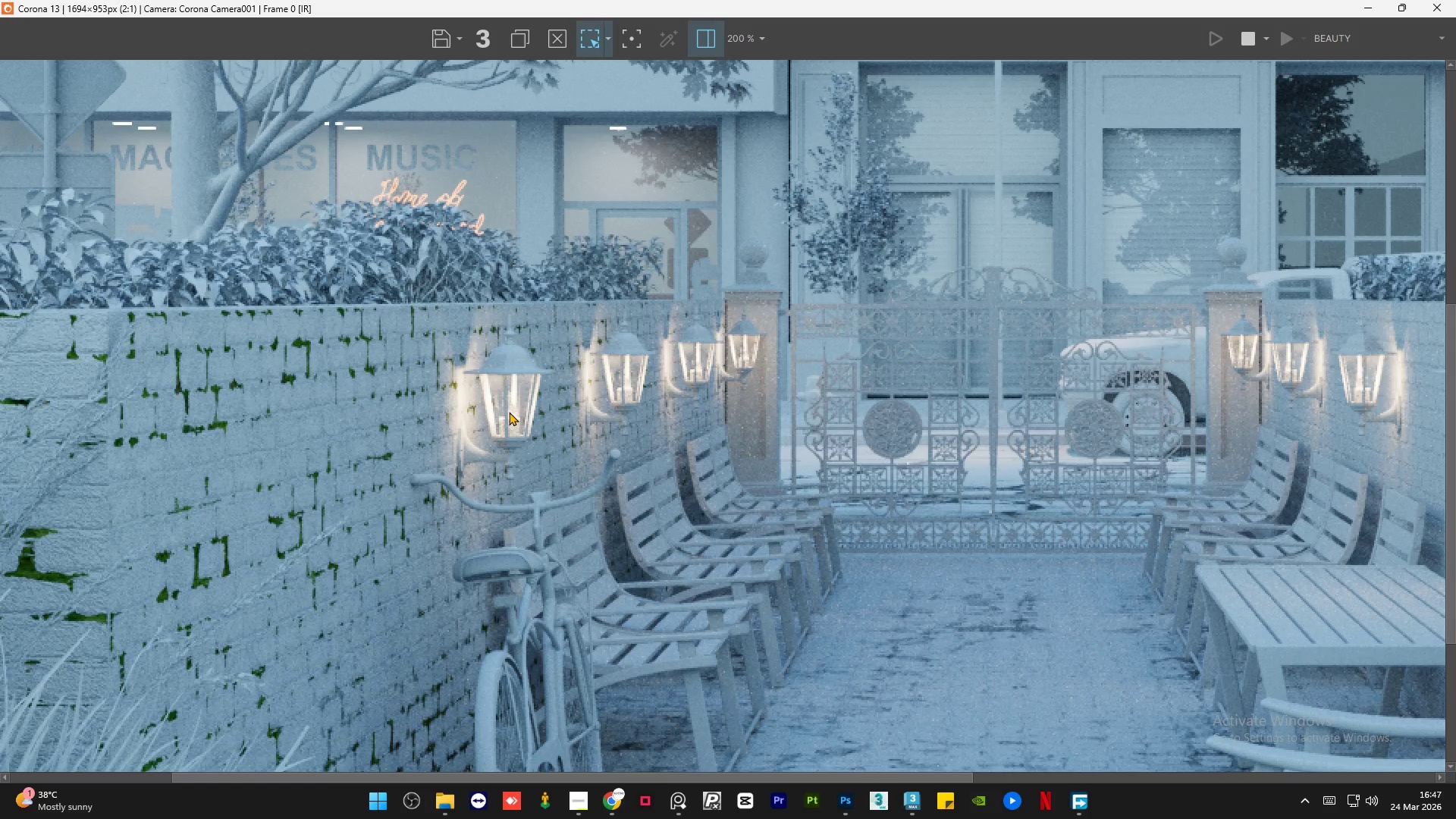 
scroll: coordinate [510, 412], scroll_direction: down, amount: 1.0
 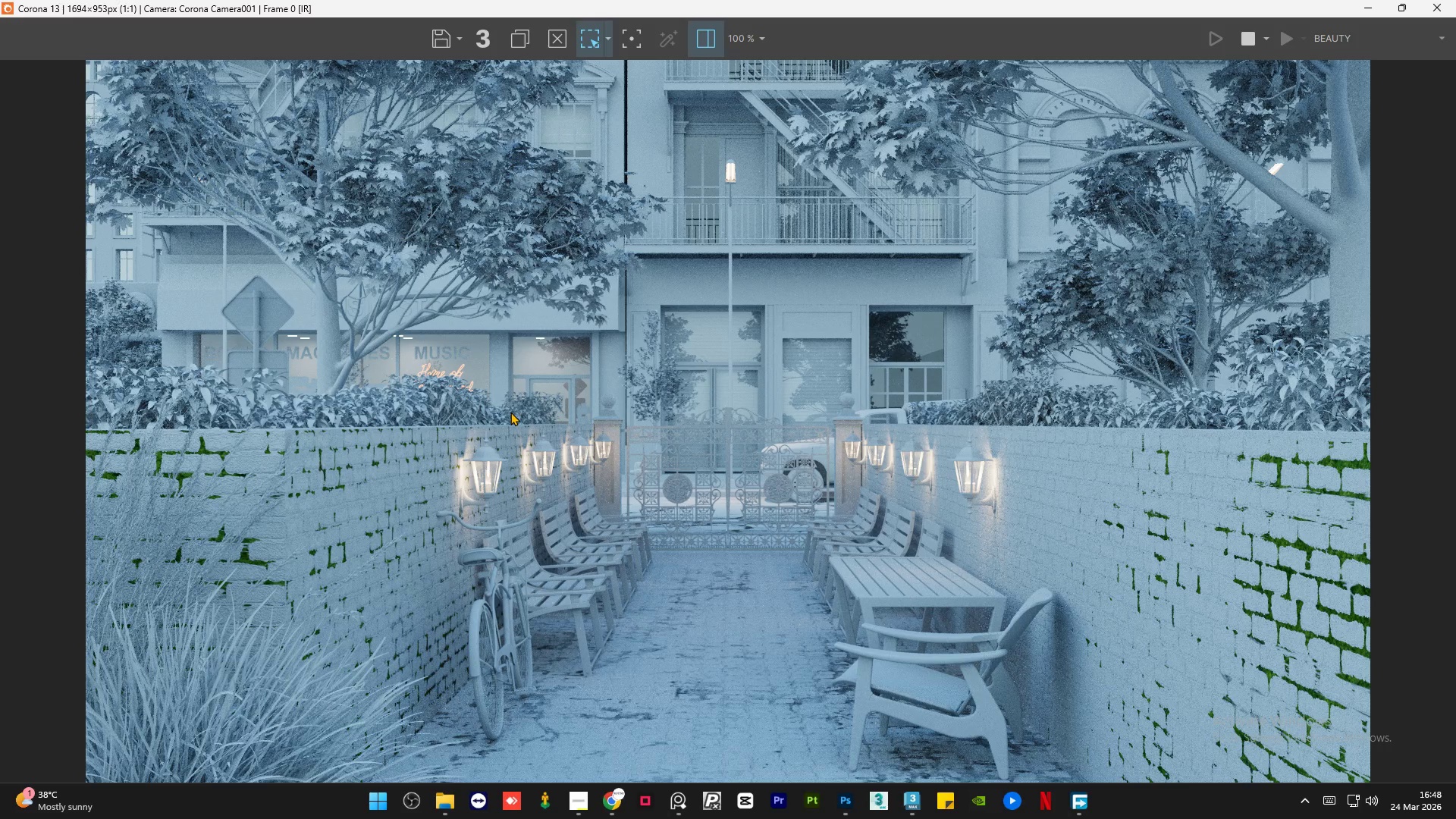 
wait(41.36)
 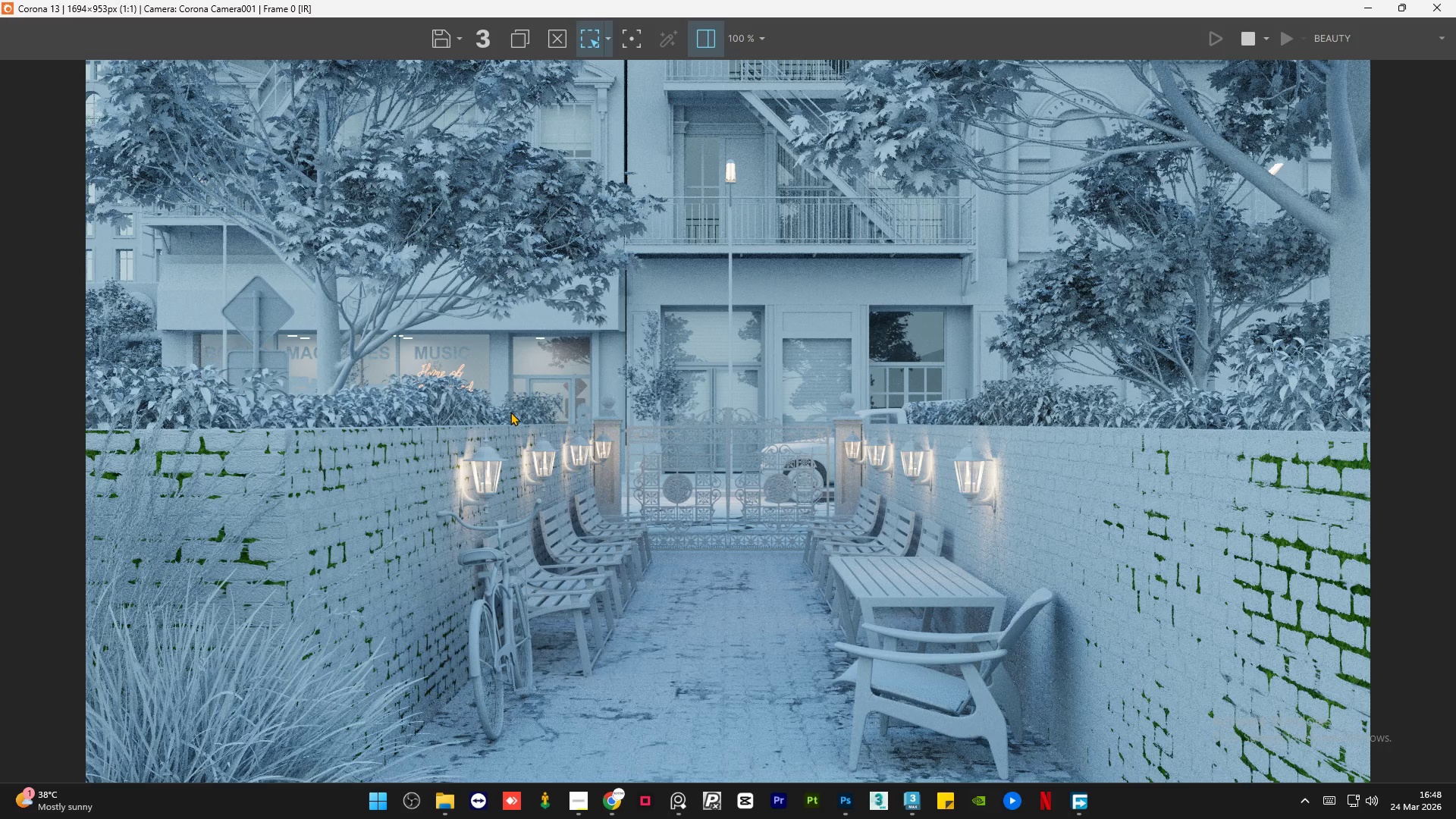 
scroll: coordinate [438, 479], scroll_direction: up, amount: 1.0
 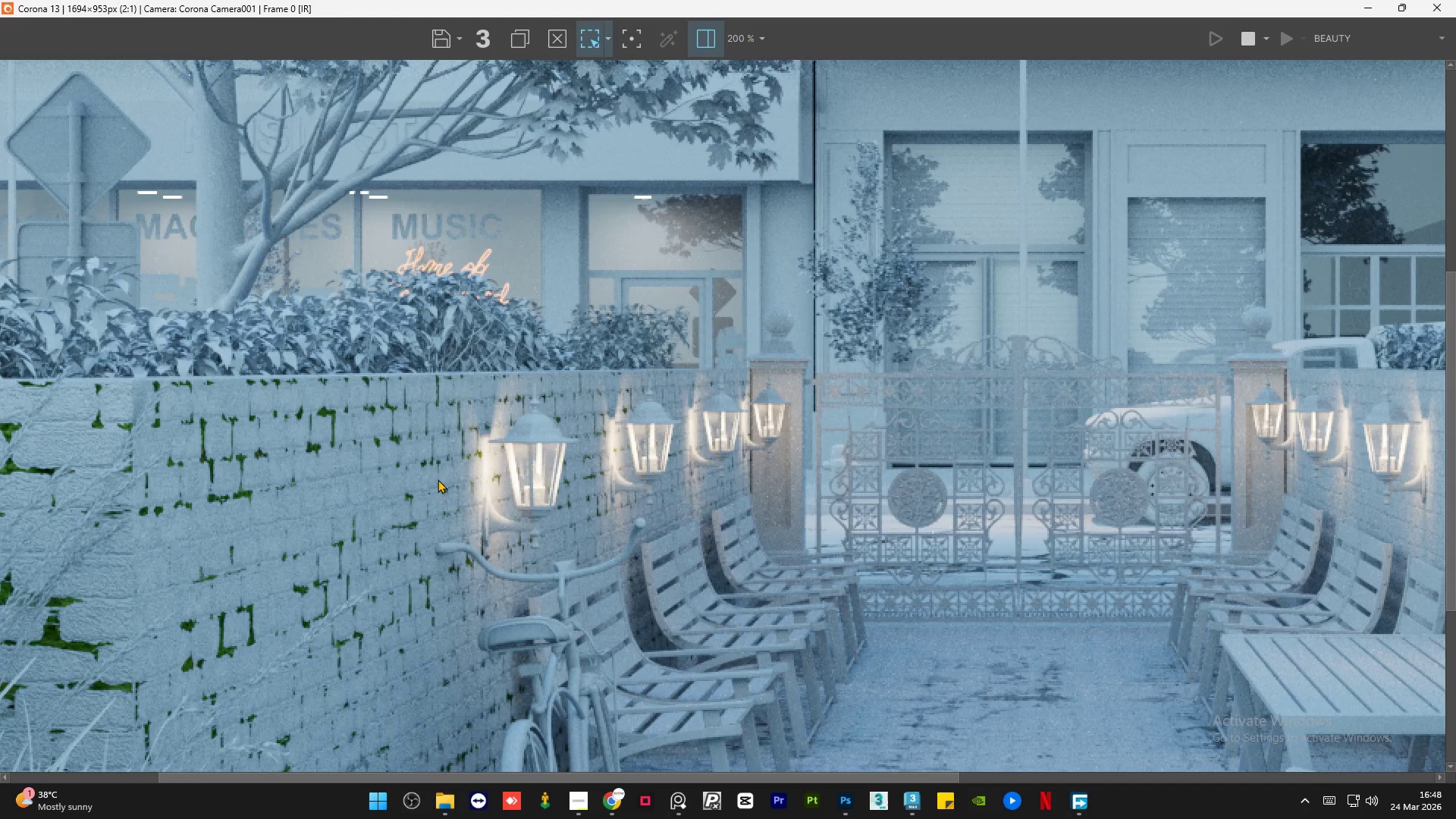 
scroll: coordinate [447, 475], scroll_direction: down, amount: 1.0
 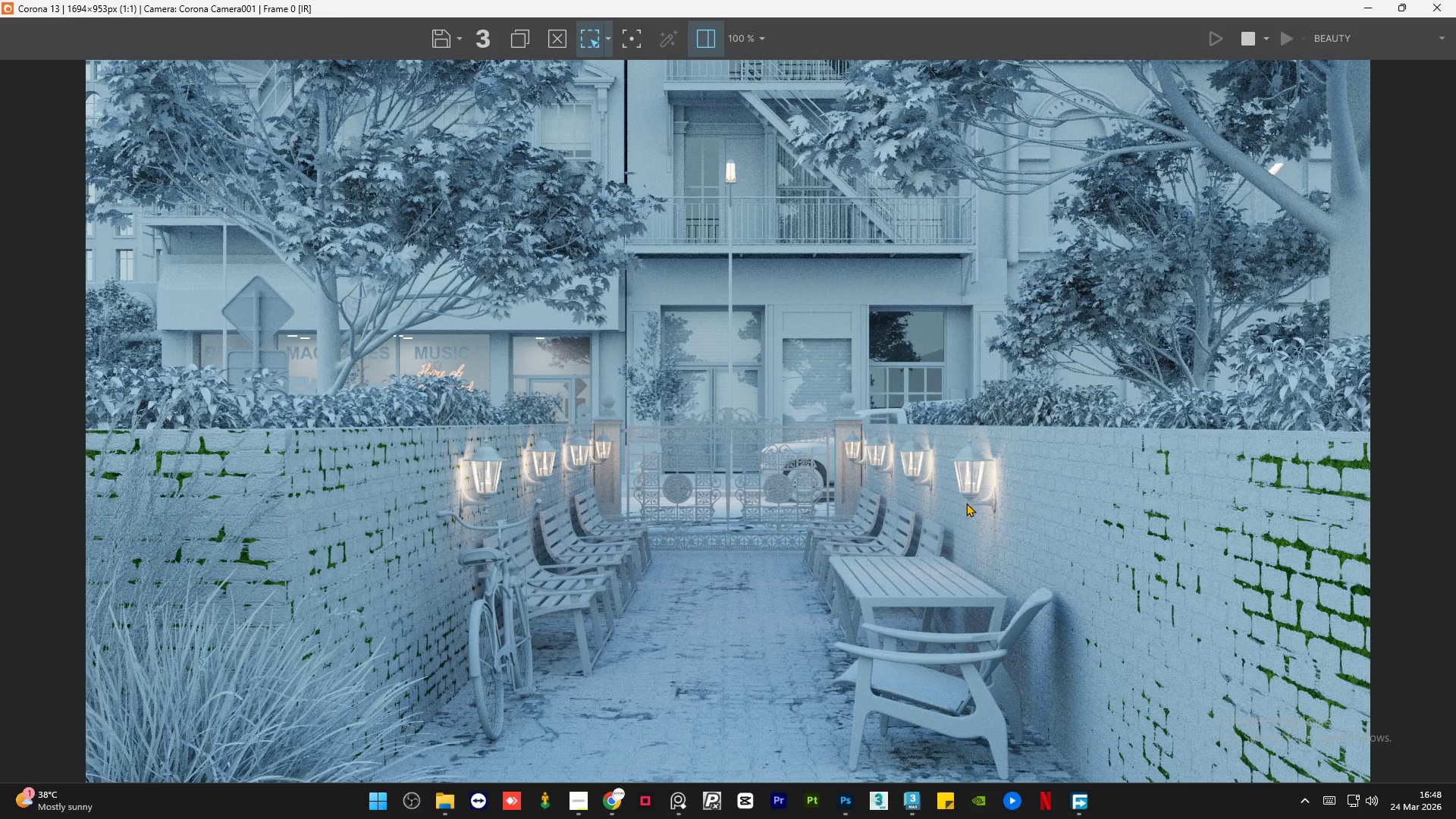 
scroll: coordinate [946, 631], scroll_direction: up, amount: 2.0
 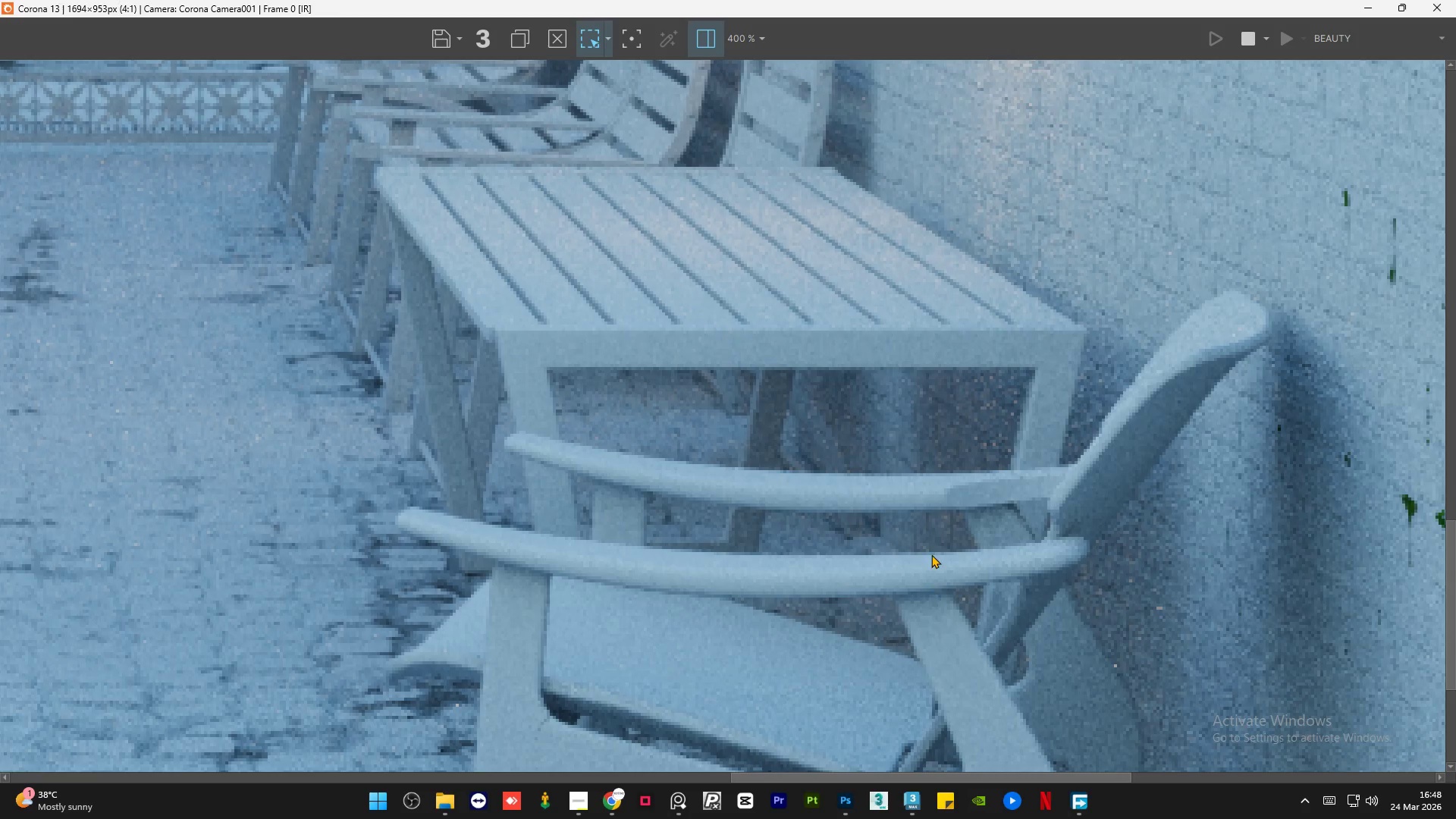 
scroll: coordinate [934, 528], scroll_direction: down, amount: 2.0
 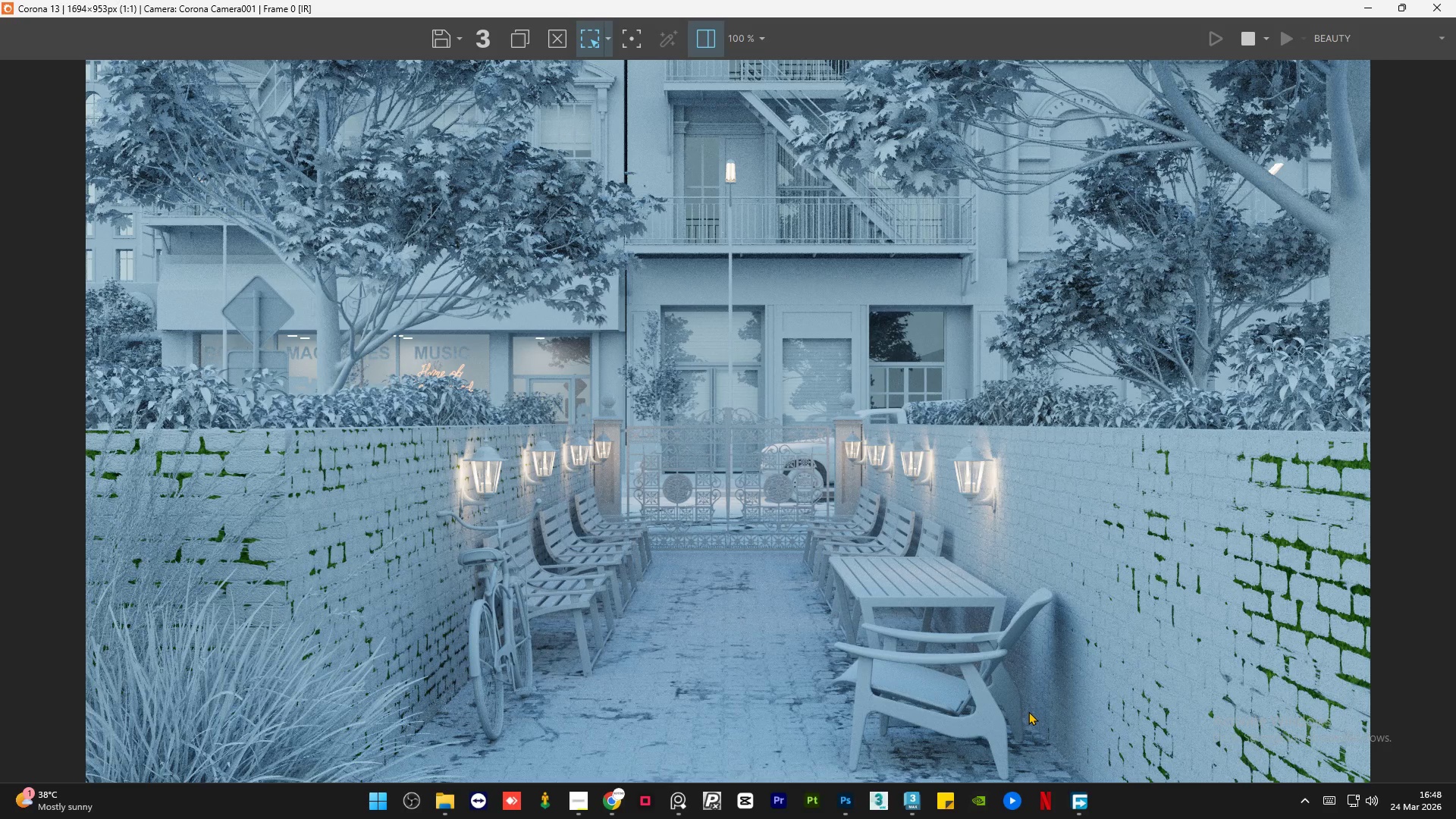 
scroll: coordinate [1016, 743], scroll_direction: up, amount: 2.0
 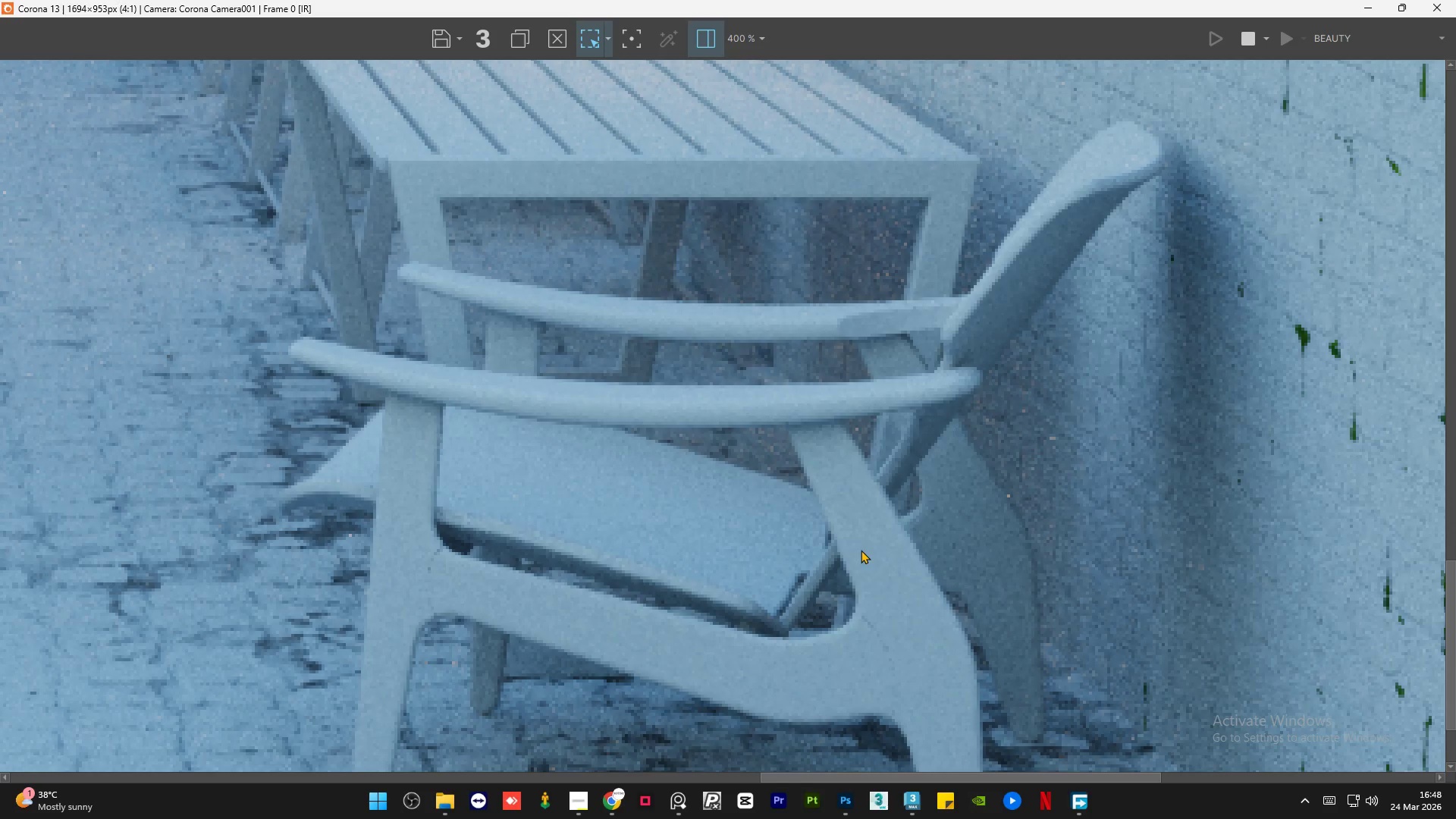 
scroll: coordinate [841, 544], scroll_direction: down, amount: 2.0
 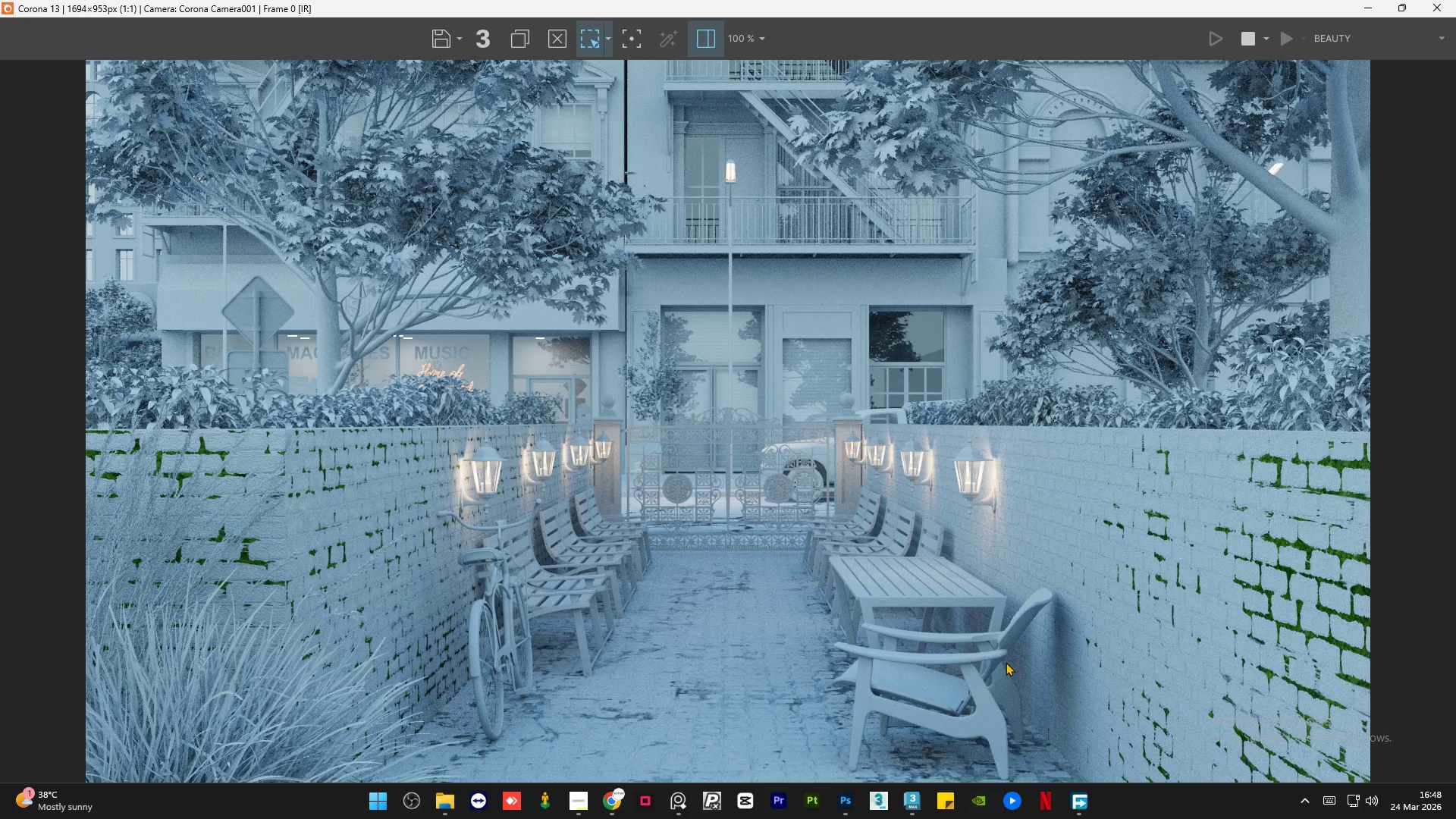 
scroll: coordinate [1006, 662], scroll_direction: up, amount: 1.0
 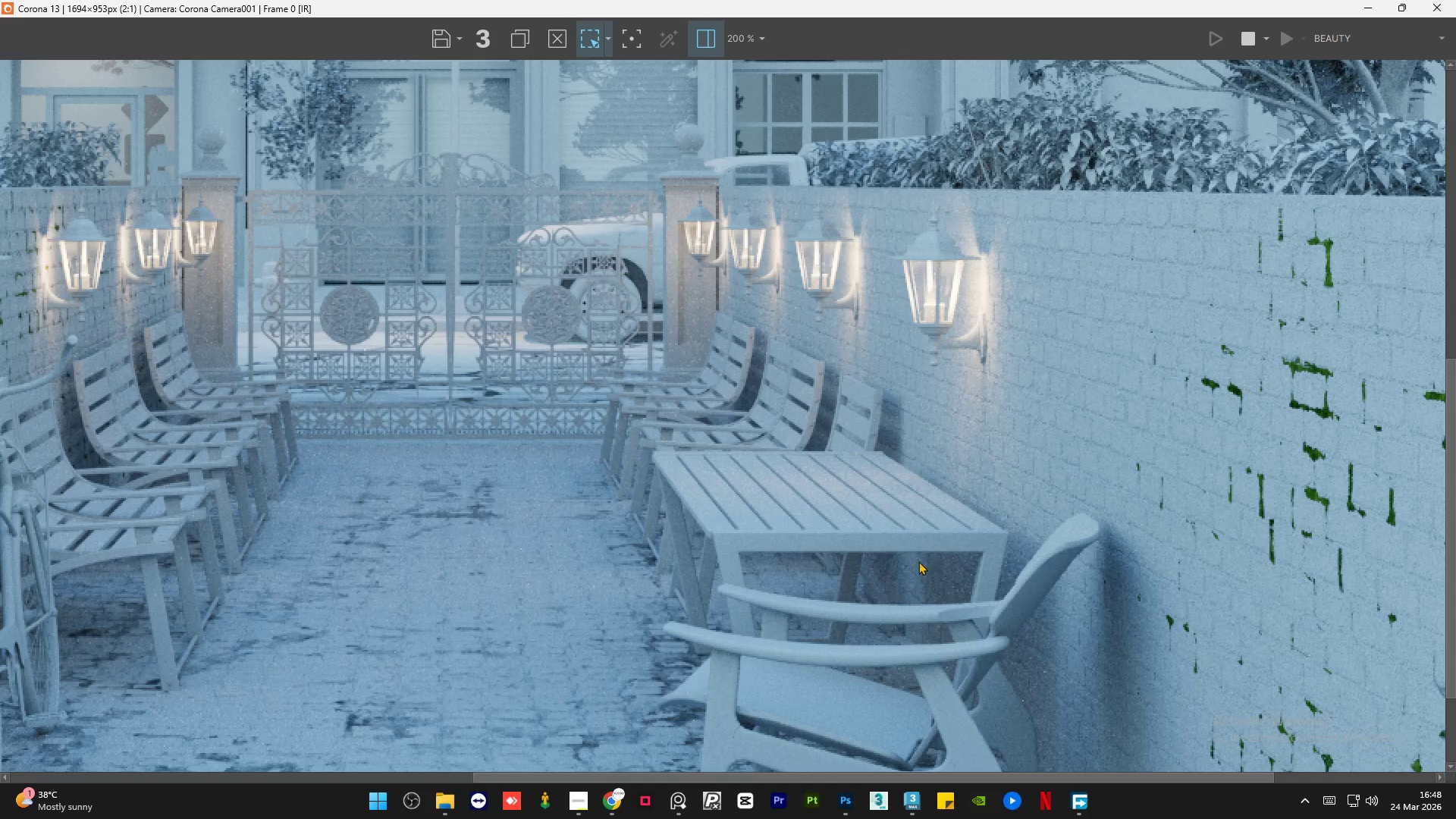 
scroll: coordinate [895, 547], scroll_direction: down, amount: 1.0
 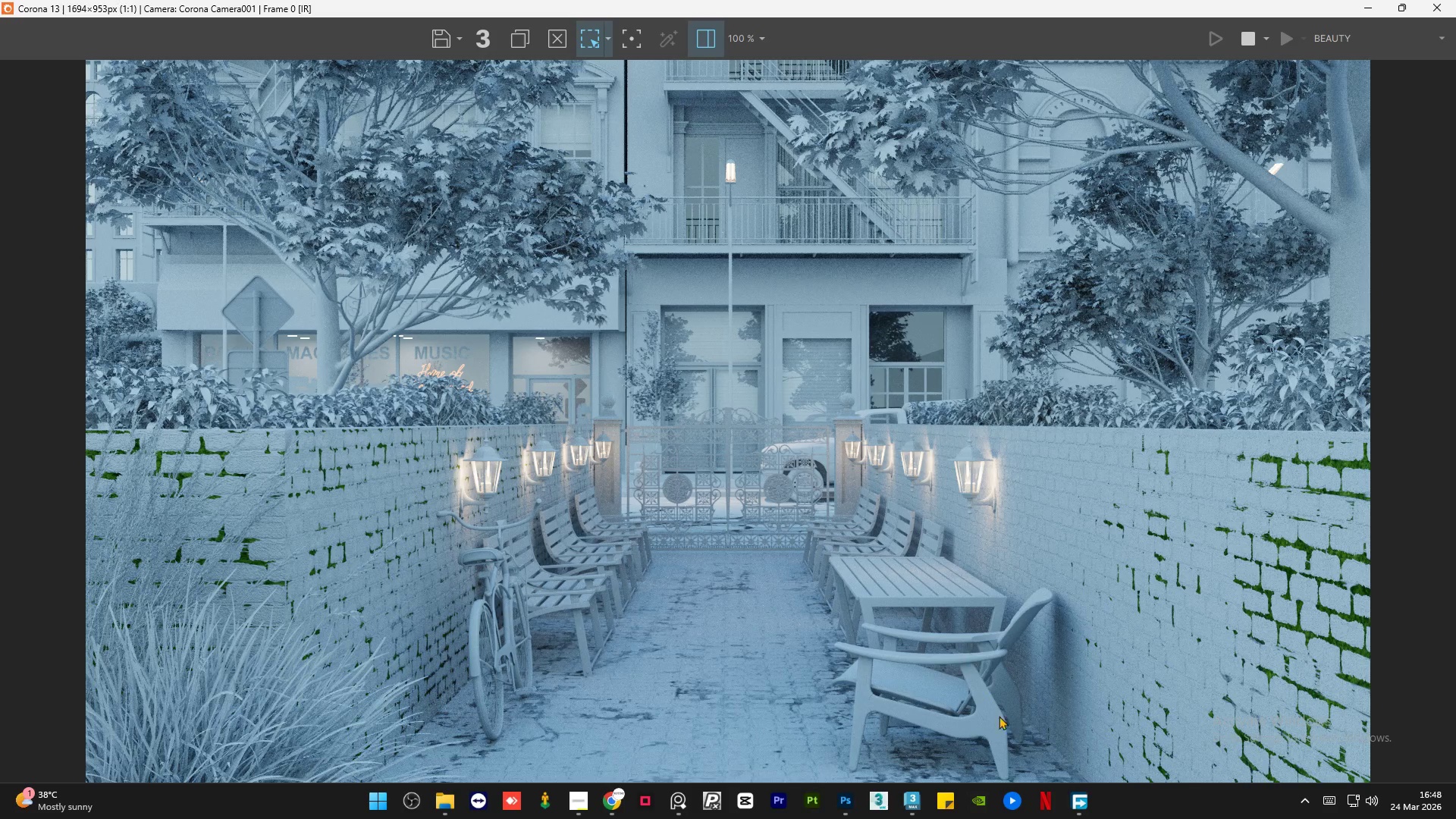 
scroll: coordinate [999, 733], scroll_direction: up, amount: 2.0
 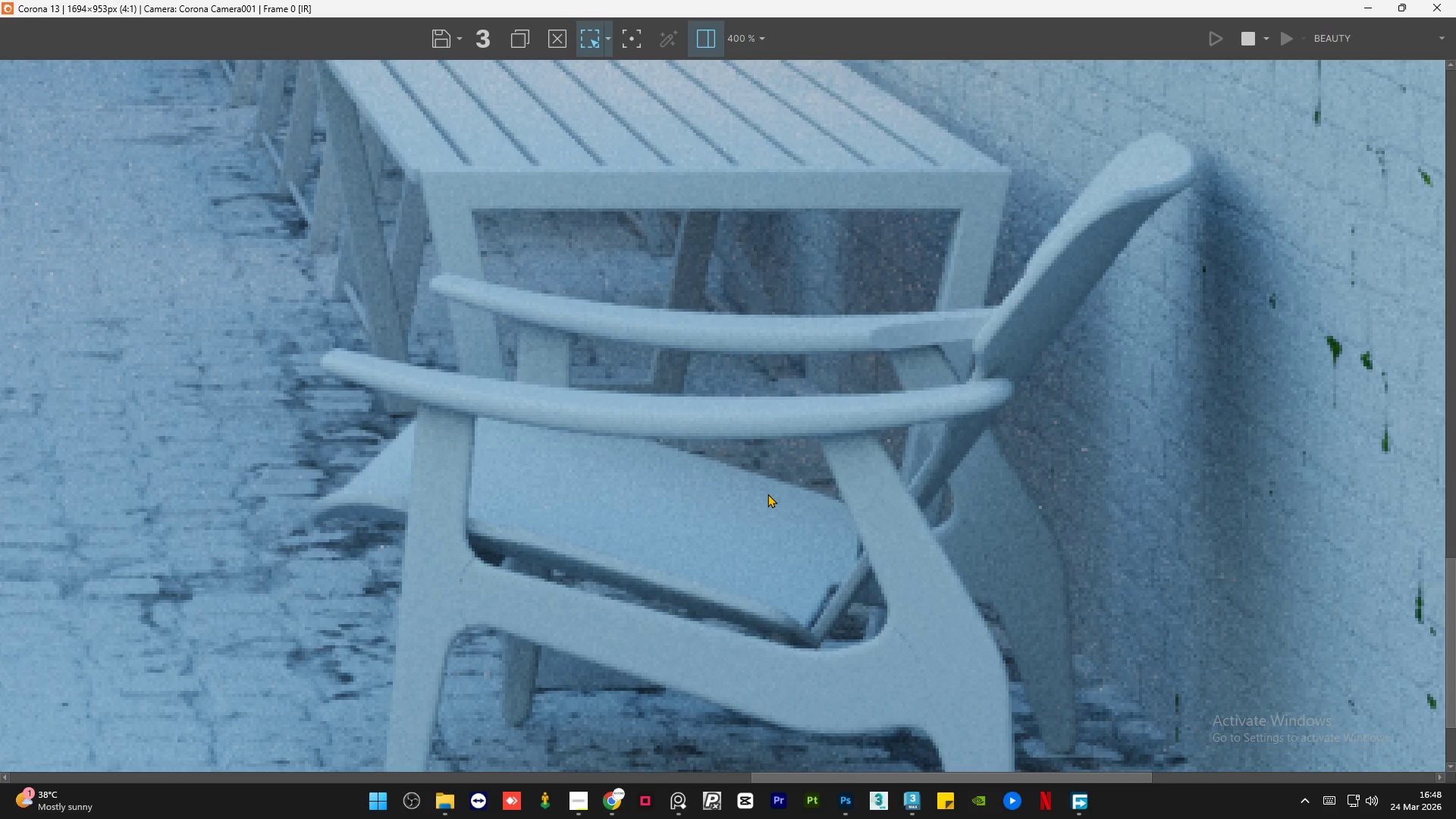 
scroll: coordinate [767, 510], scroll_direction: down, amount: 2.0
 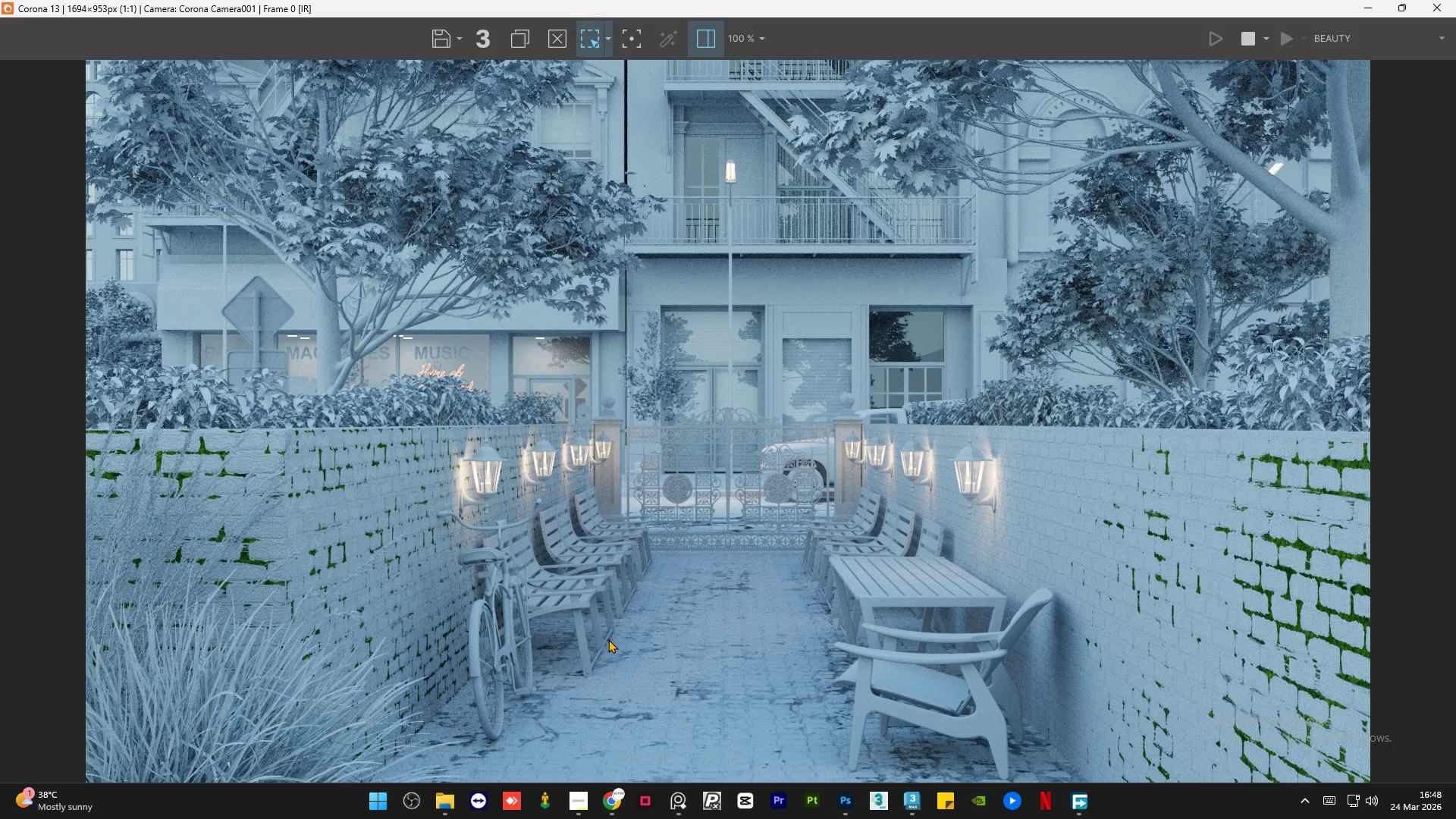 
scroll: coordinate [607, 641], scroll_direction: up, amount: 2.0
 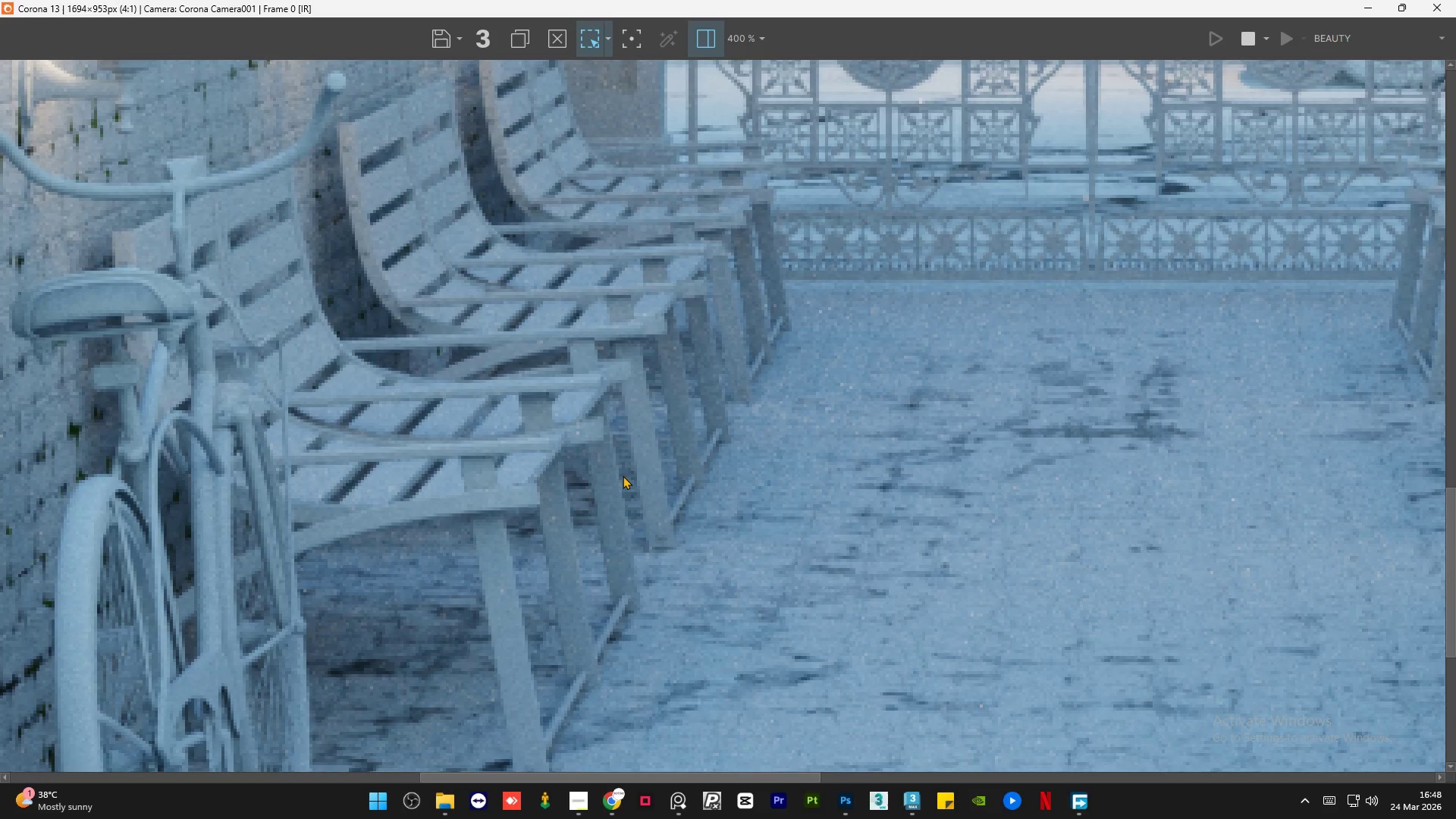 
scroll: coordinate [623, 475], scroll_direction: down, amount: 2.0
 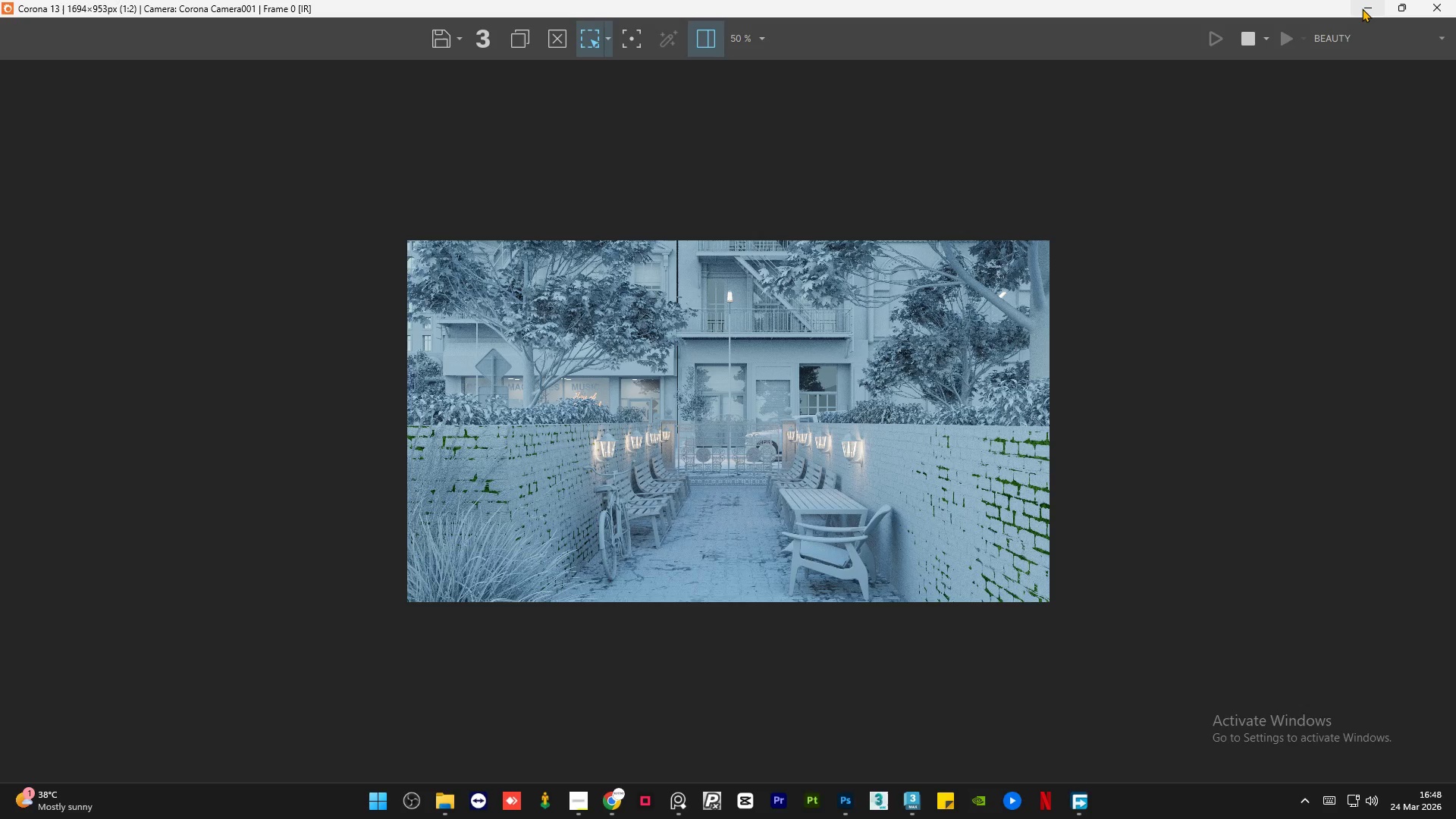 
left_click([1362, 8])
 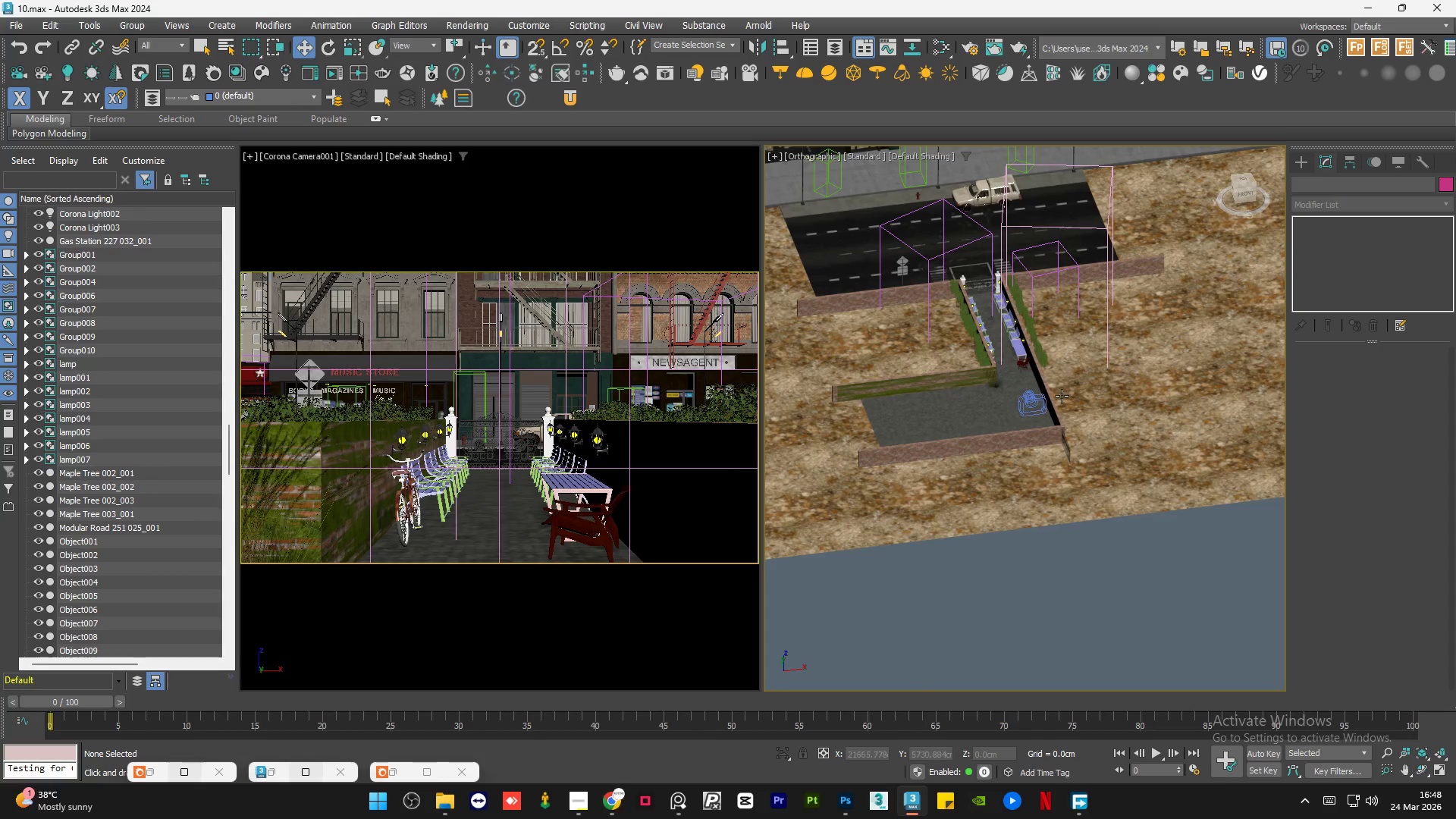 
left_click([974, 359])
 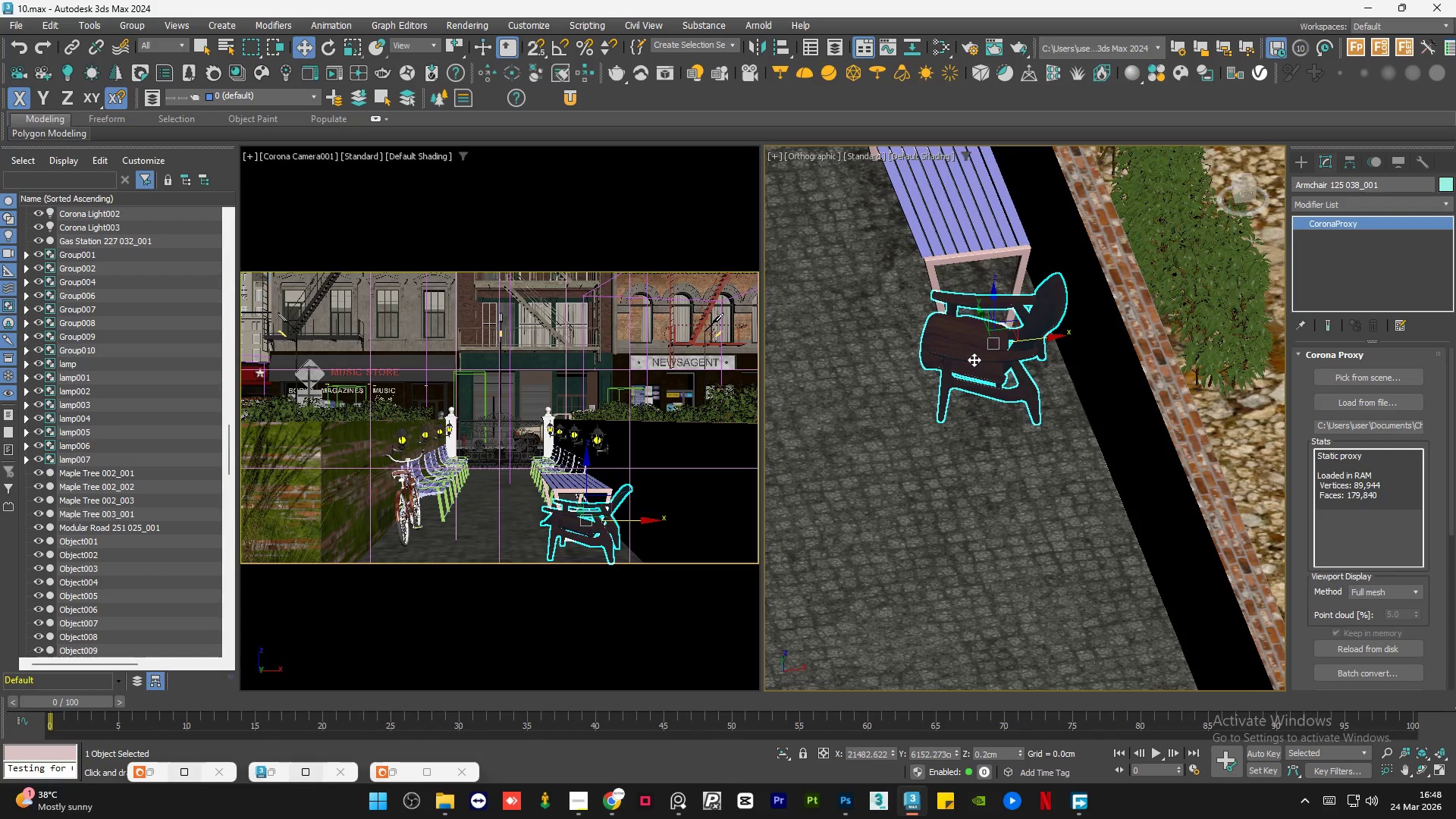 
scroll: coordinate [974, 359], scroll_direction: up, amount: 8.0
 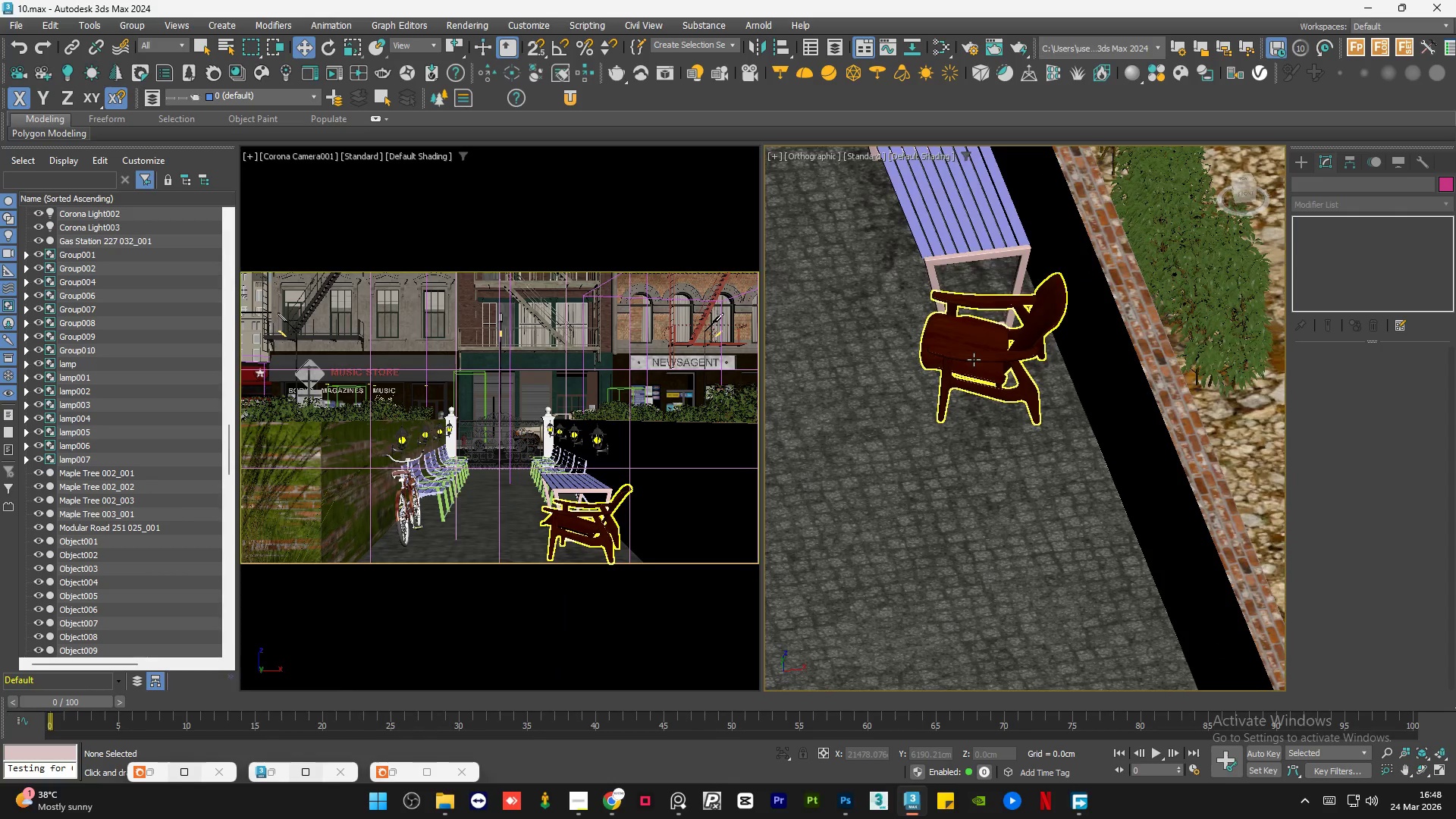 
scroll: coordinate [1040, 426], scroll_direction: down, amount: 2.0
 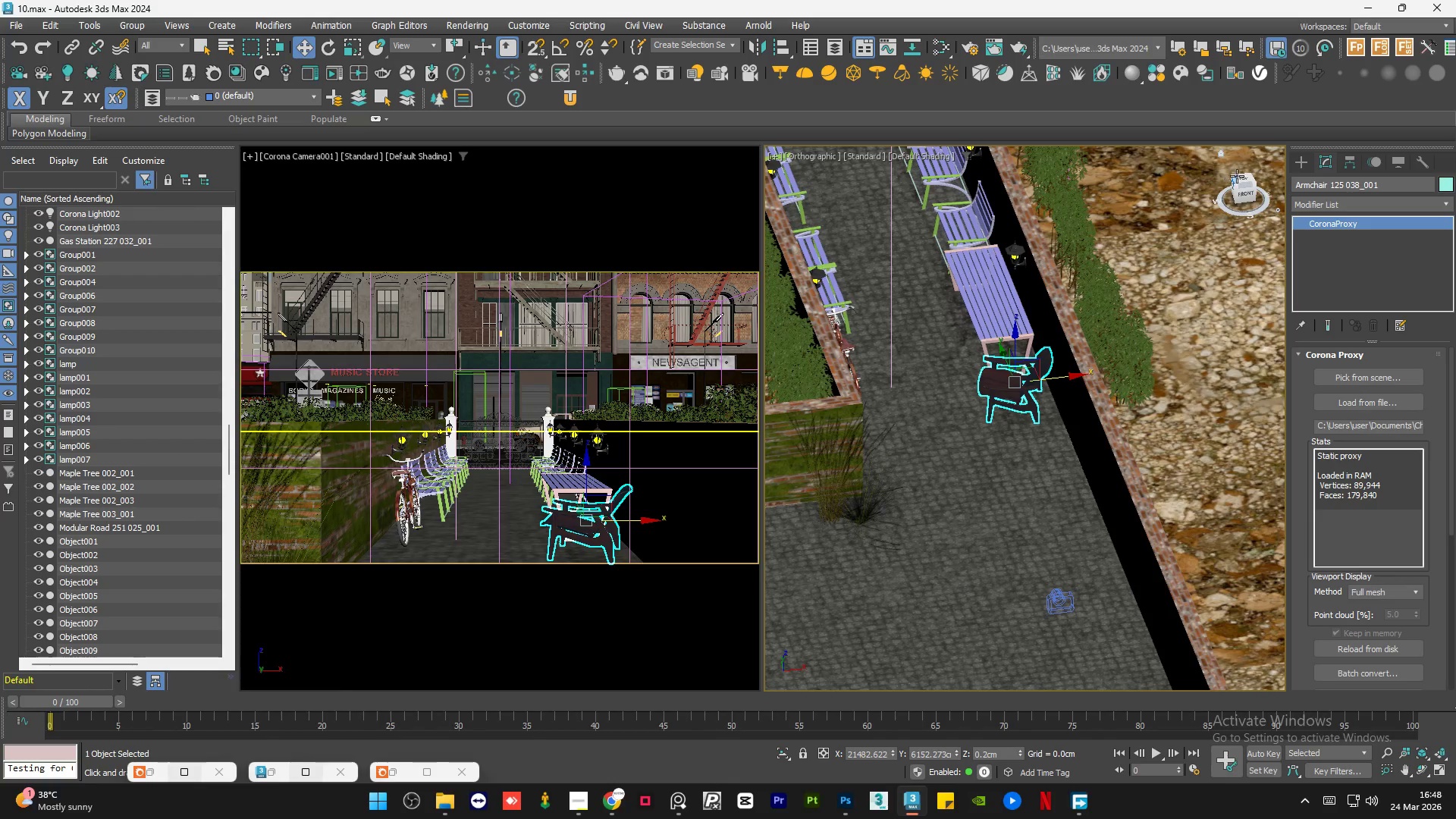 
left_click([1241, 178])
 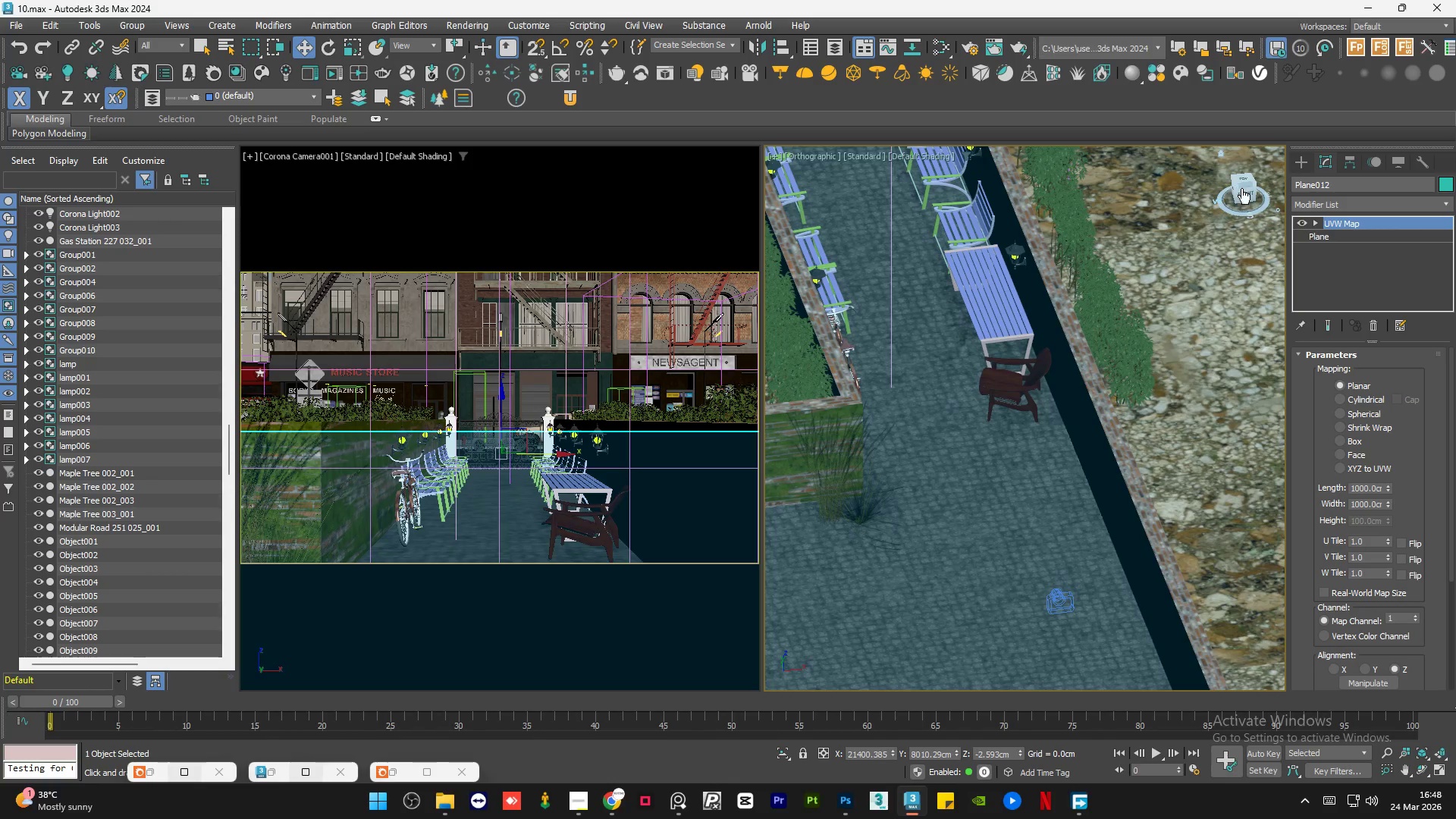 
left_click([1247, 177])
 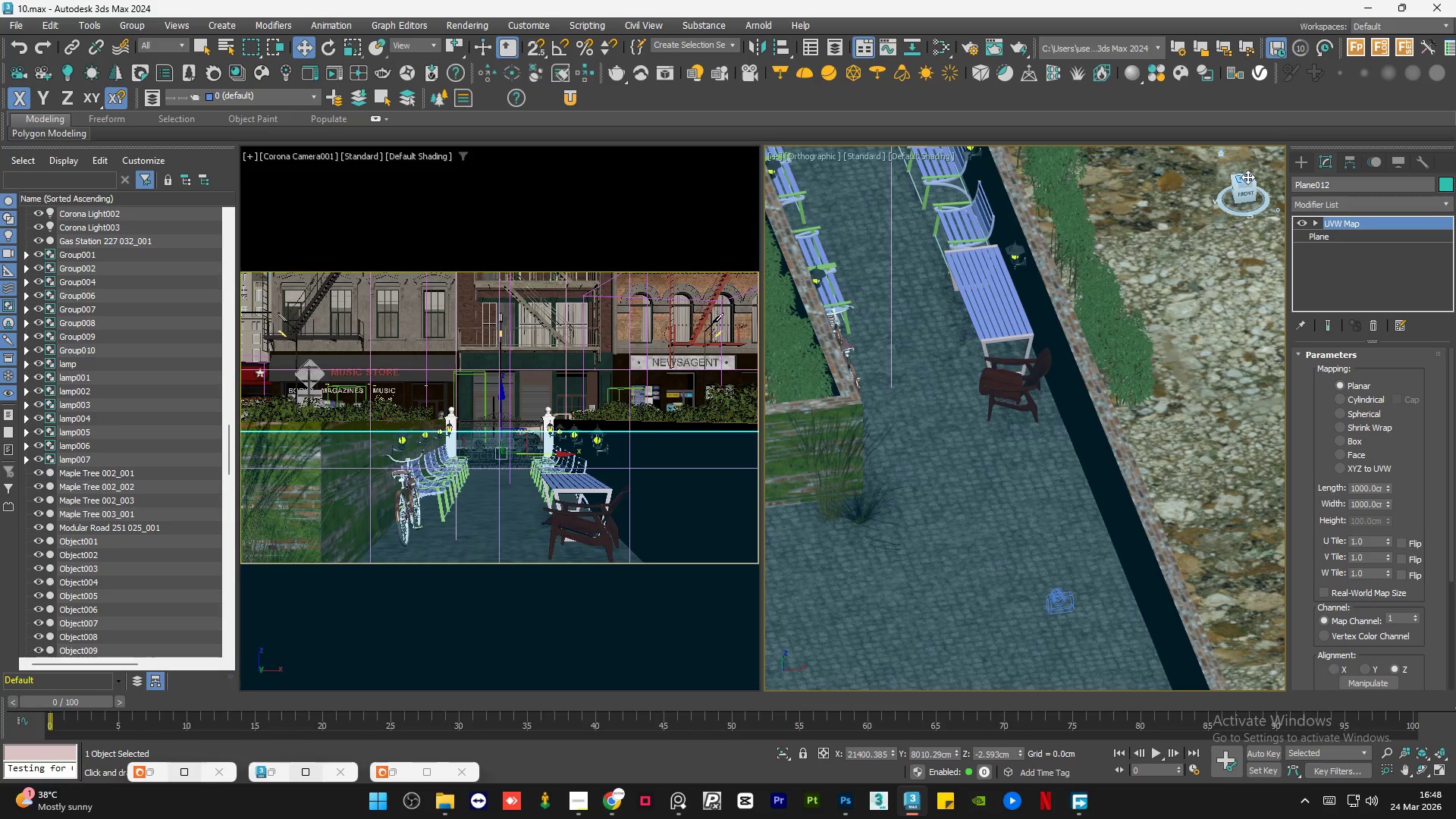 
left_click([1247, 177])
 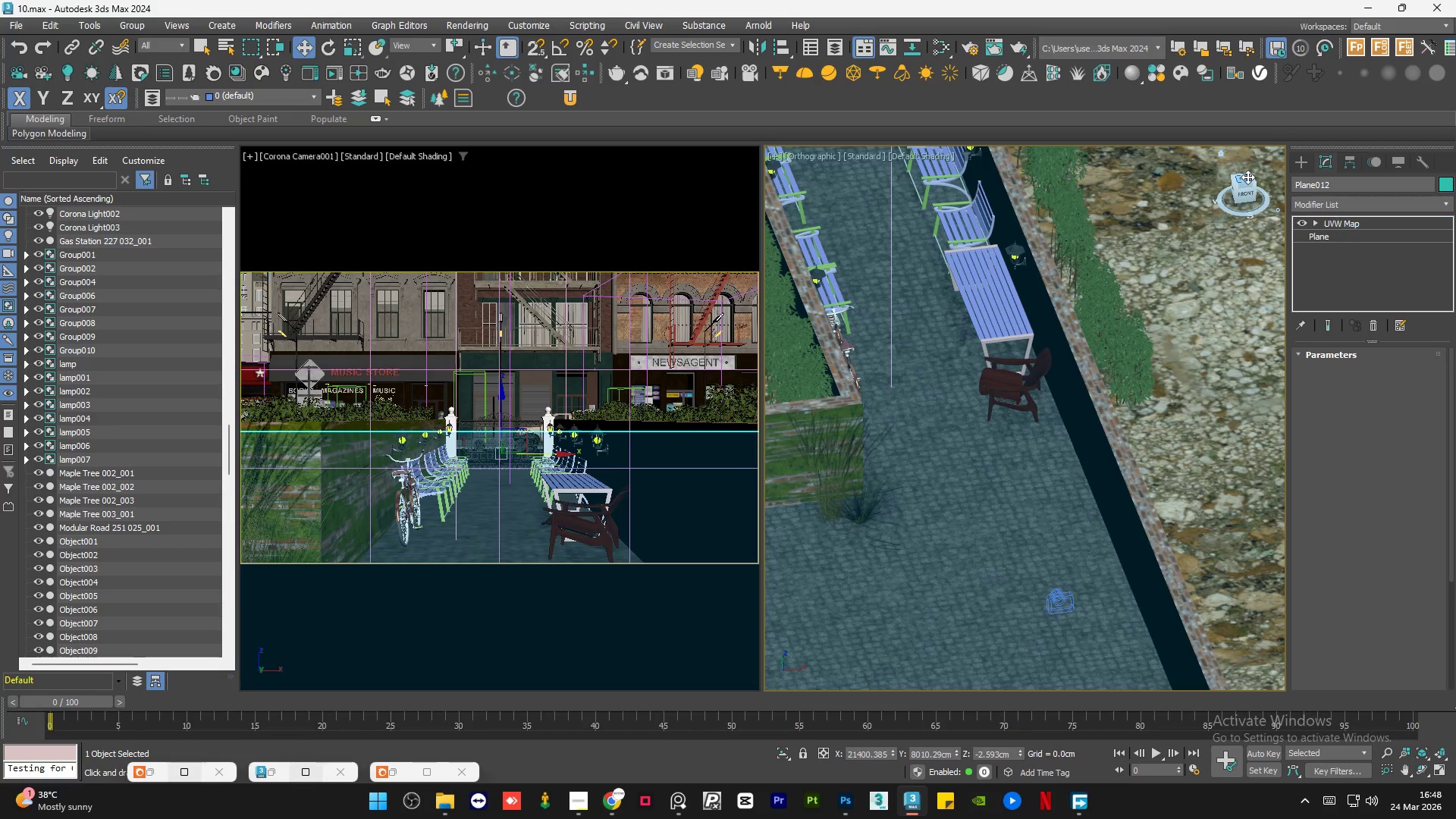 
key(Alt+W)
 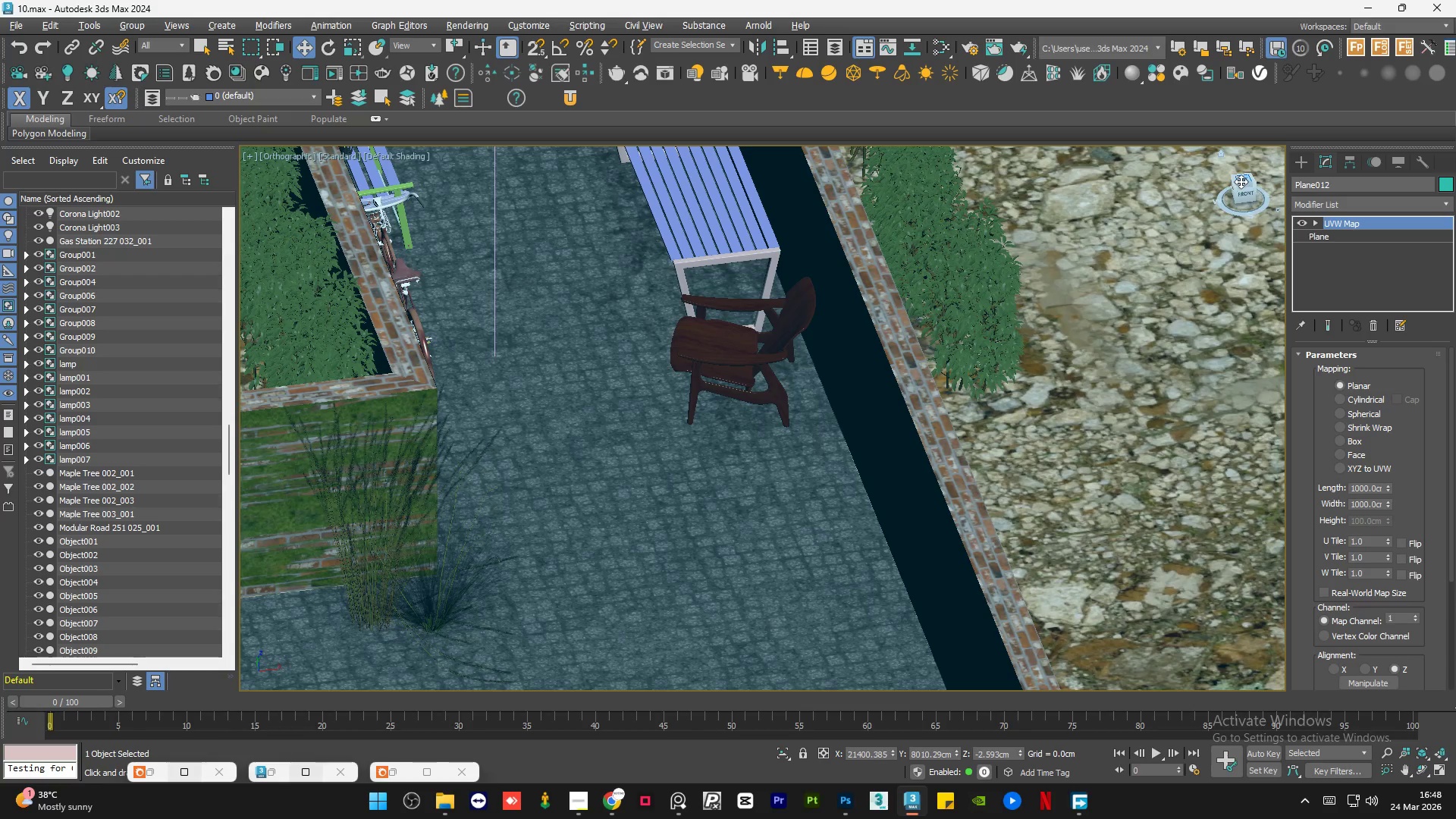 
left_click([1241, 180])
 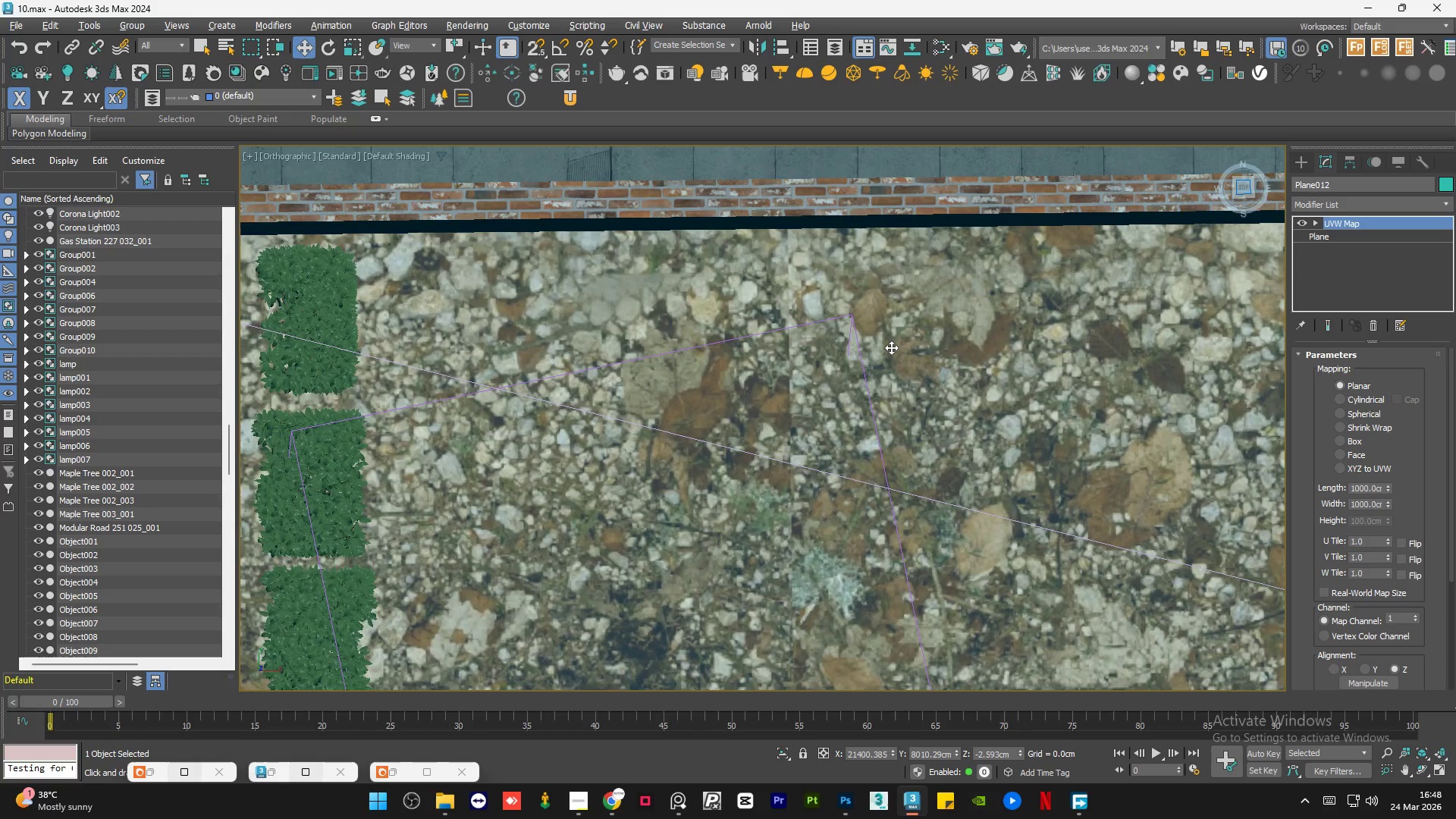 
scroll: coordinate [871, 353], scroll_direction: down, amount: 5.0
 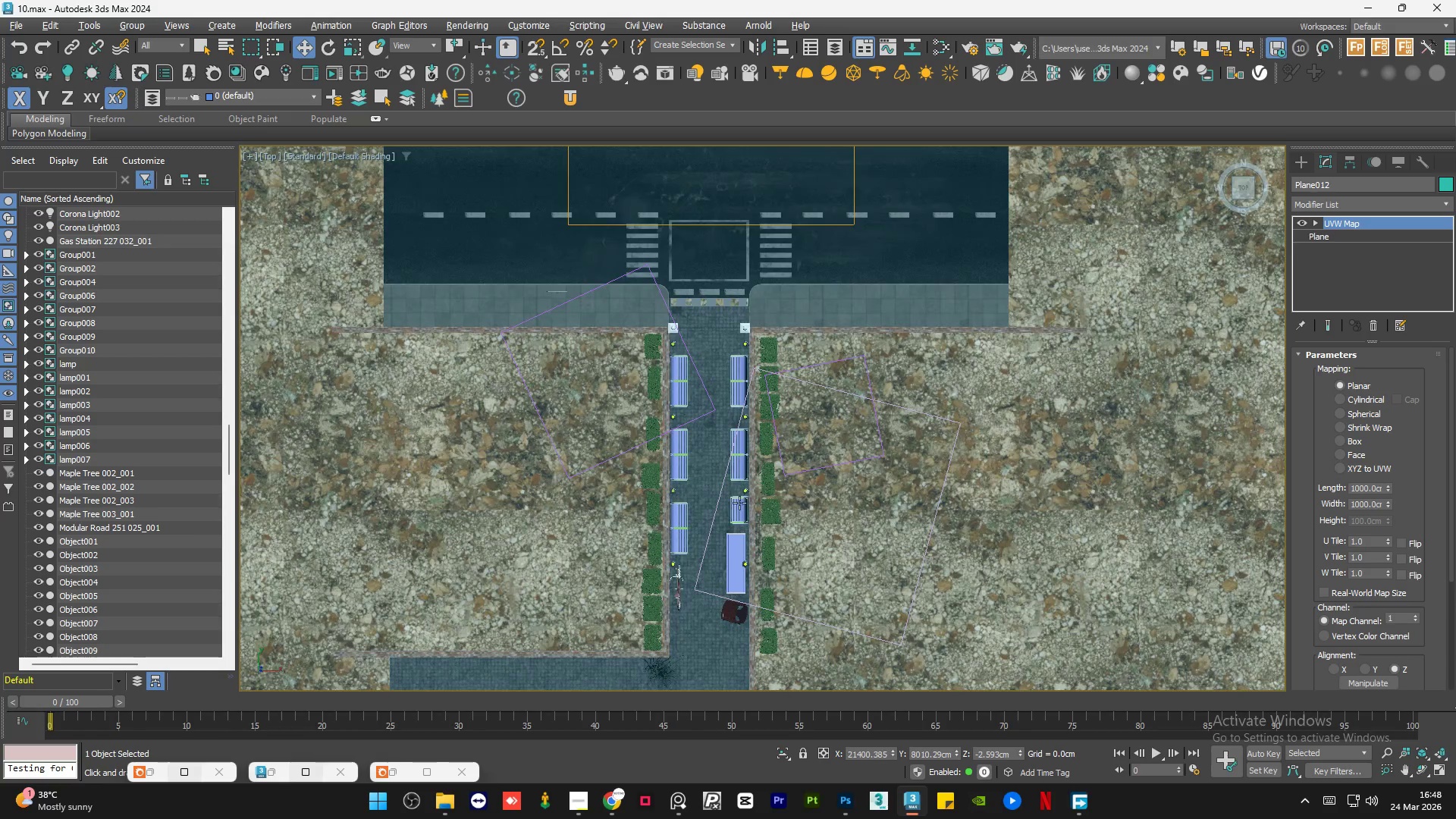 
scroll: coordinate [759, 607], scroll_direction: up, amount: 5.0
 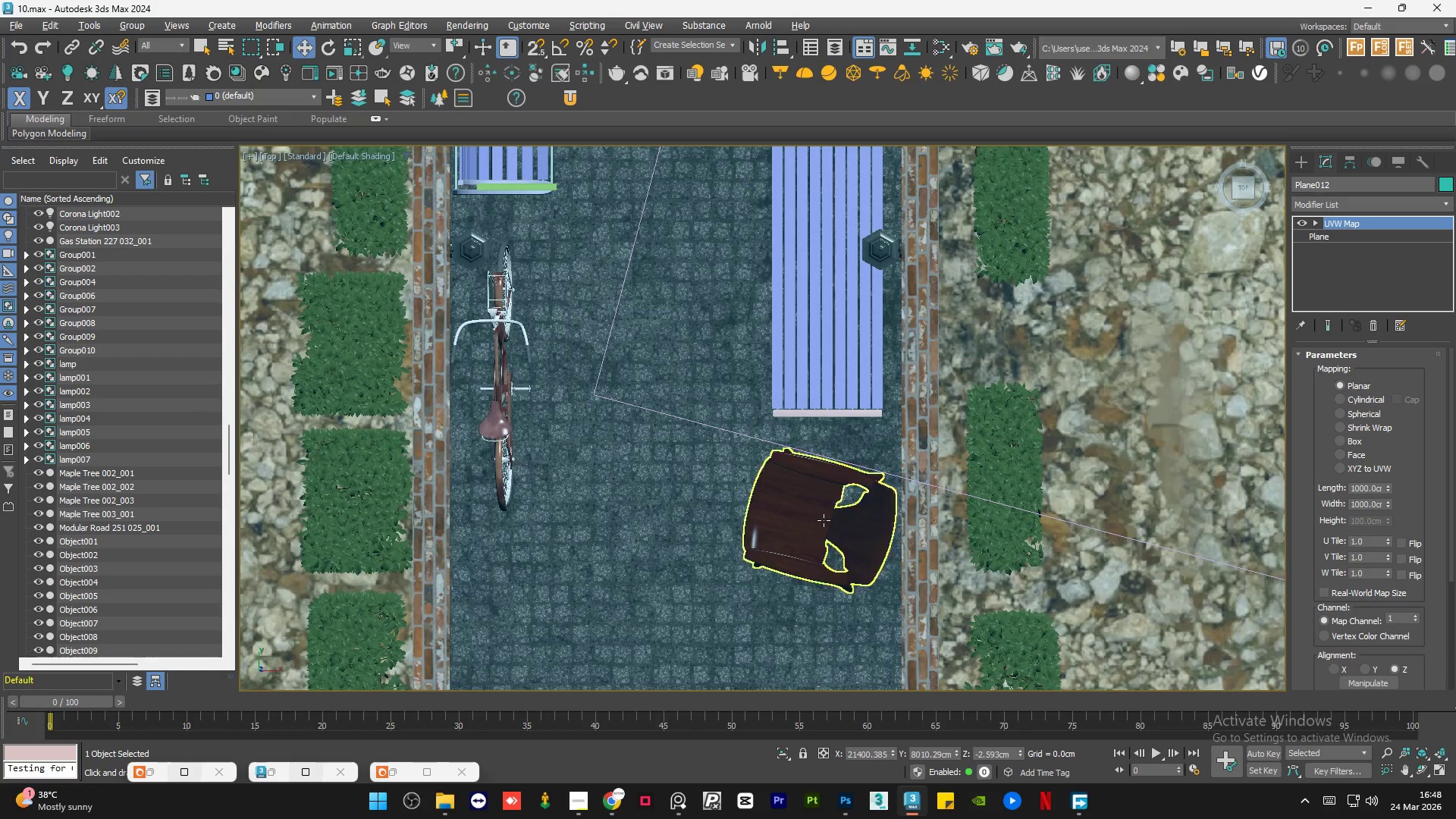 
left_click([824, 520])
 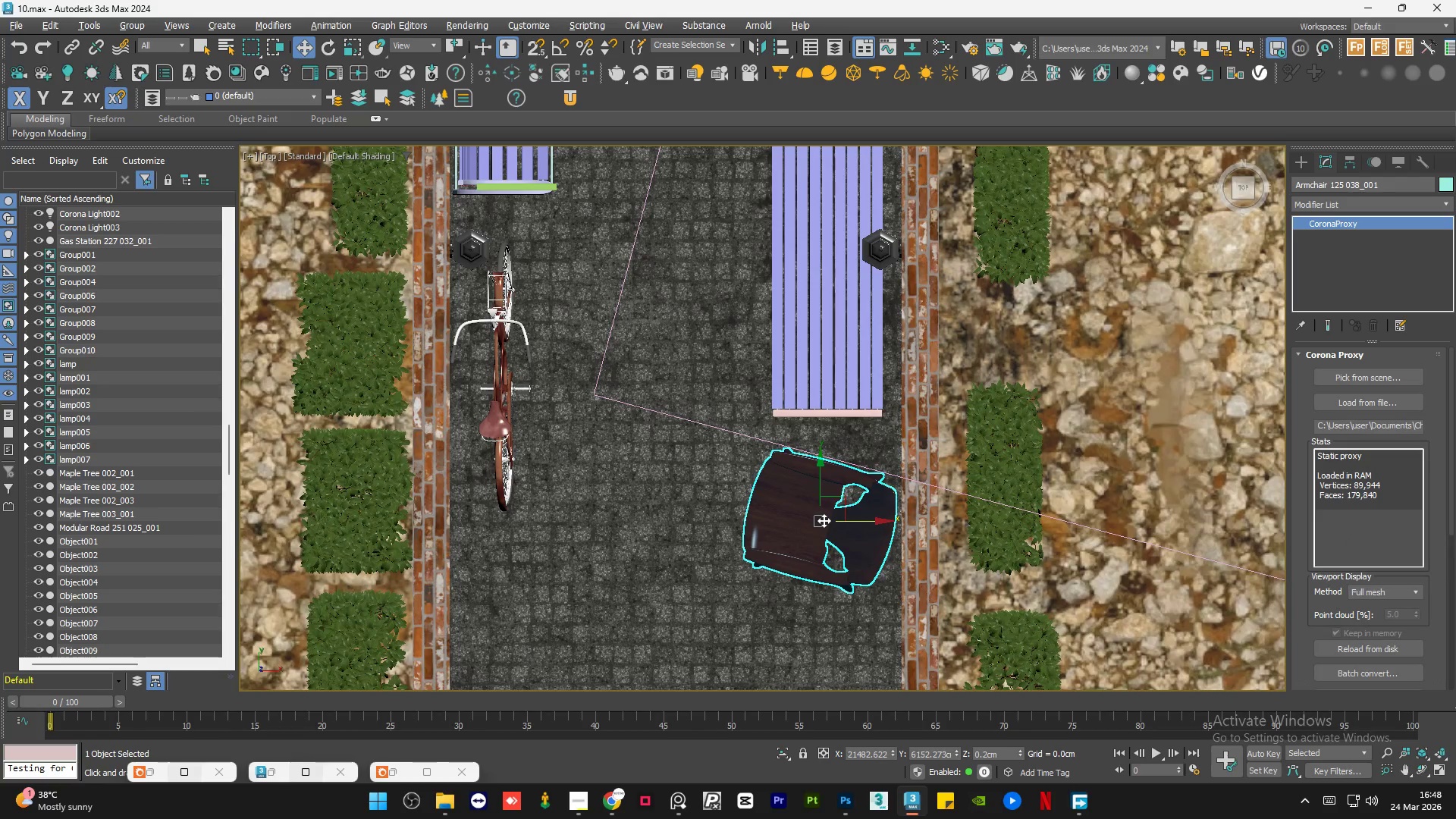 
key(E)
 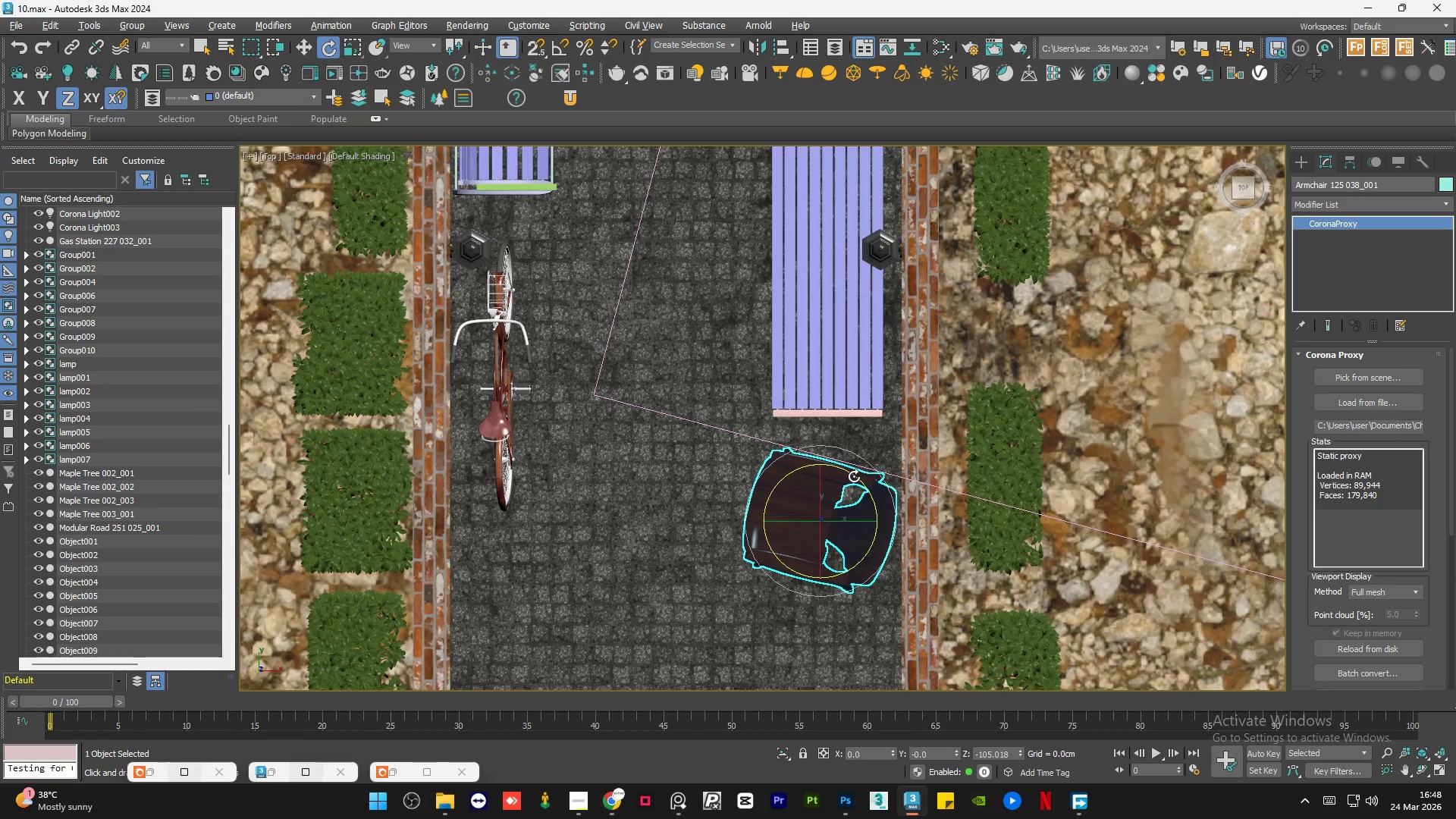 
key(Control+Z)
 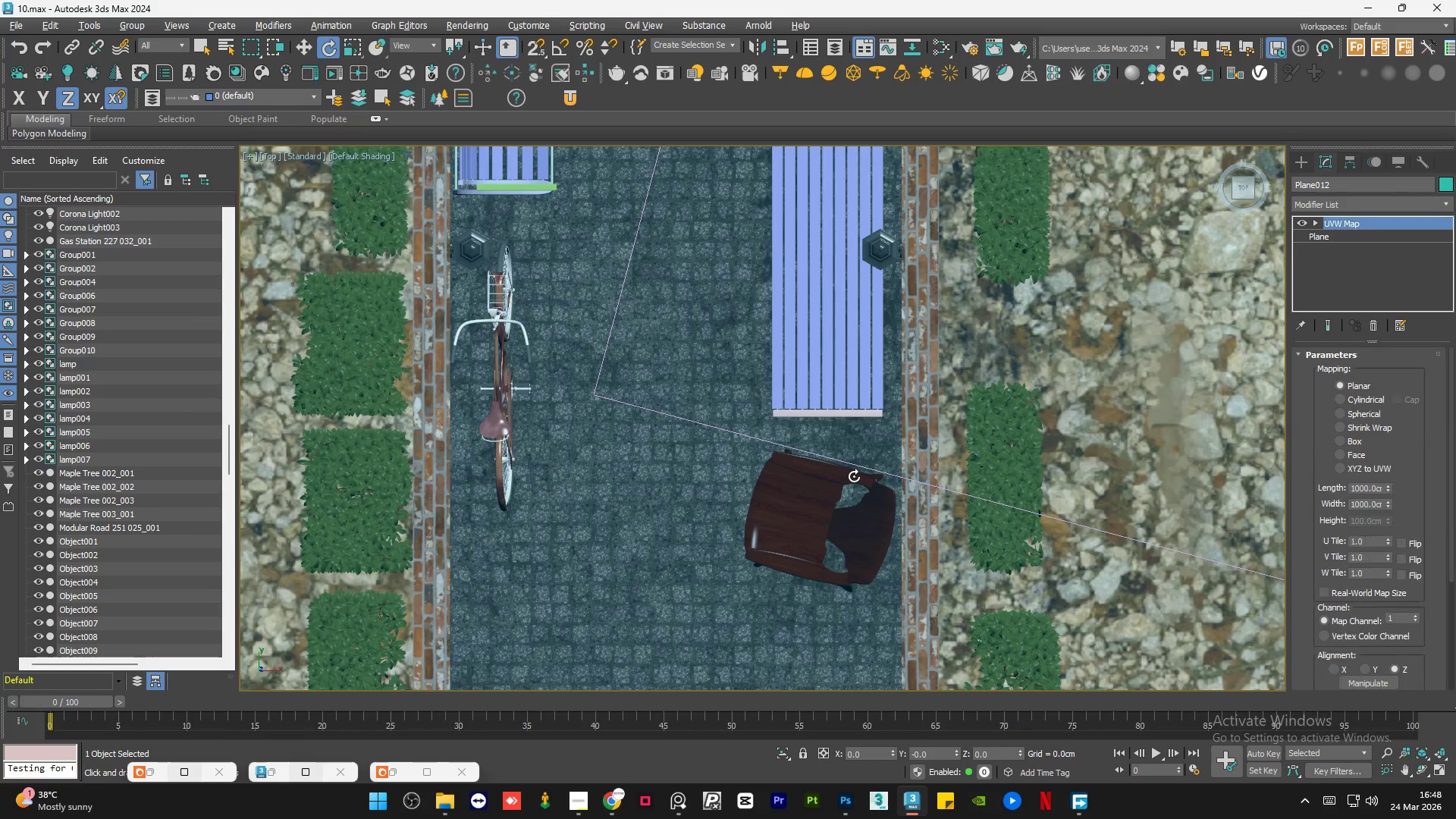 
key(Control+Z)
 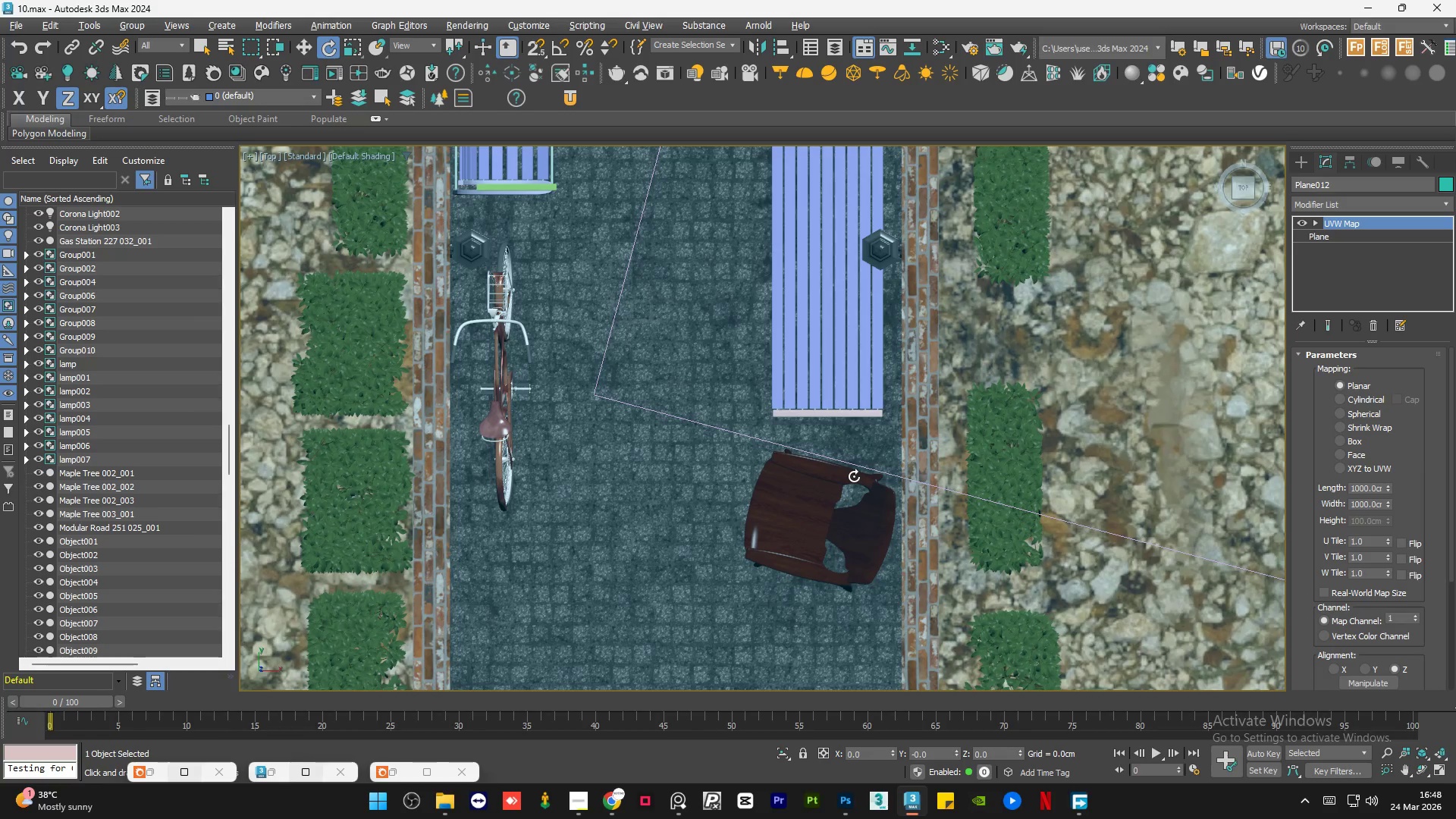 
key(Control+Z)
 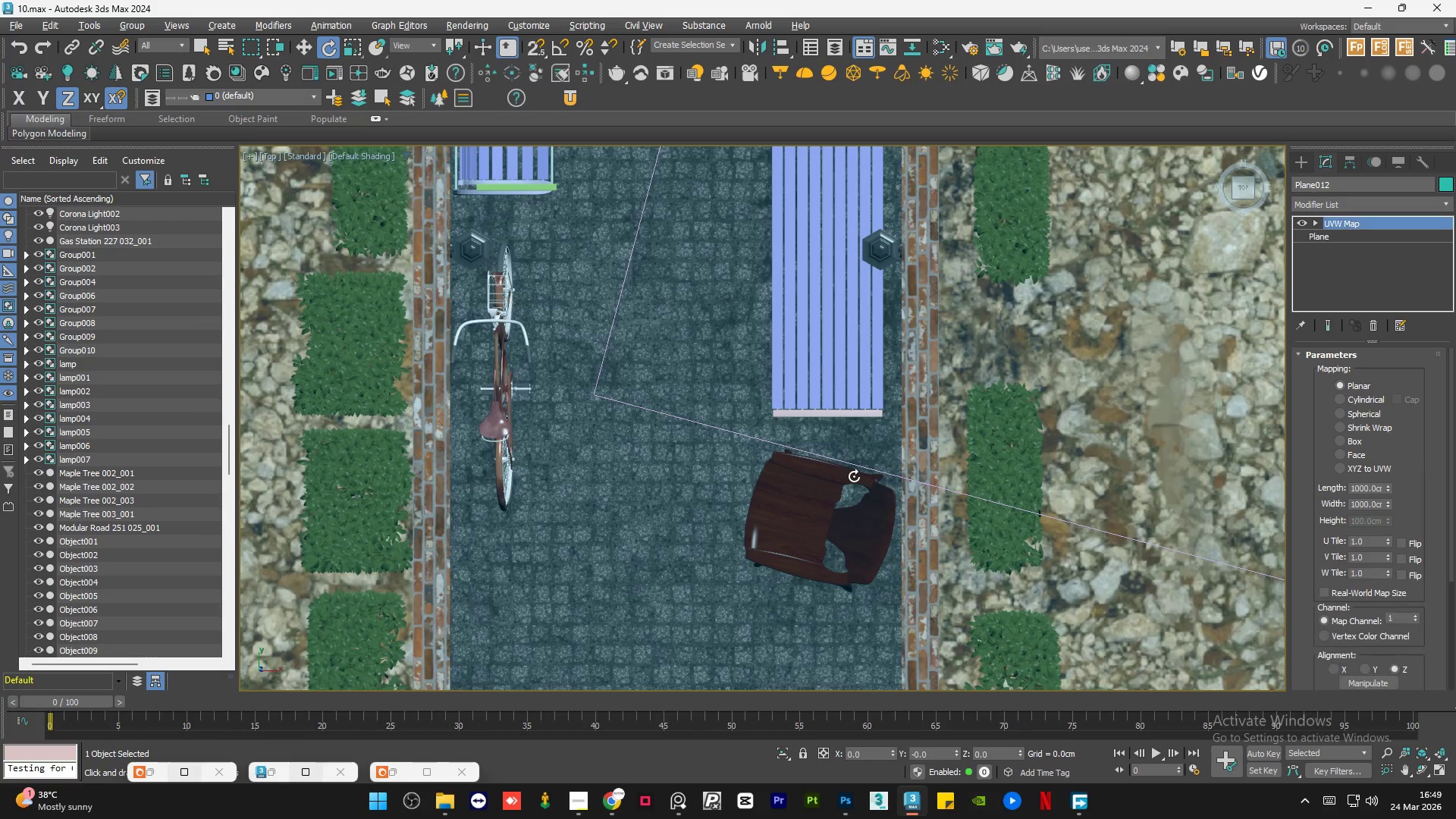 
key(Control+Z)
 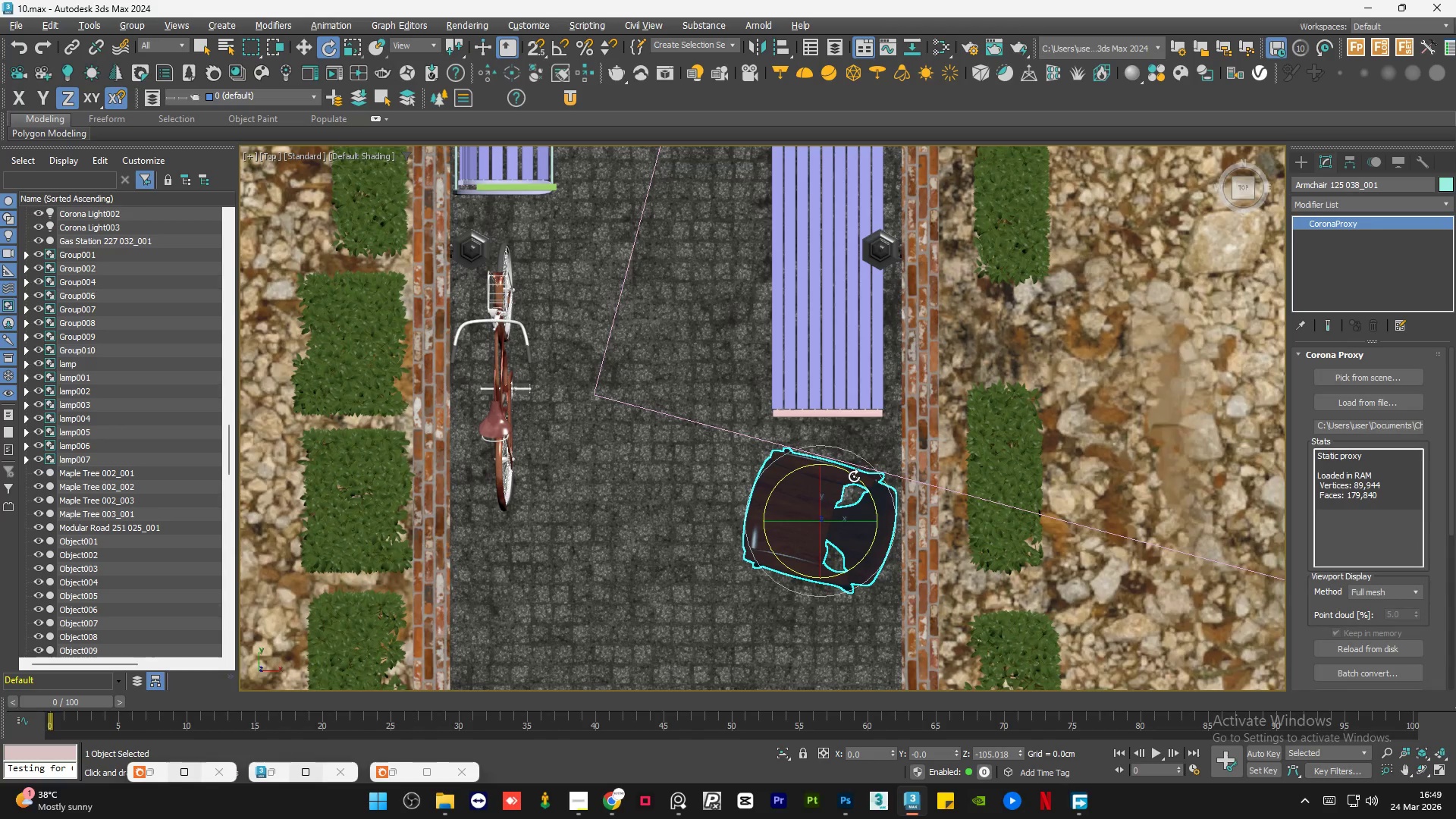 
key(Control+Z)
 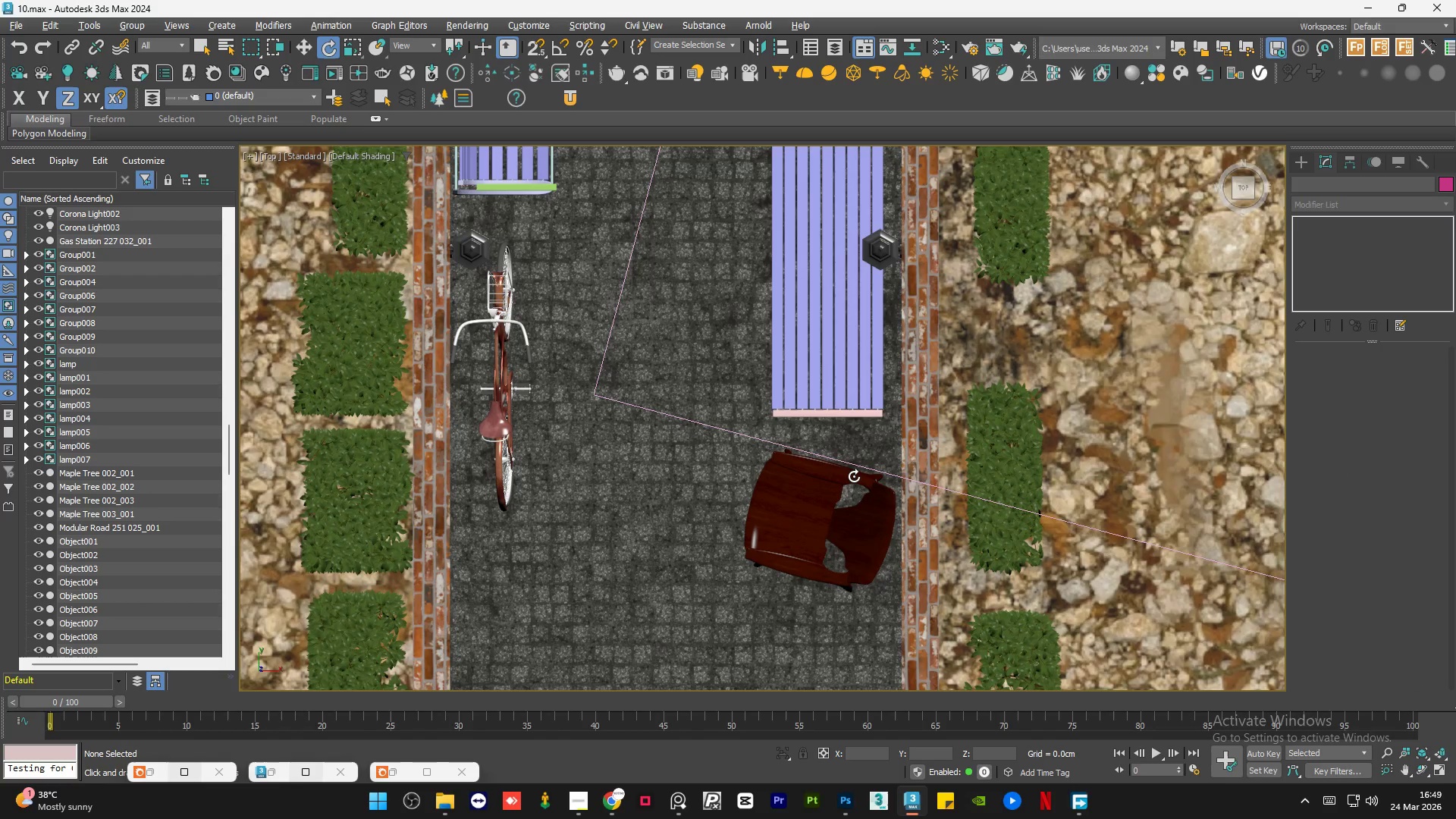 
key(Control+Z)
 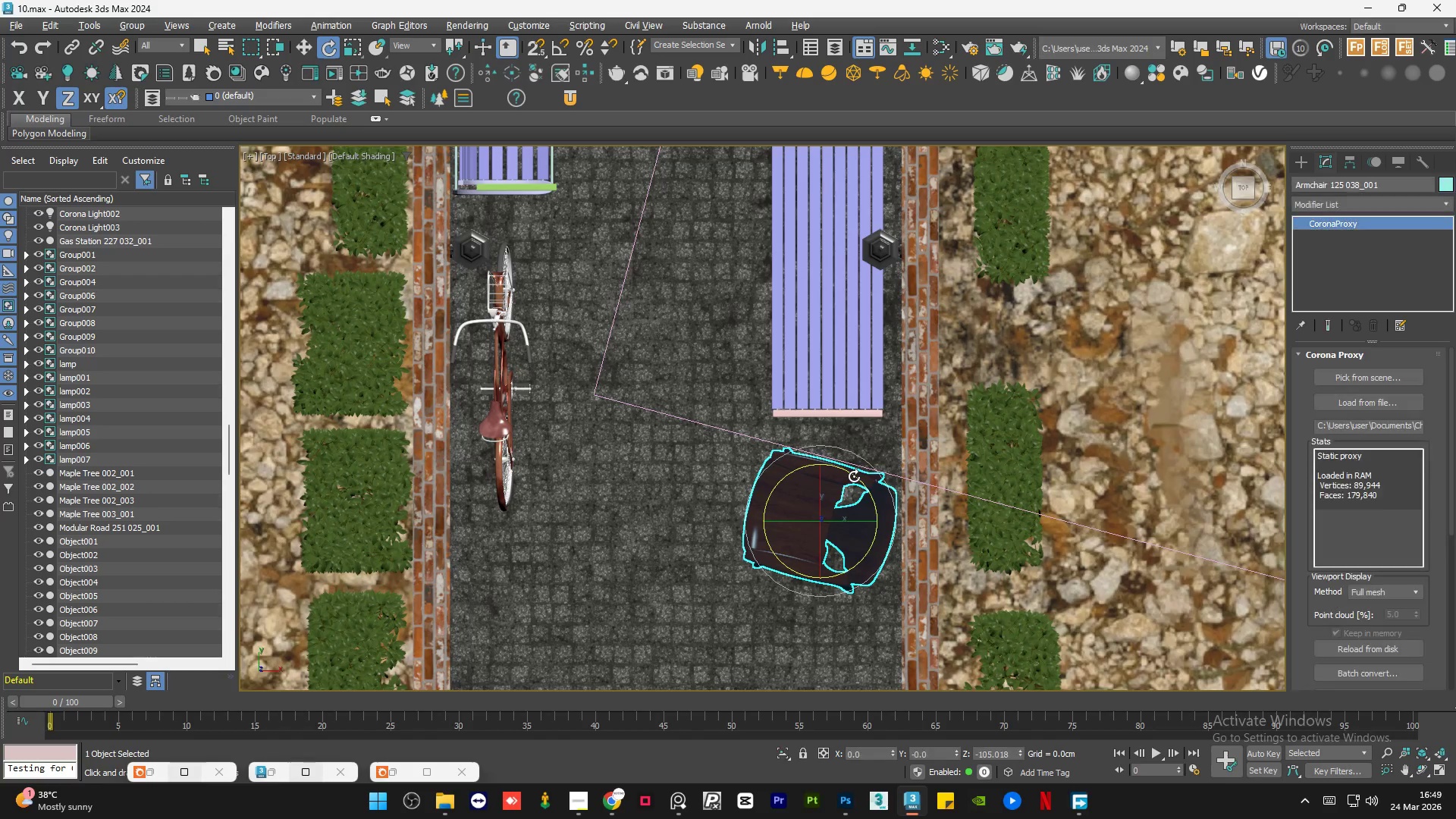 
key(Control+Z)
 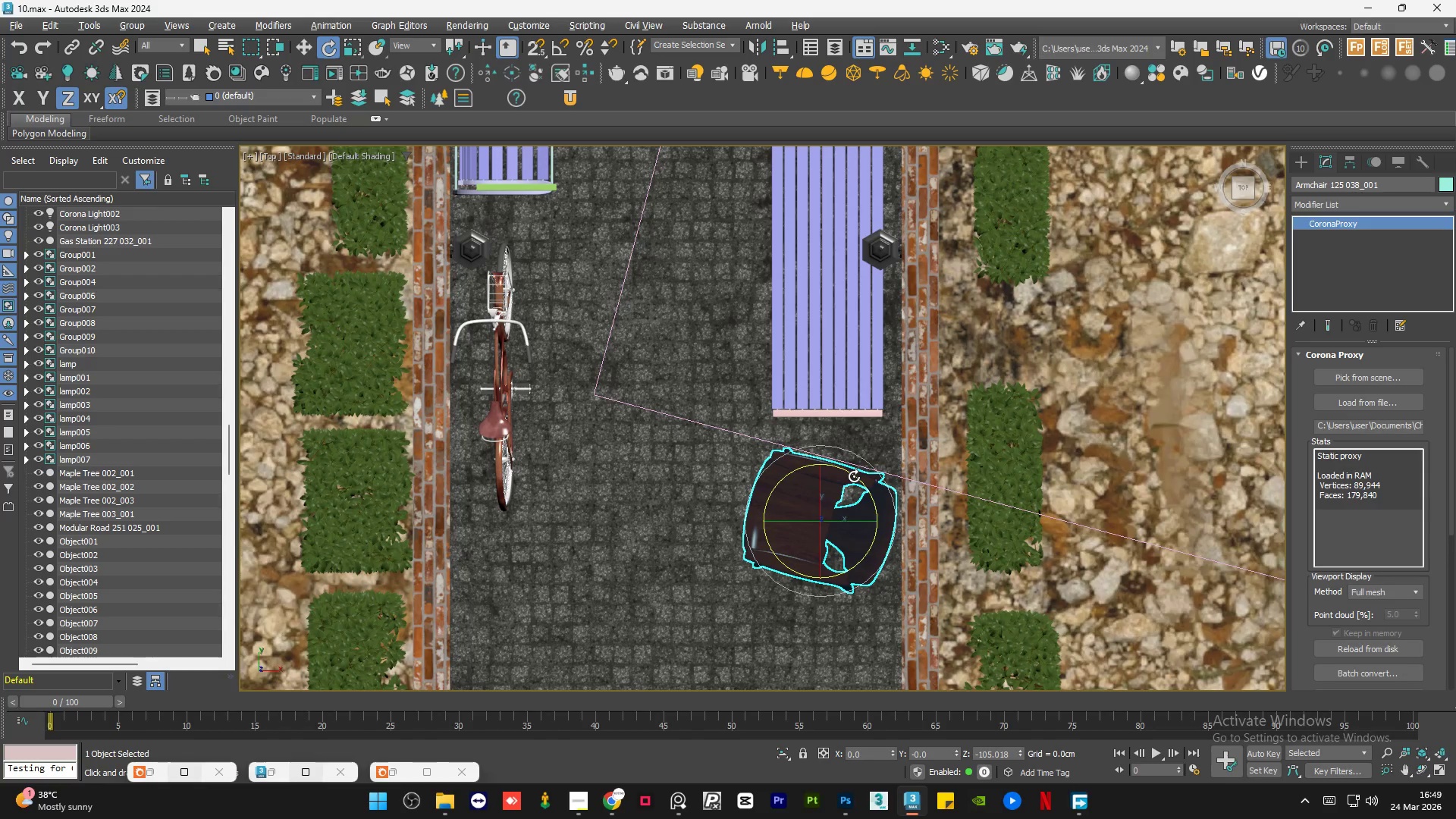 
key(Control+Z)
 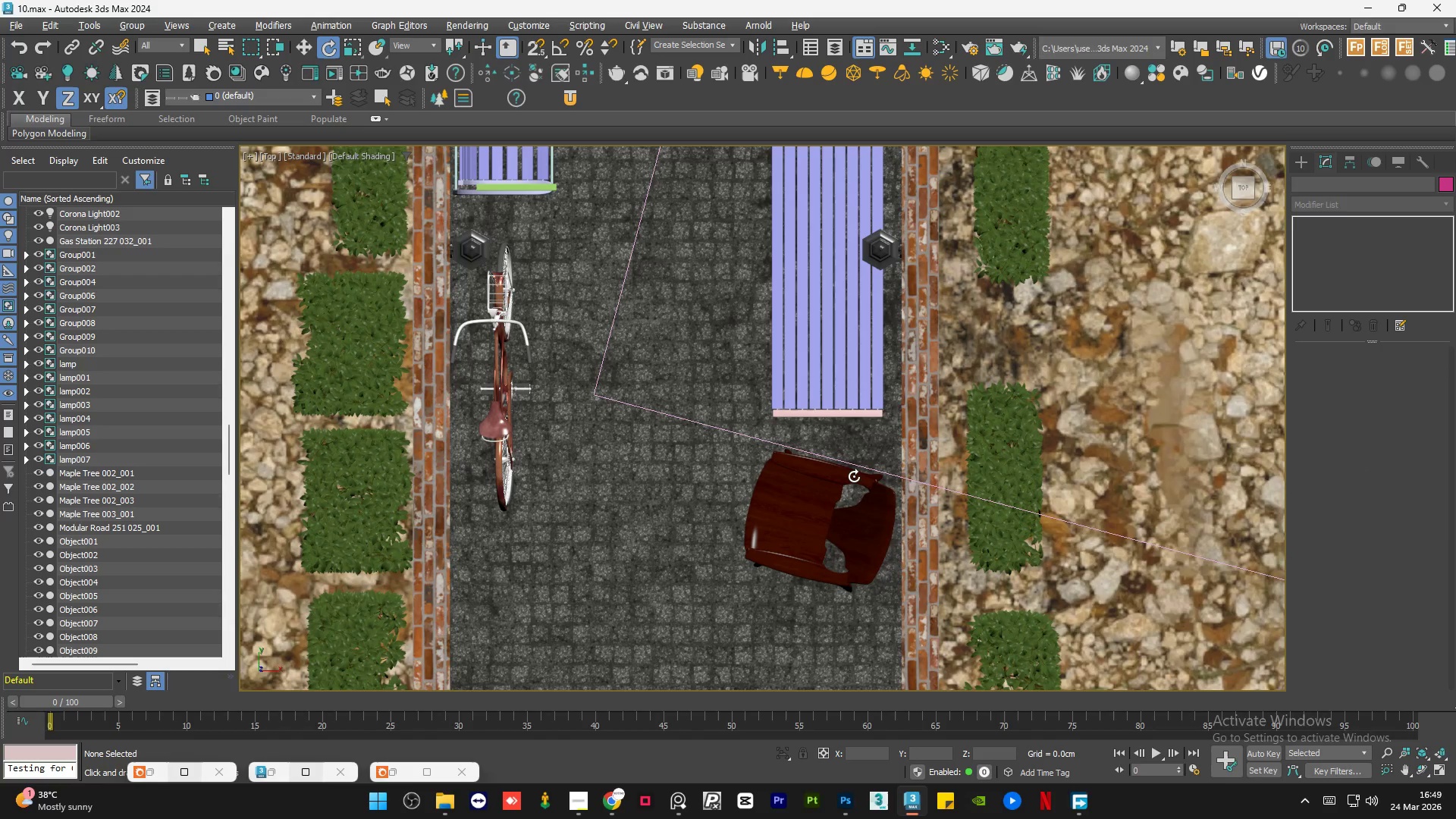 
key(Control+Z)
 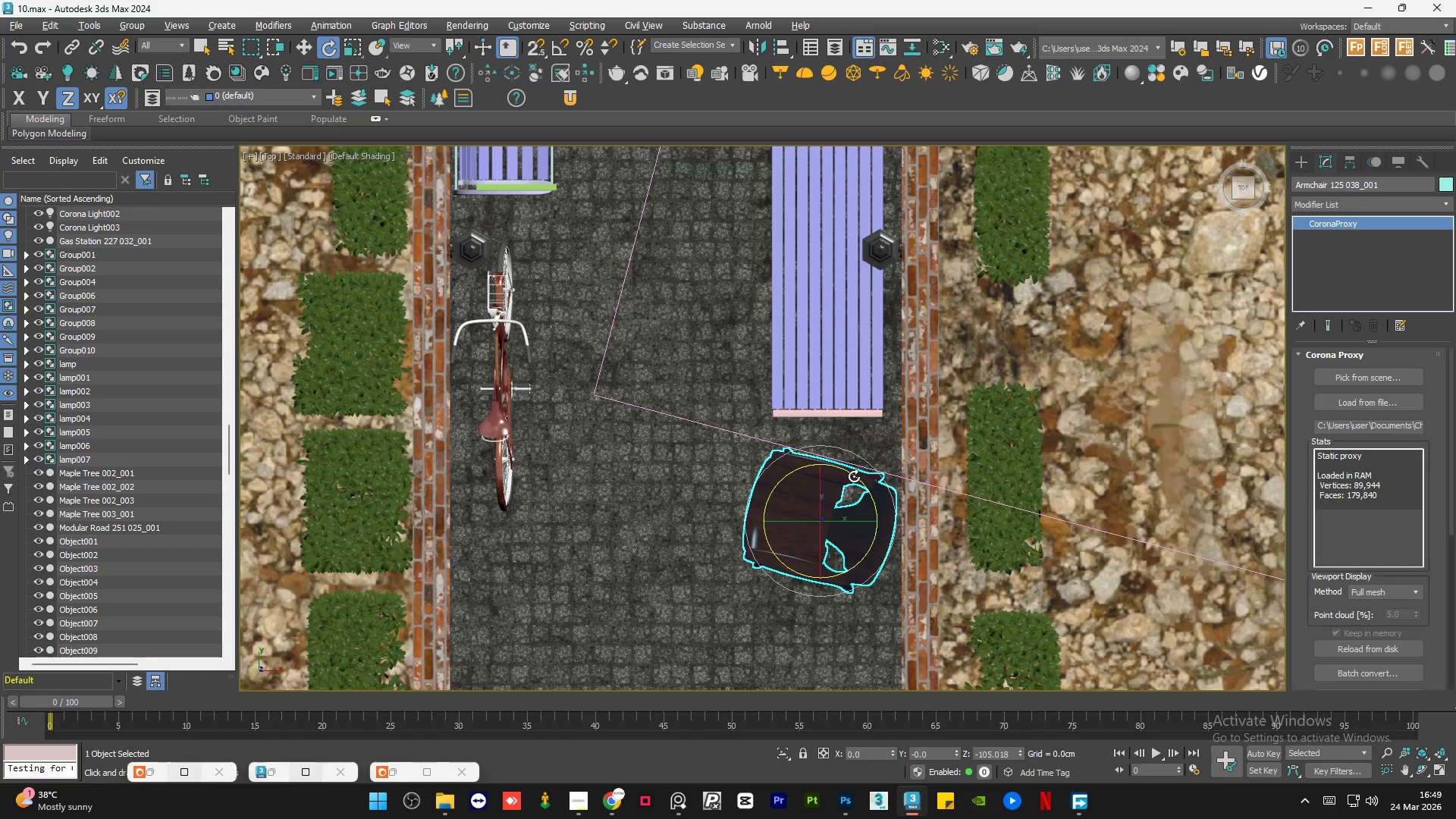 
key(Control+Z)
 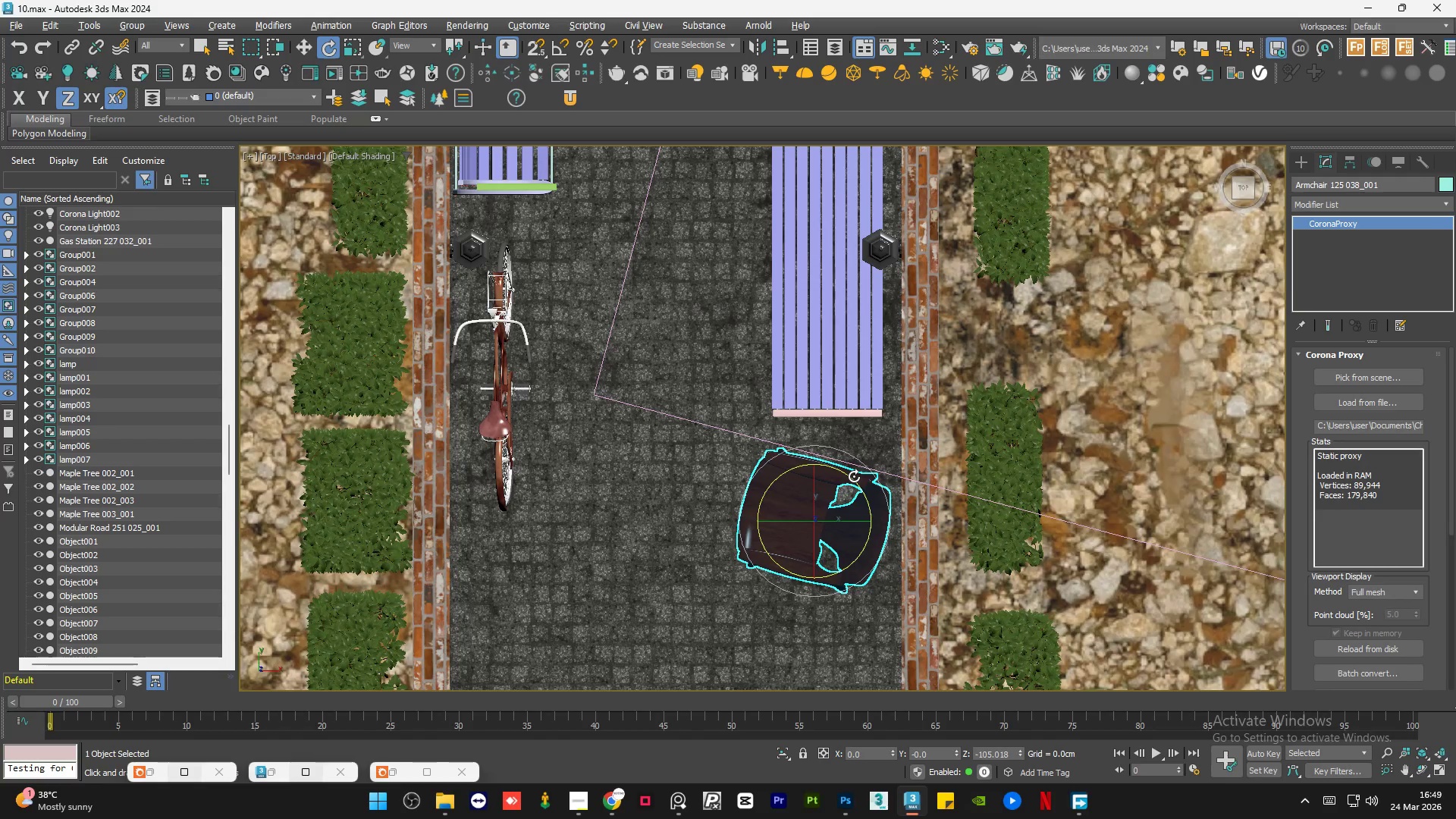 
key(Control+Z)
 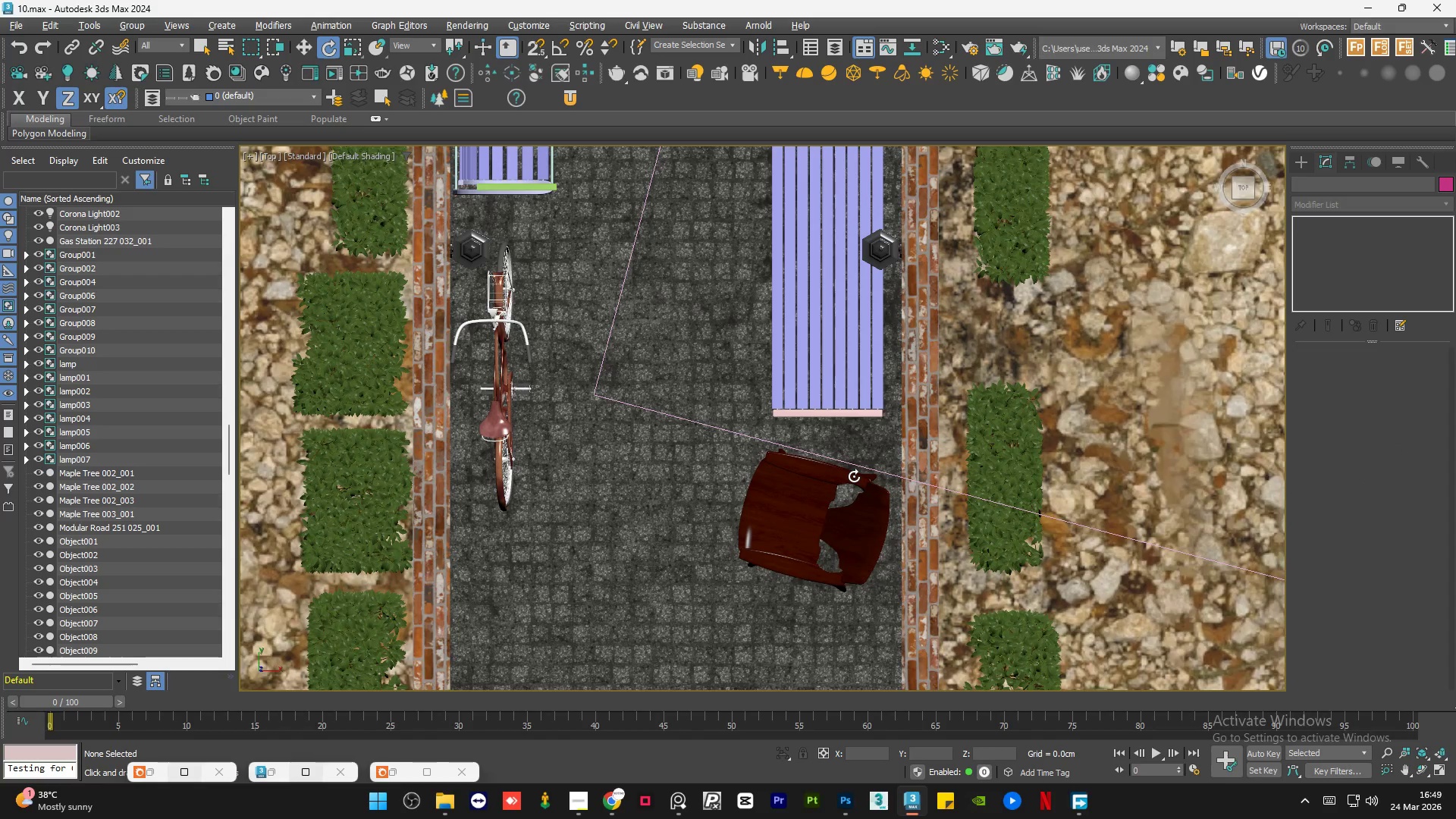 
key(Control+Z)
 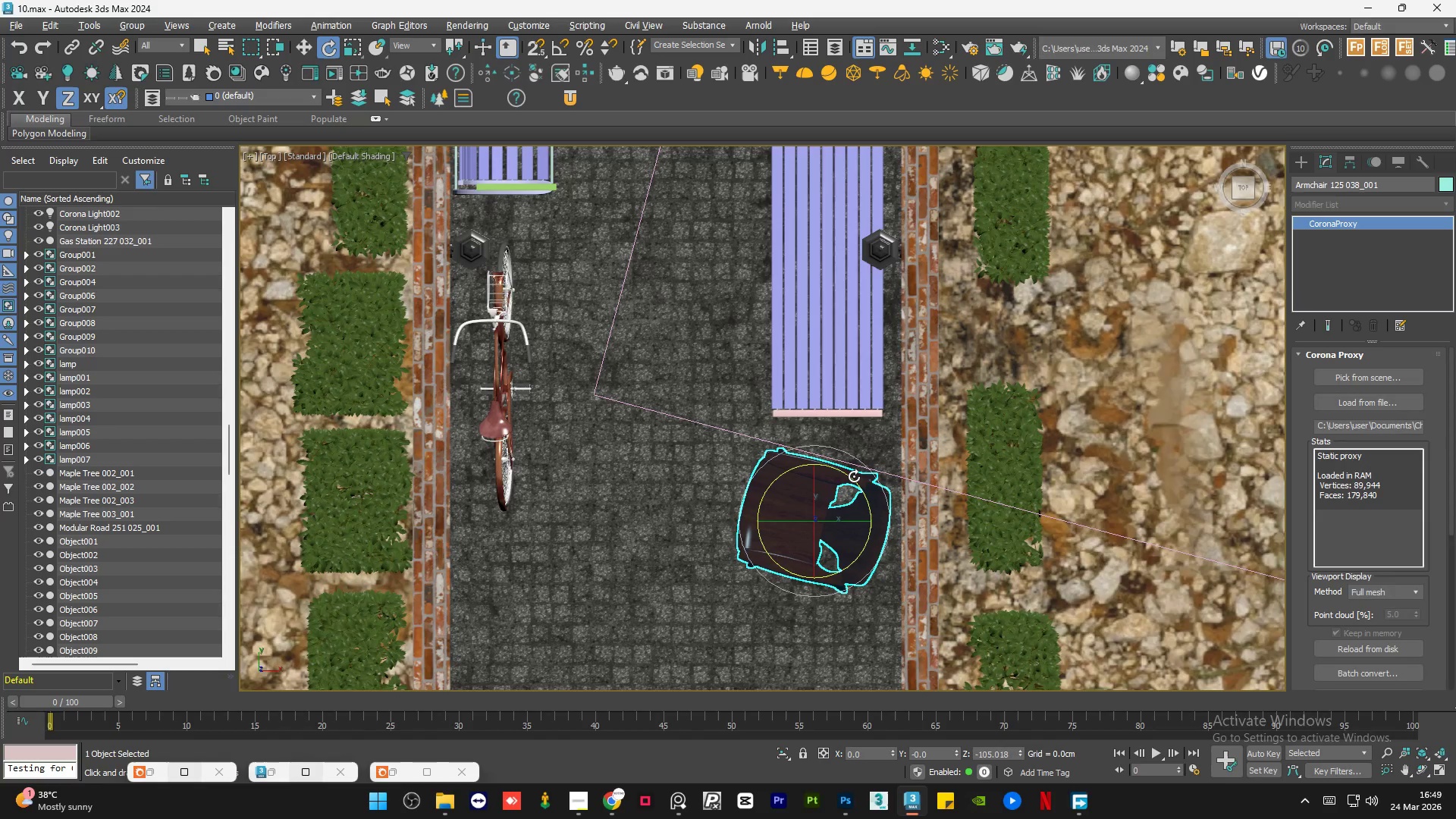 
key(Control+Z)
 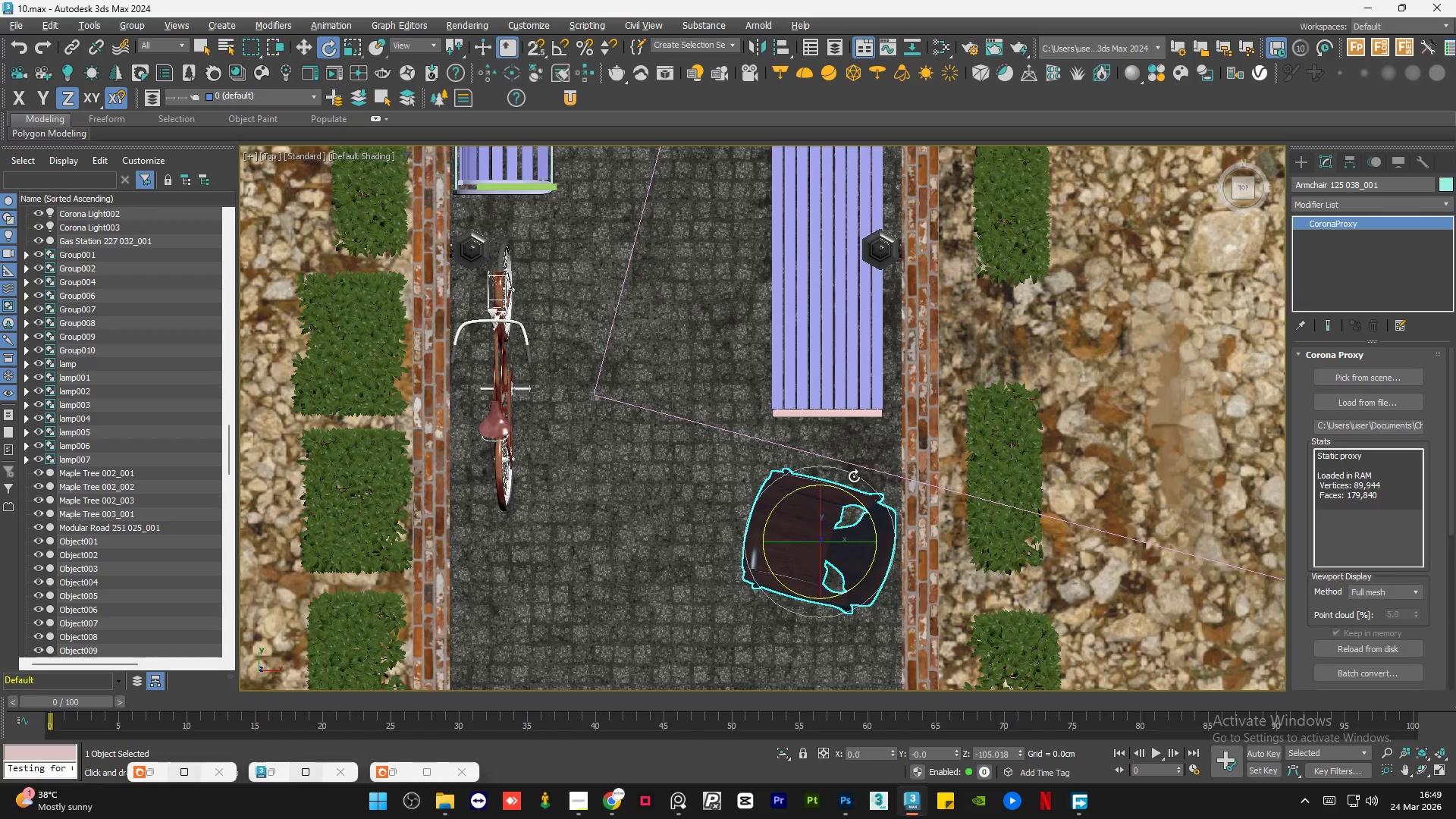 
key(Control+Z)
 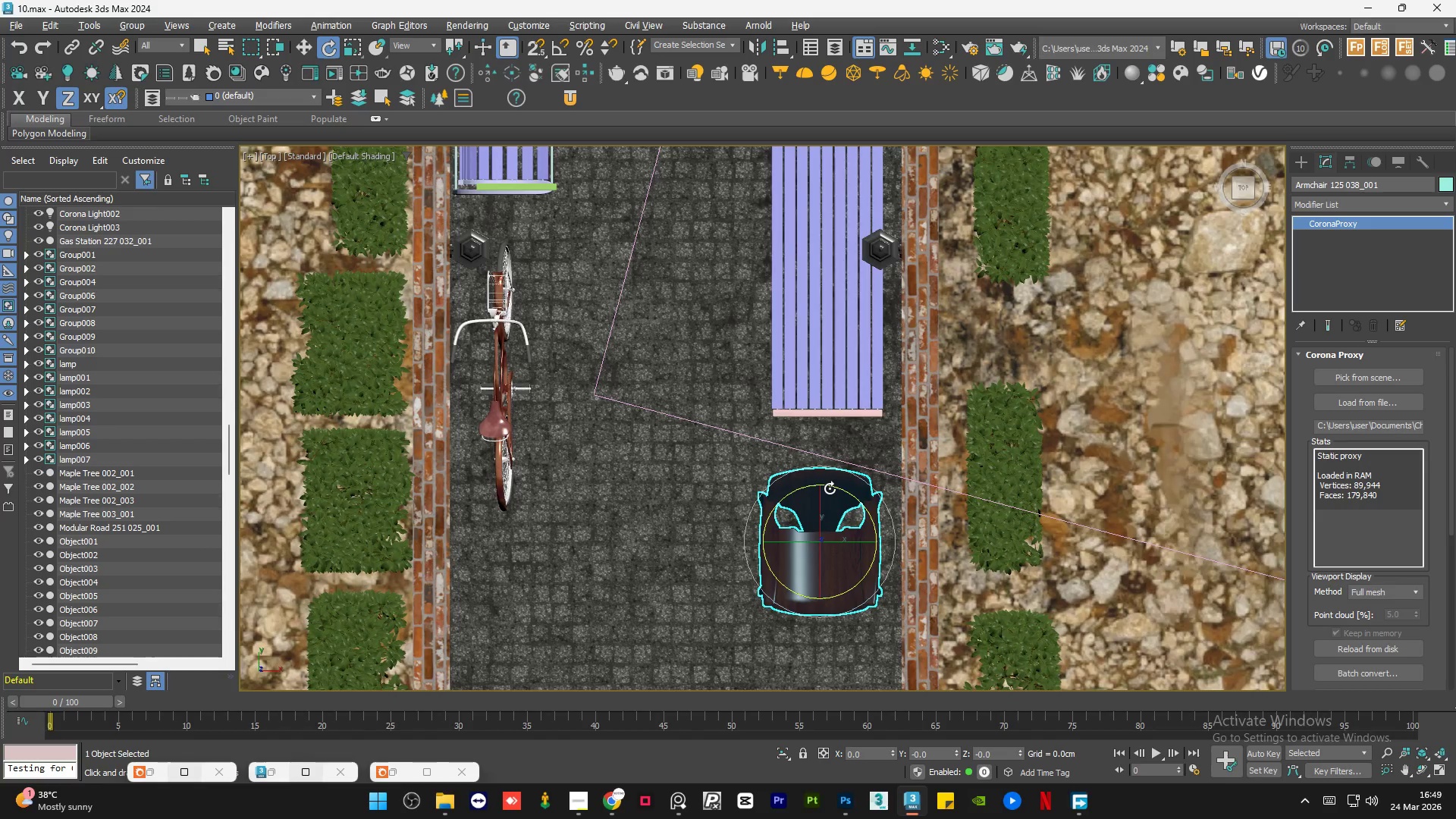 
key(A)
 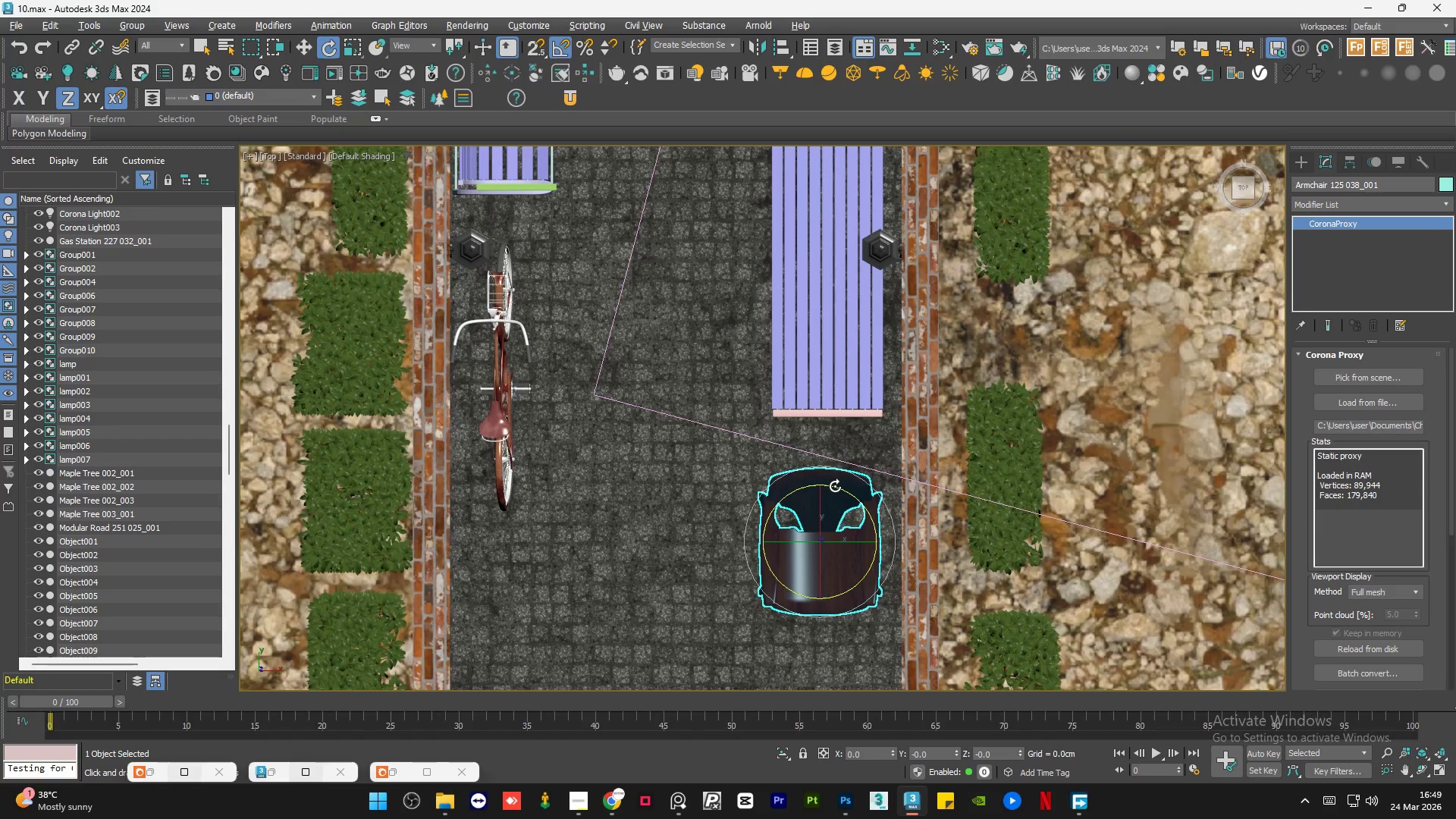 
left_click_drag(start_coordinate=[835, 486], to_coordinate=[899, 537])
 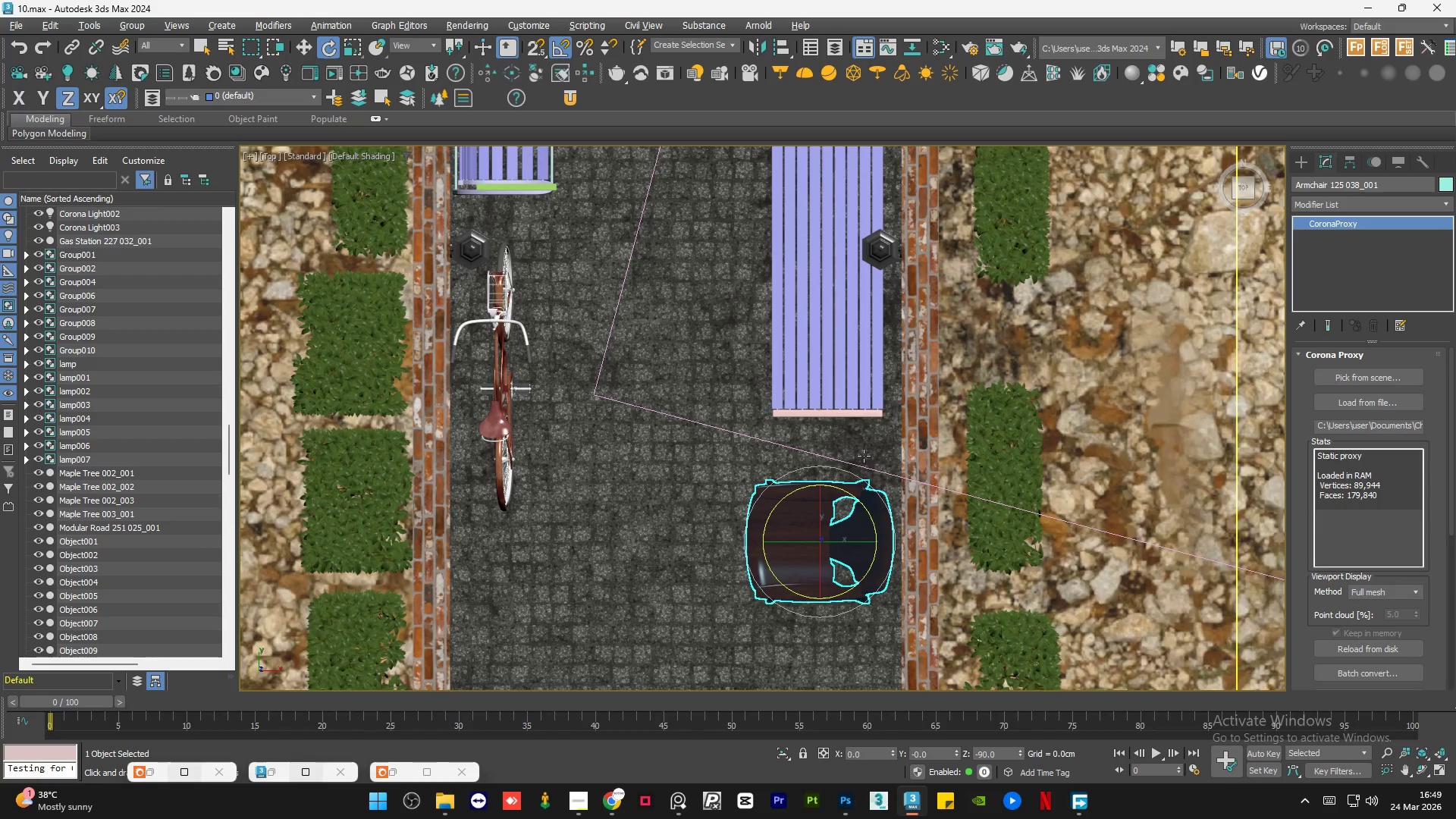 
key(Alt+Q)
 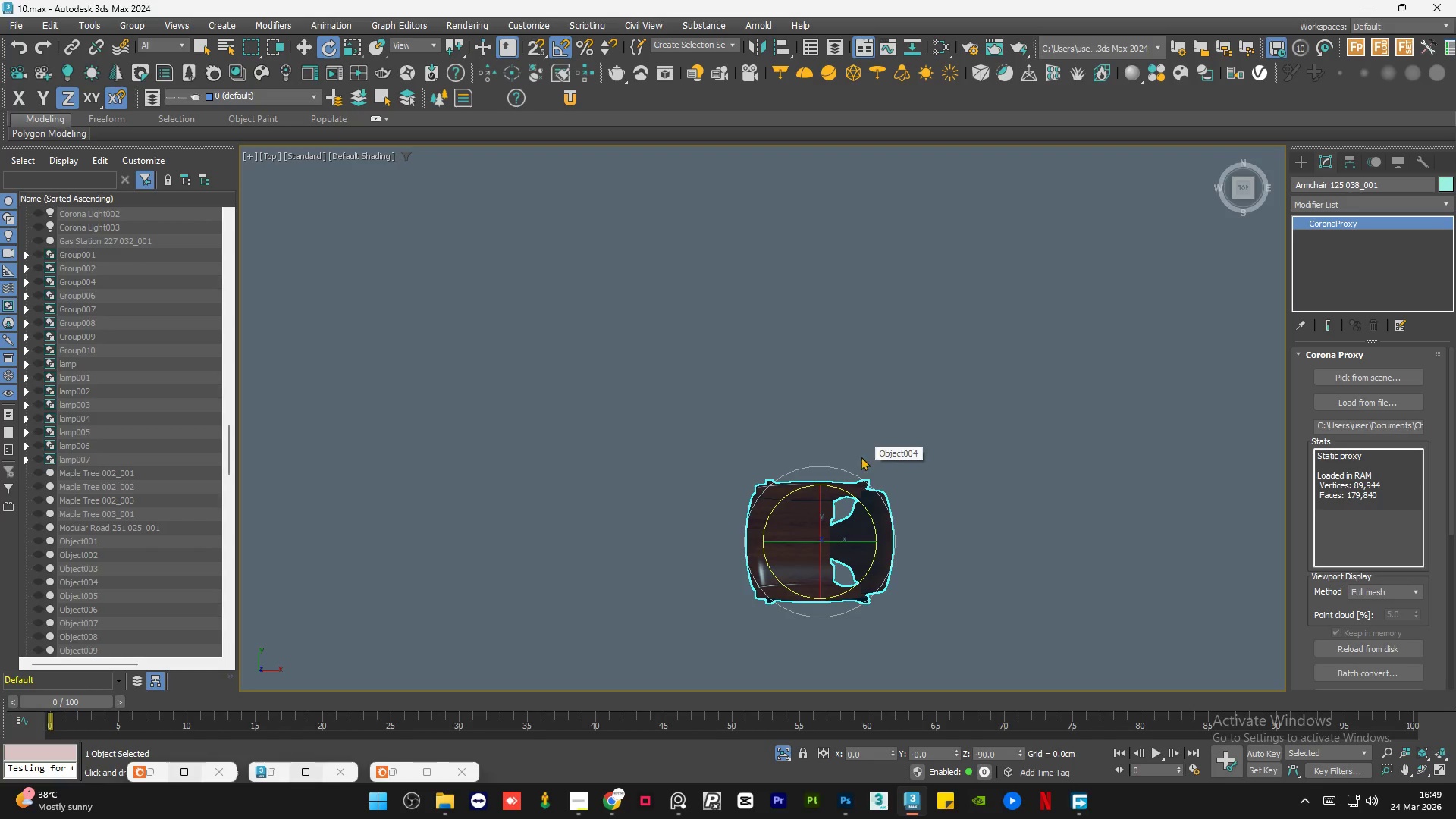 
scroll: coordinate [765, 440], scroll_direction: down, amount: 3.0
 